 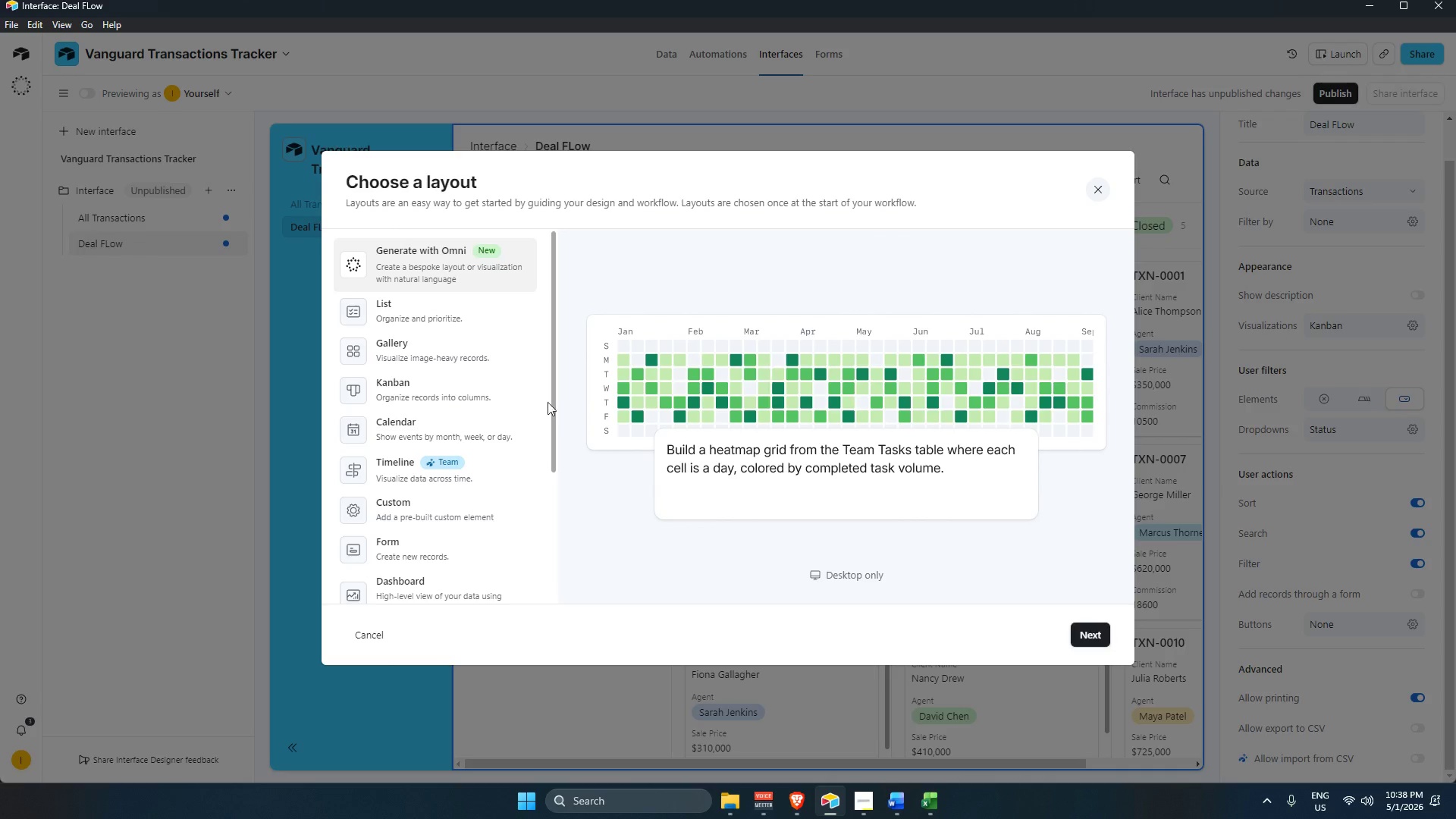 
scroll: coordinate [433, 529], scroll_direction: down, amount: 3.0
 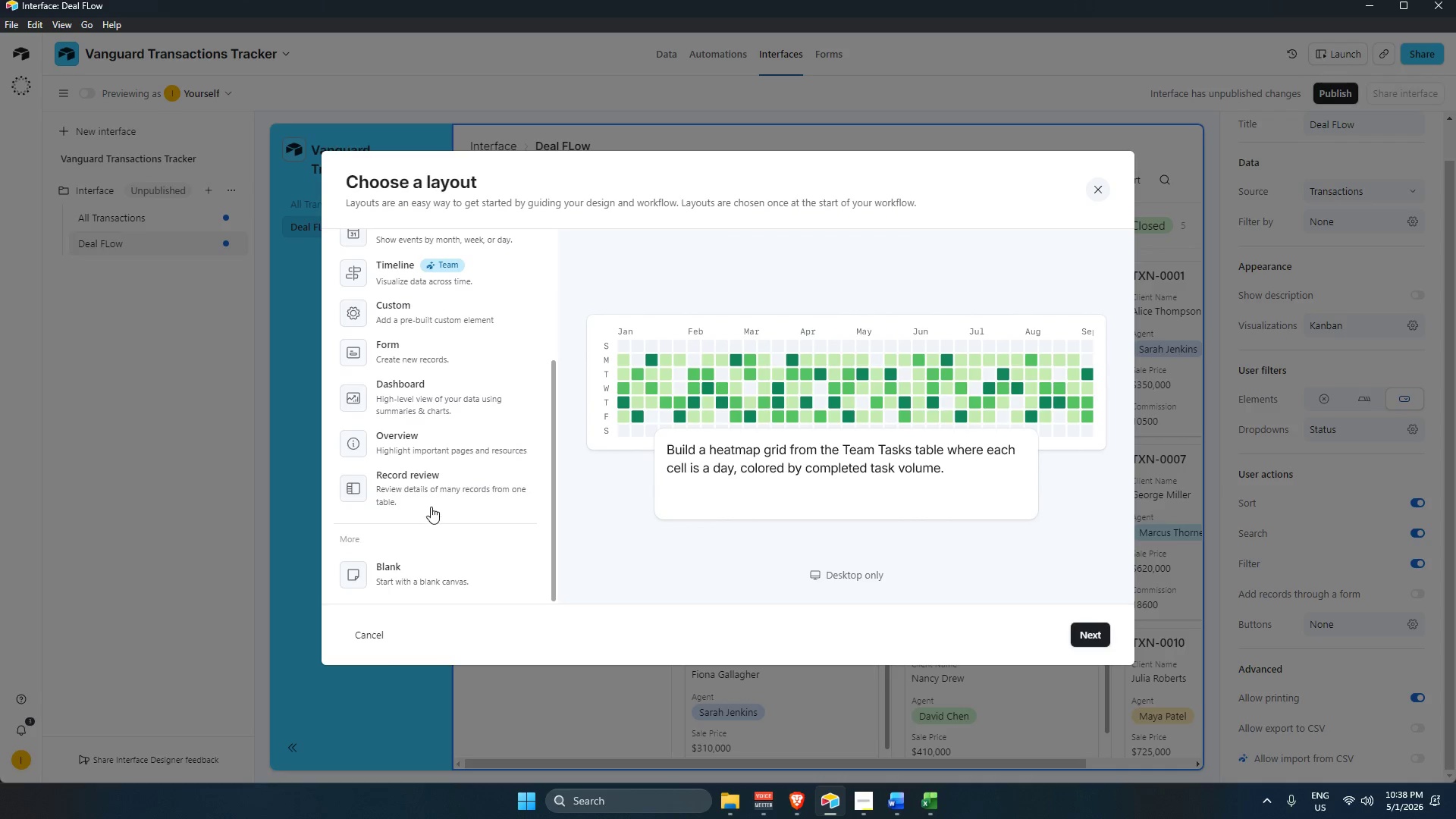 
scroll: coordinate [440, 456], scroll_direction: up, amount: 1.0
 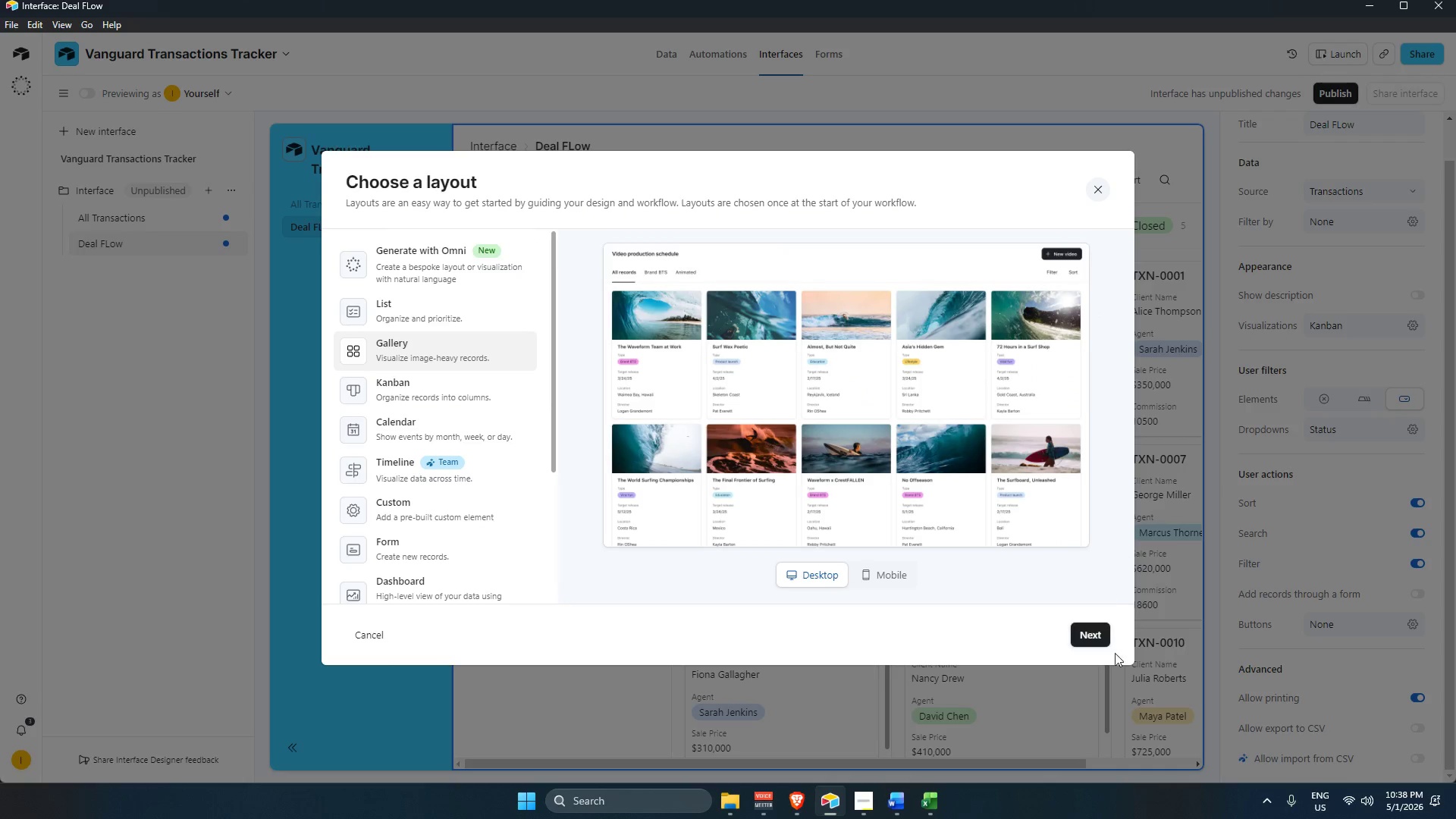 
left_click([1094, 637])
 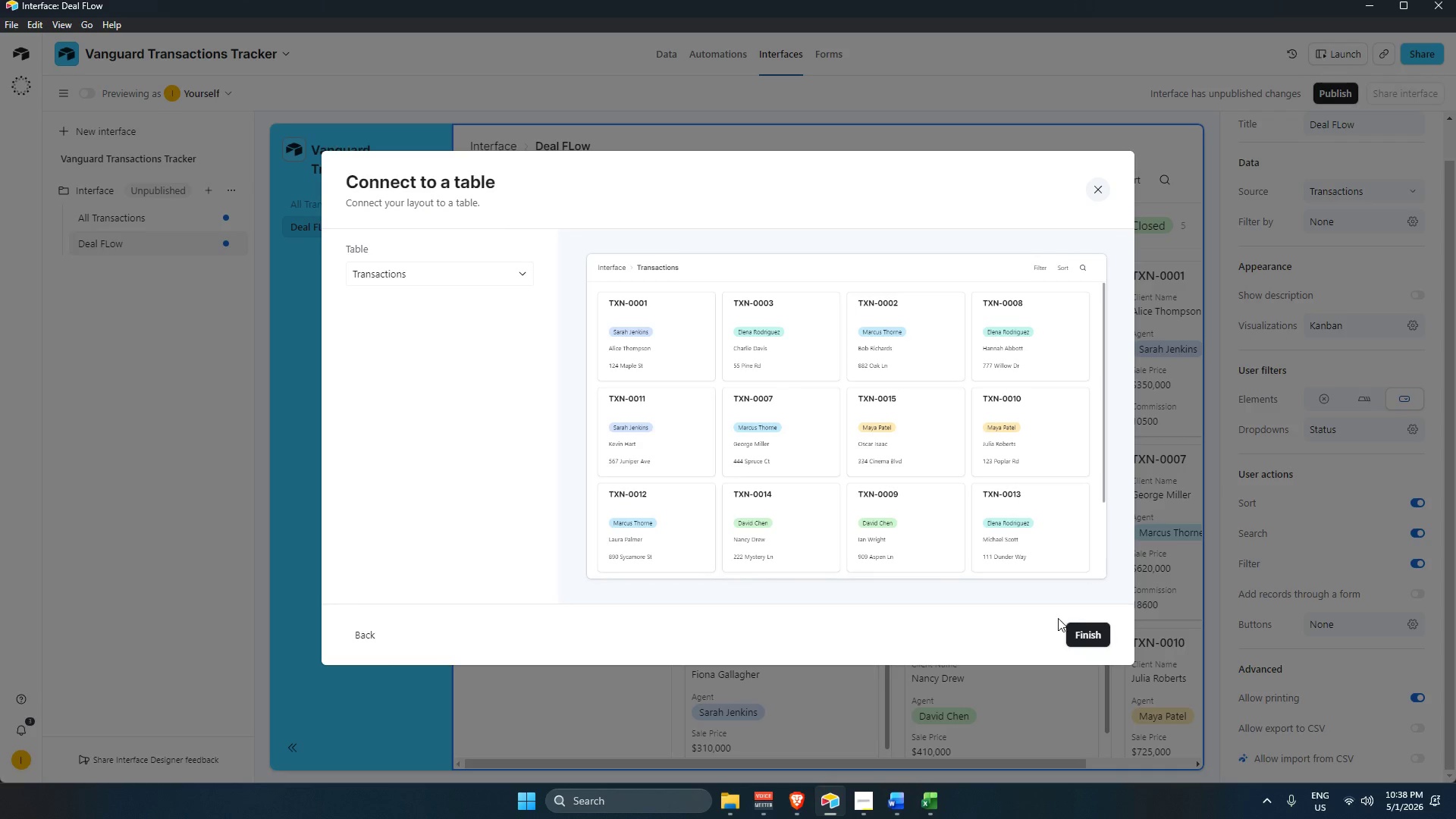 
left_click([1089, 626])
 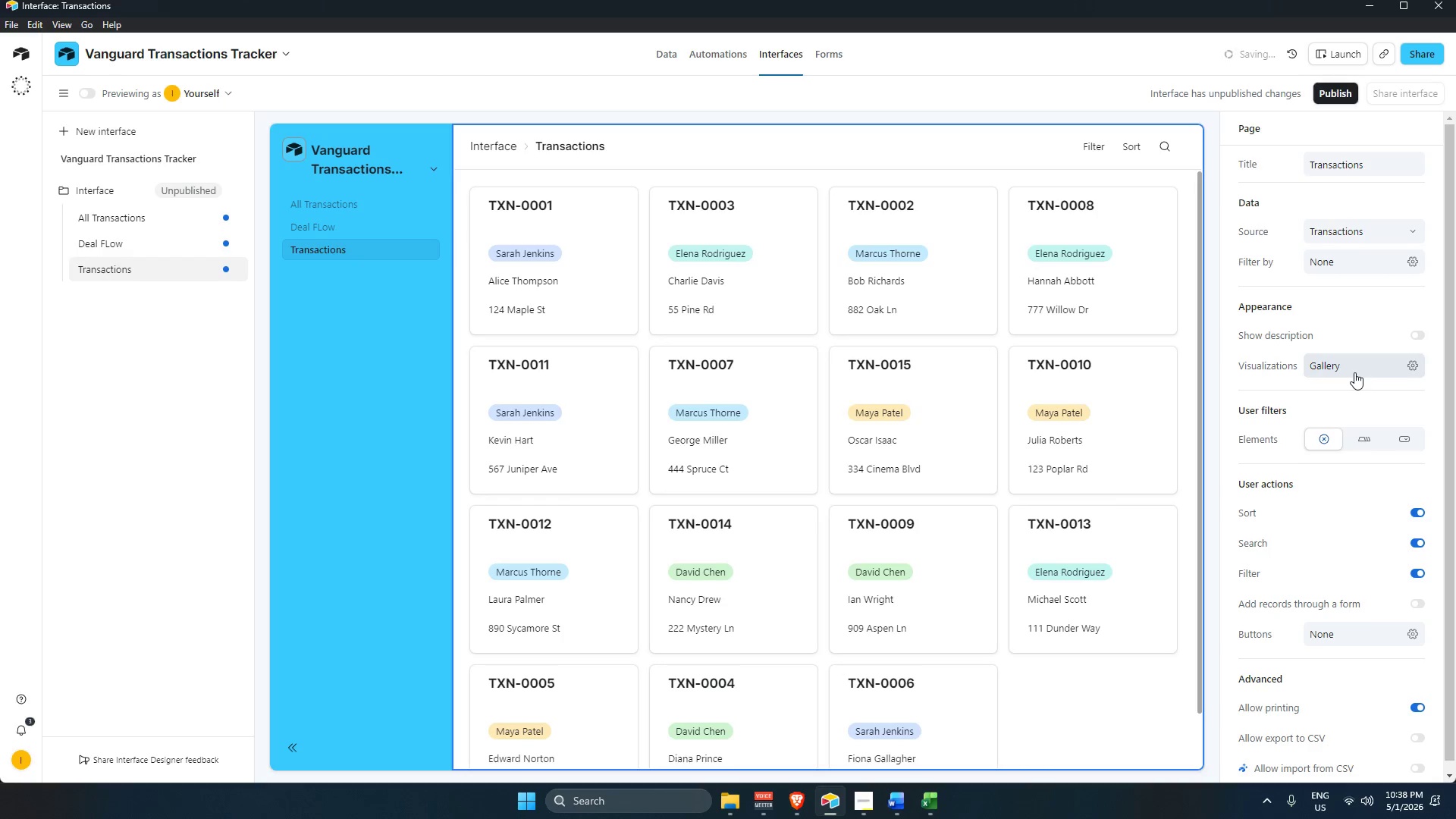 
left_click([1355, 371])
 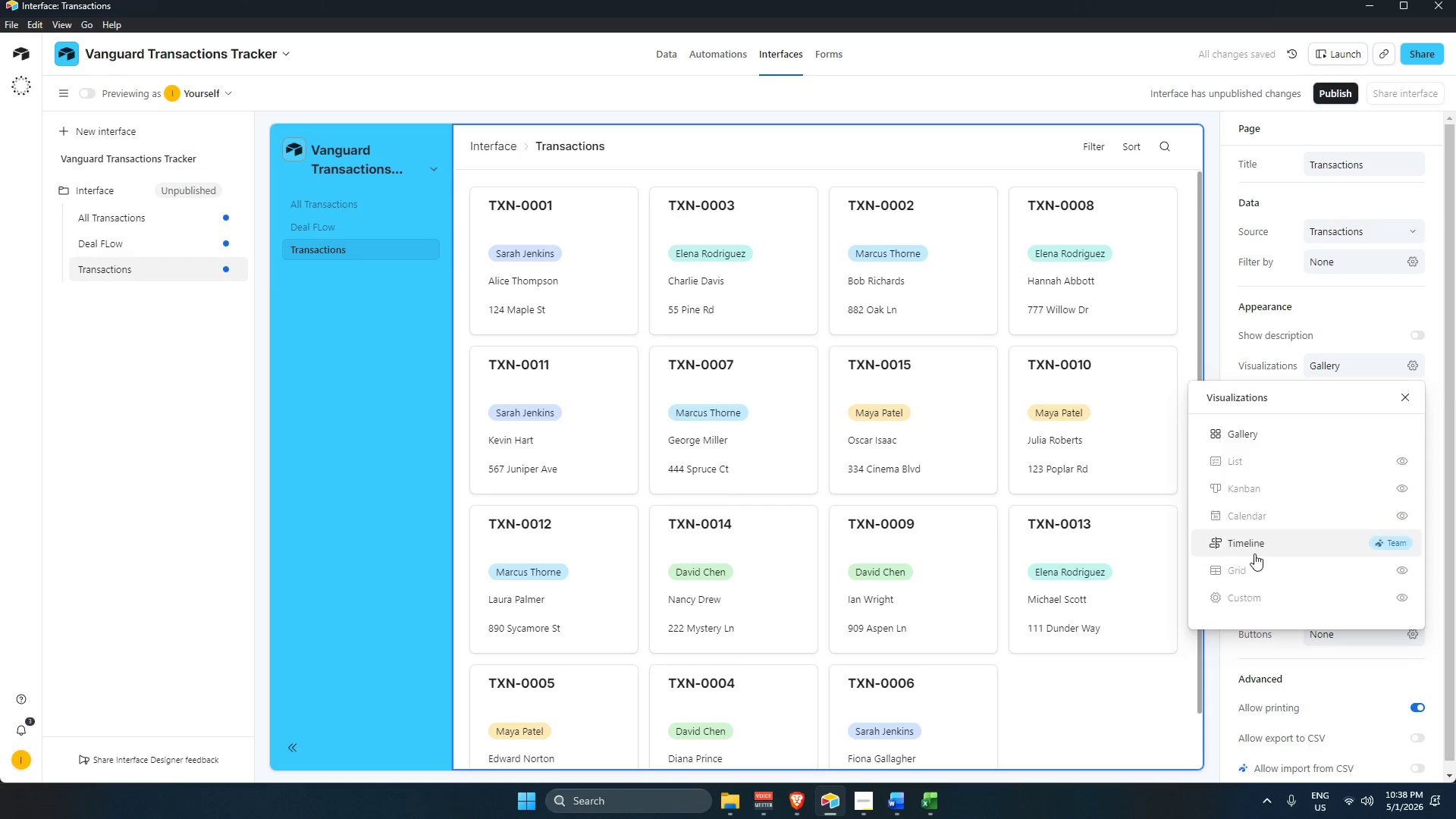 
left_click([1254, 569])
 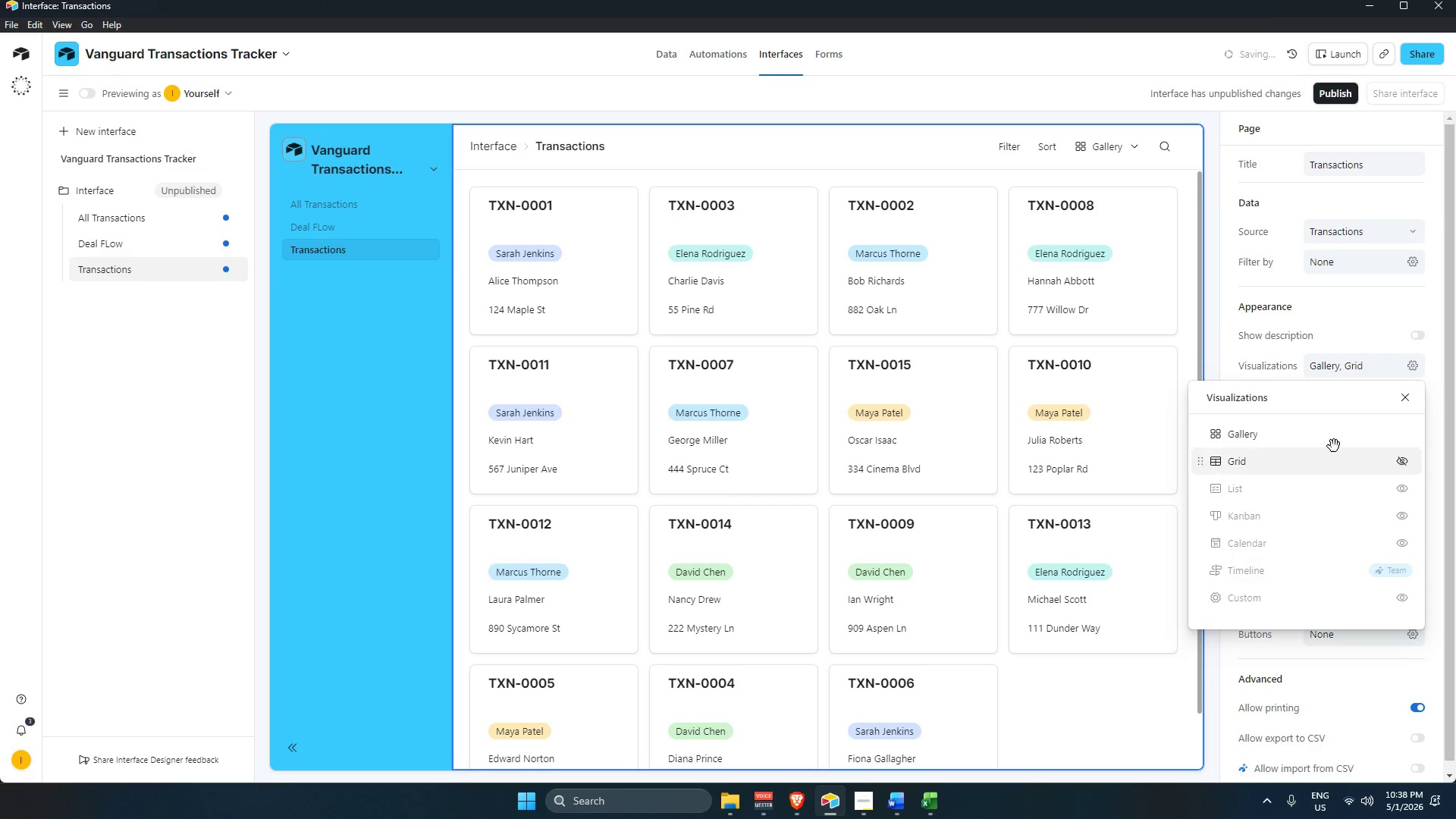 
mouse_move([1378, 445])
 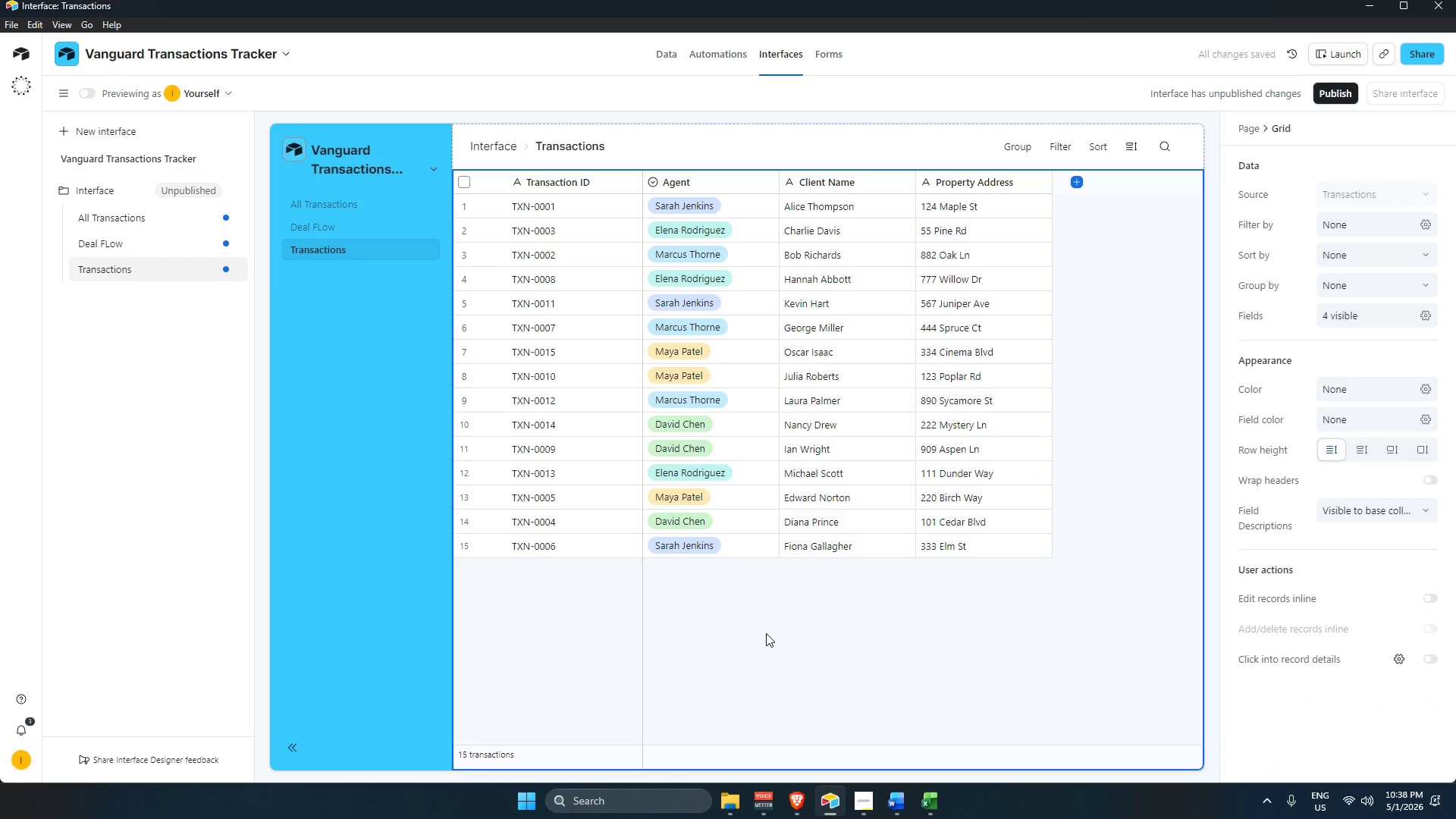 
wait(8.47)
 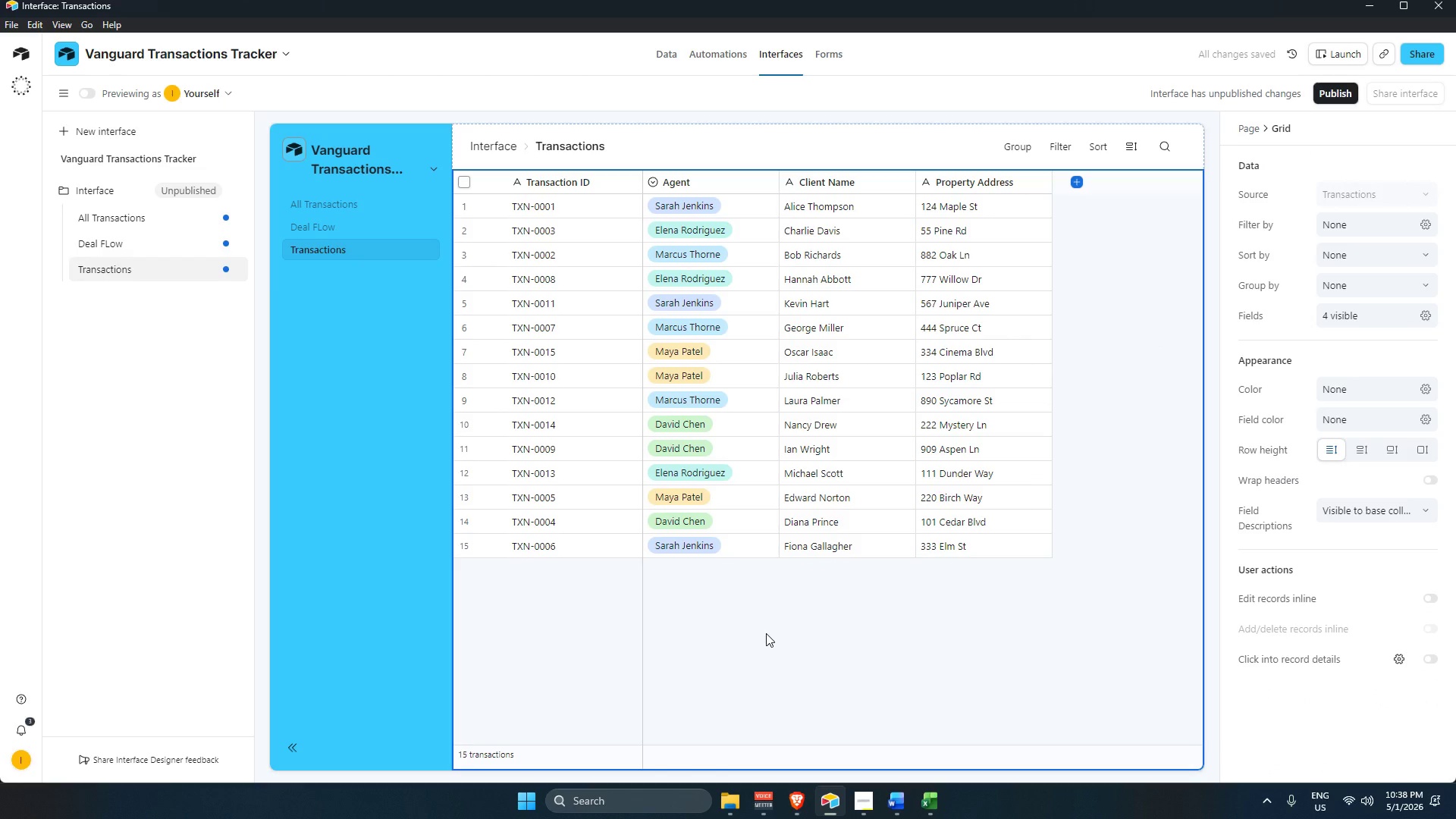 
key(Backspace)
type(Closed Deals)
 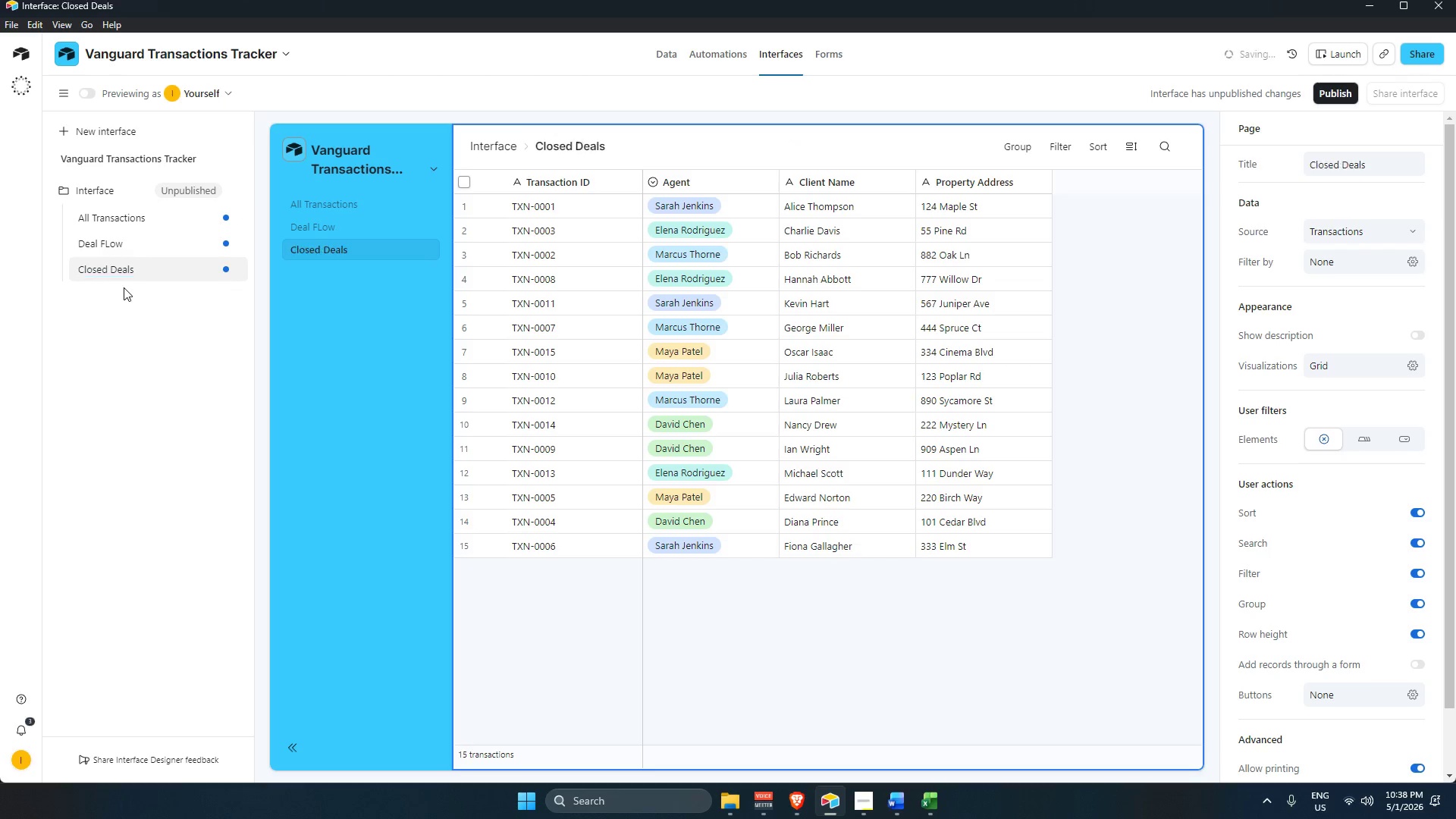 
 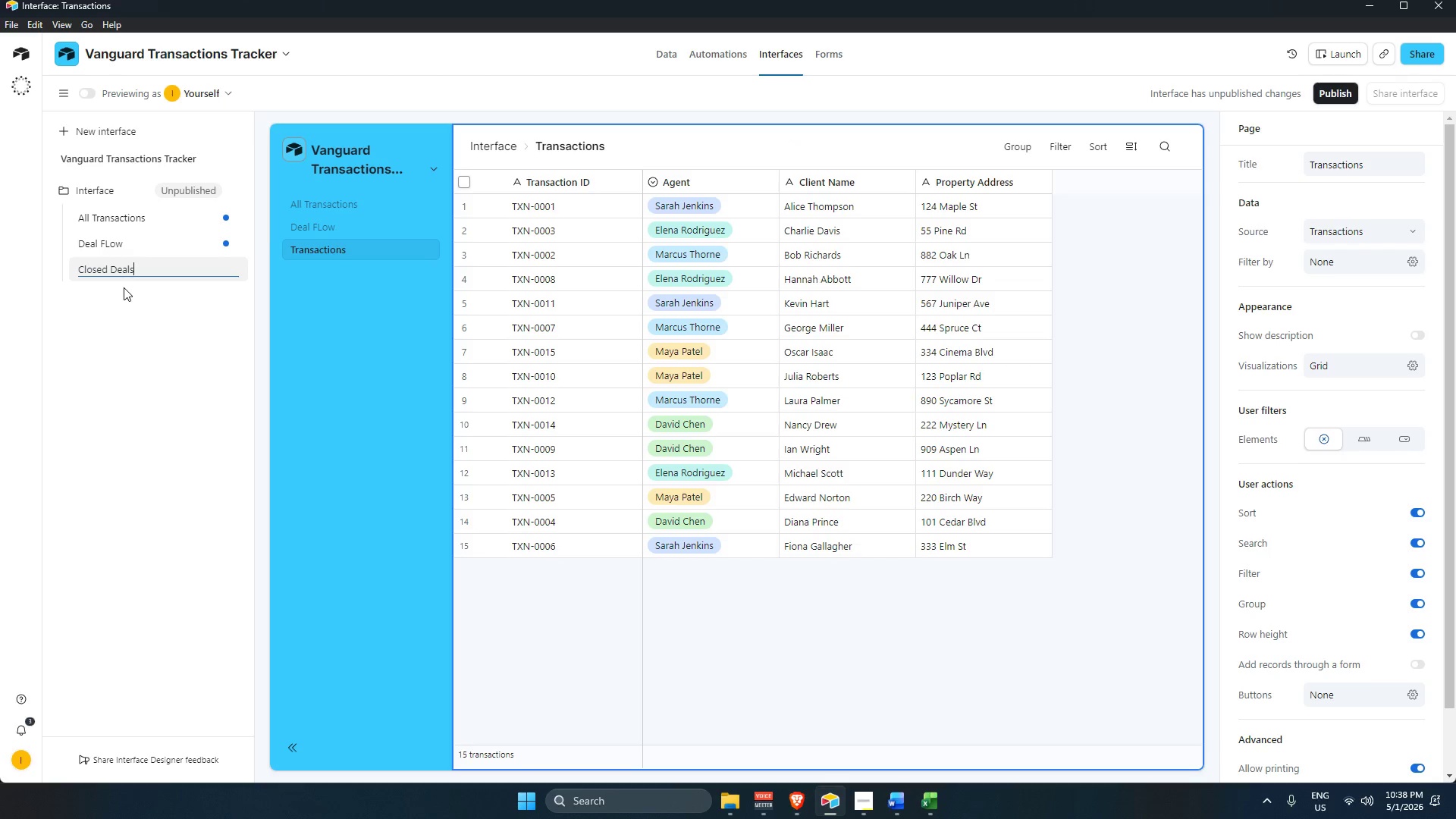 
key(Enter)
 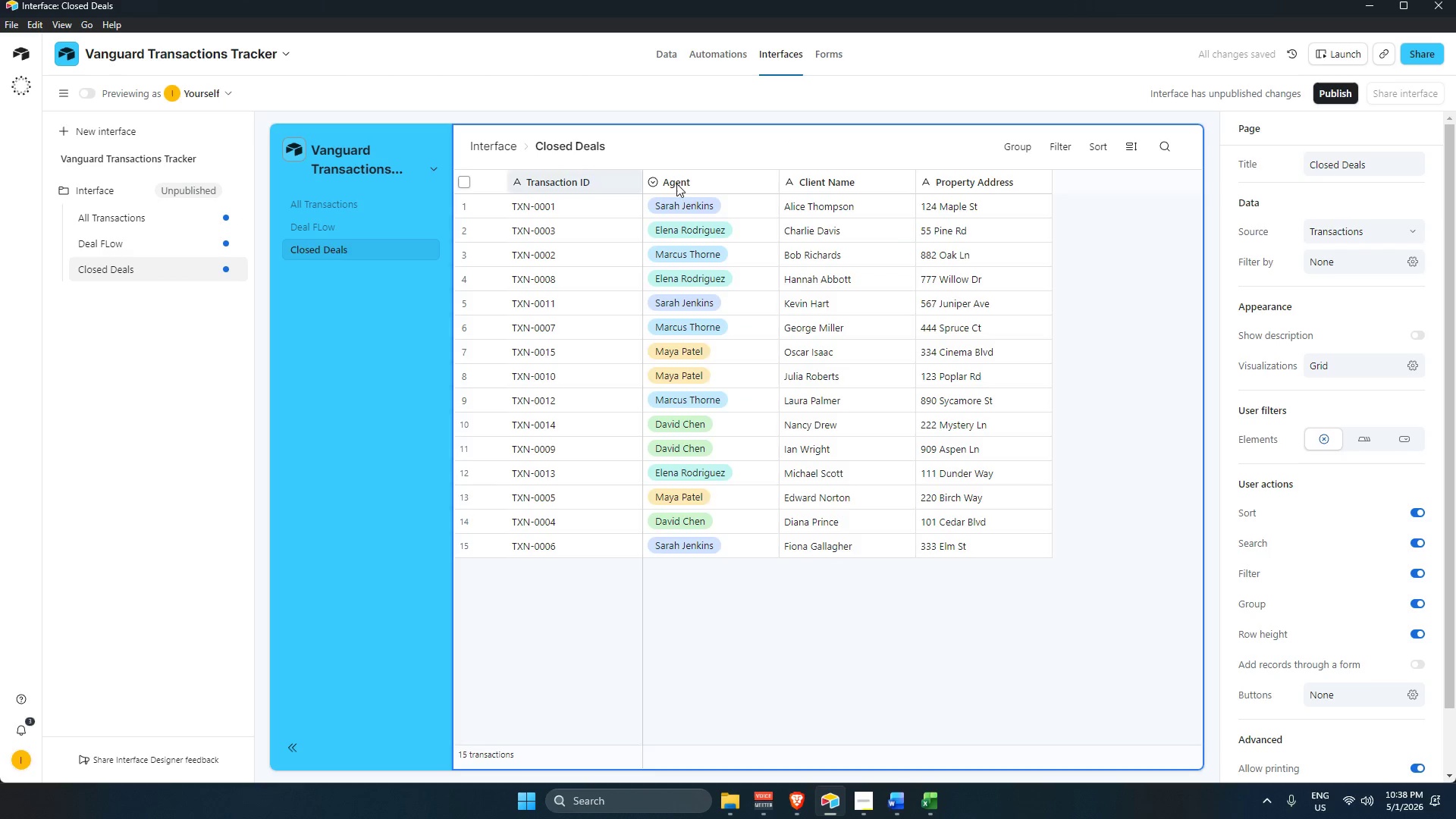 
left_click([1334, 259])
 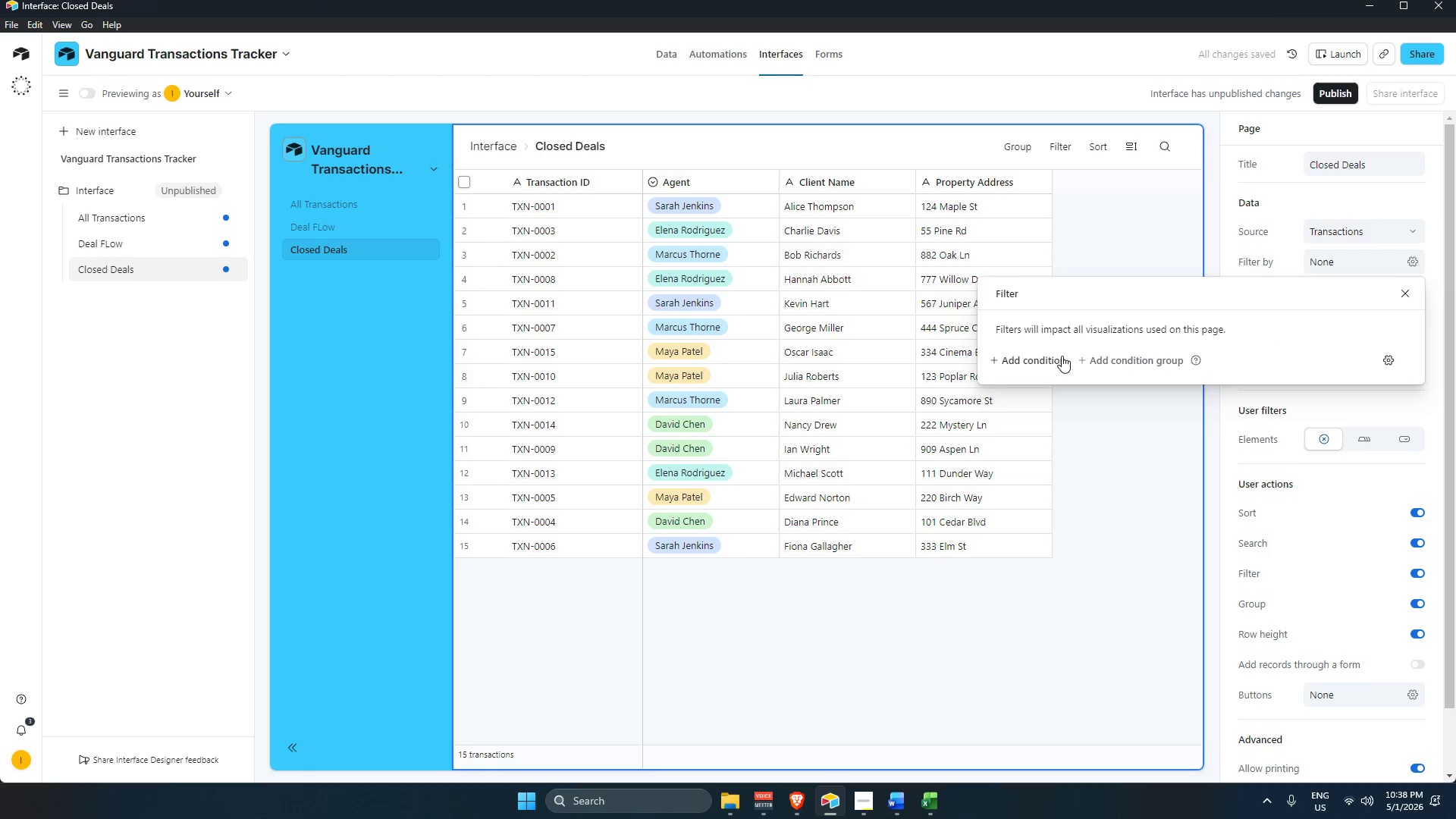 
left_click([1056, 356])
 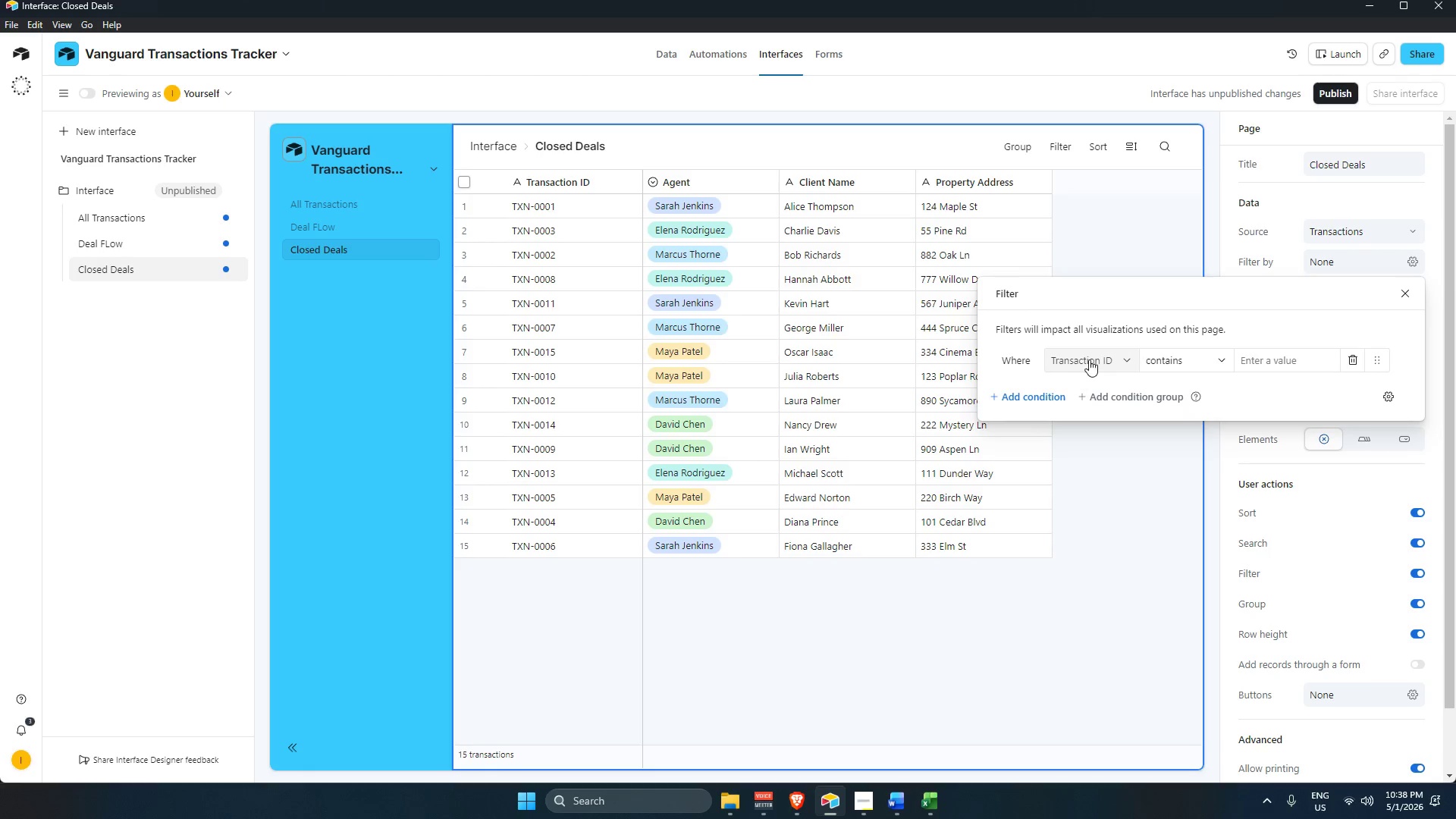 
left_click([1089, 359])
 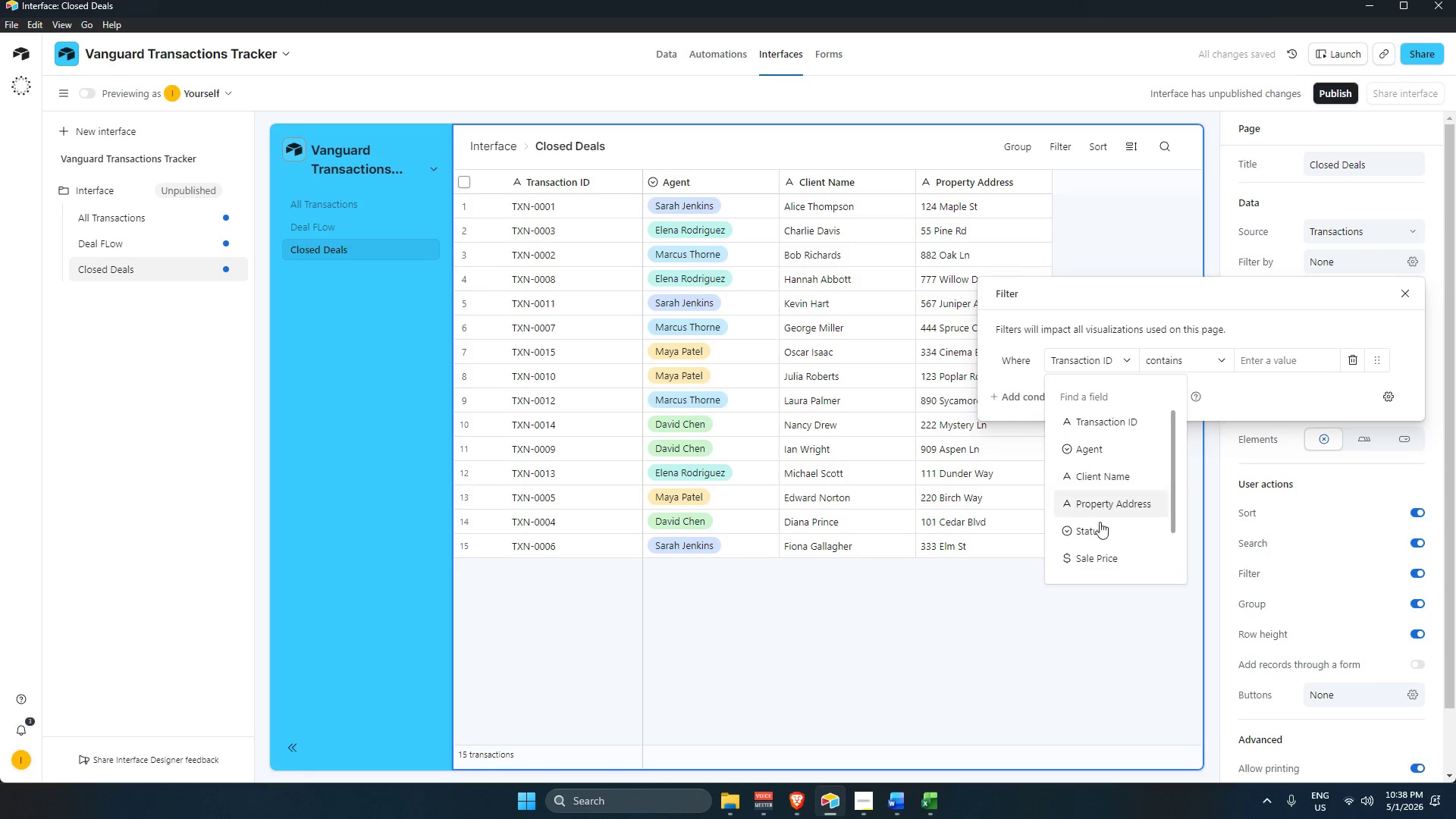 
left_click([1094, 522])
 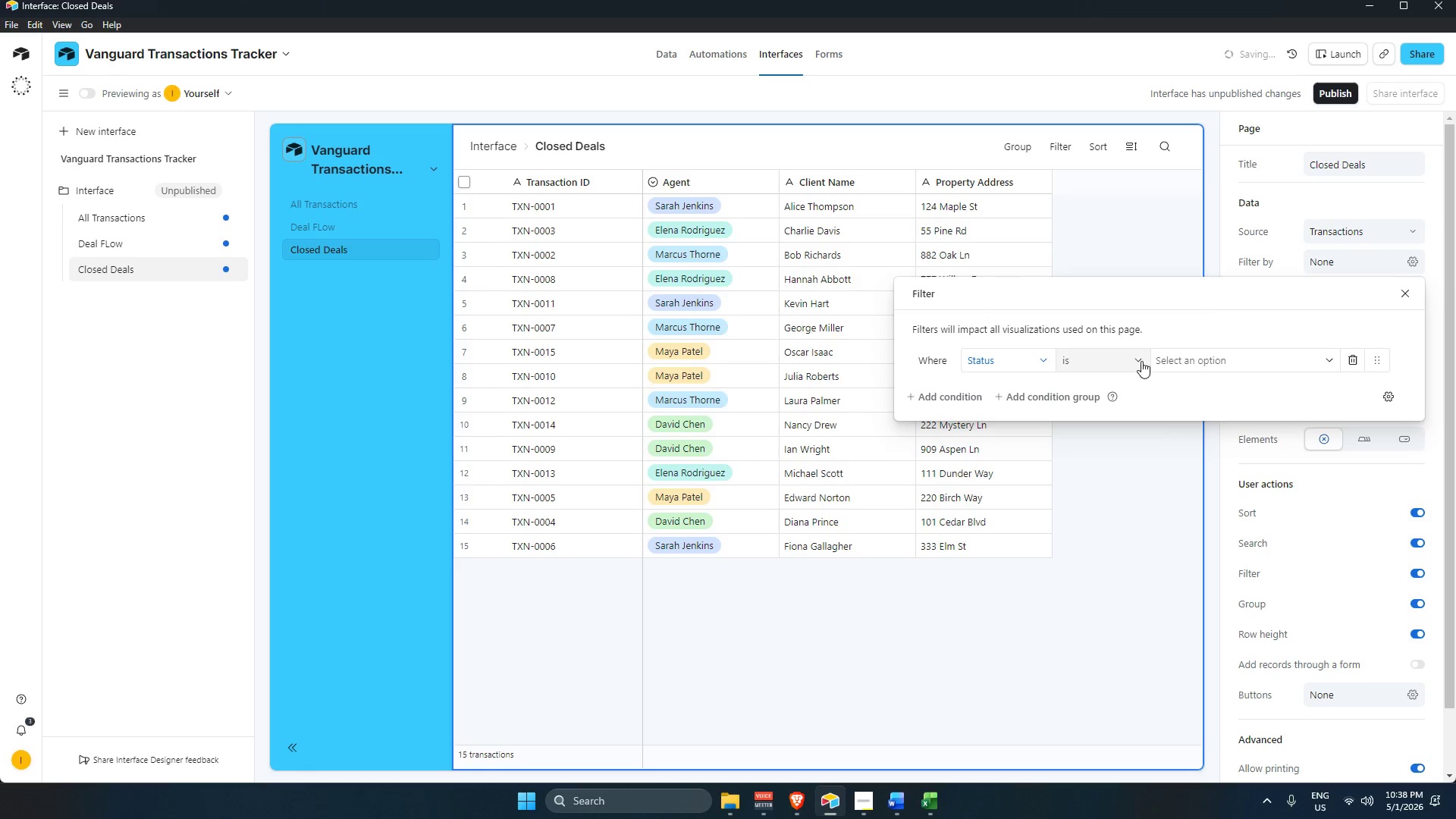 
left_click([1223, 362])
 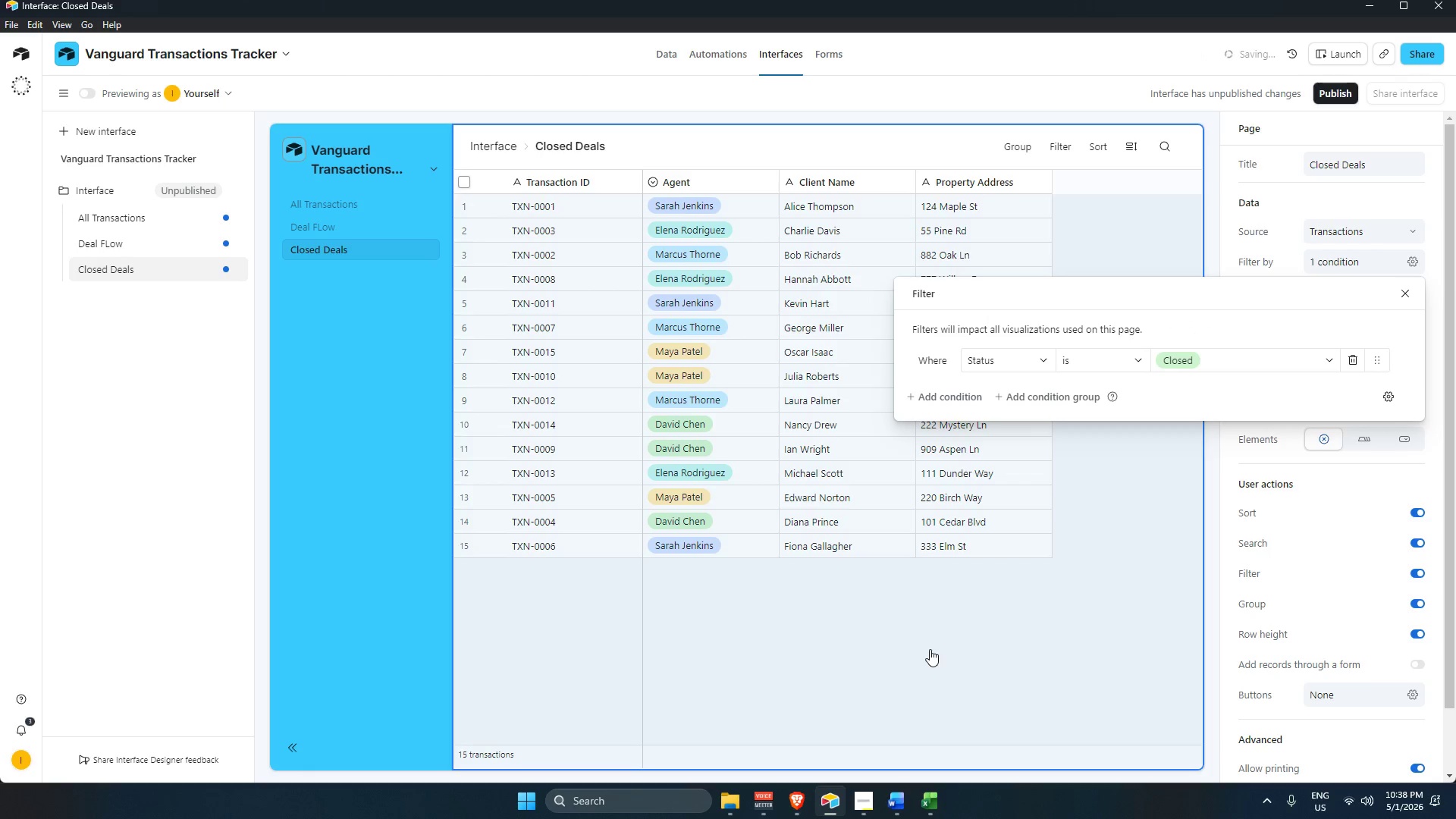 
left_click([930, 649])
 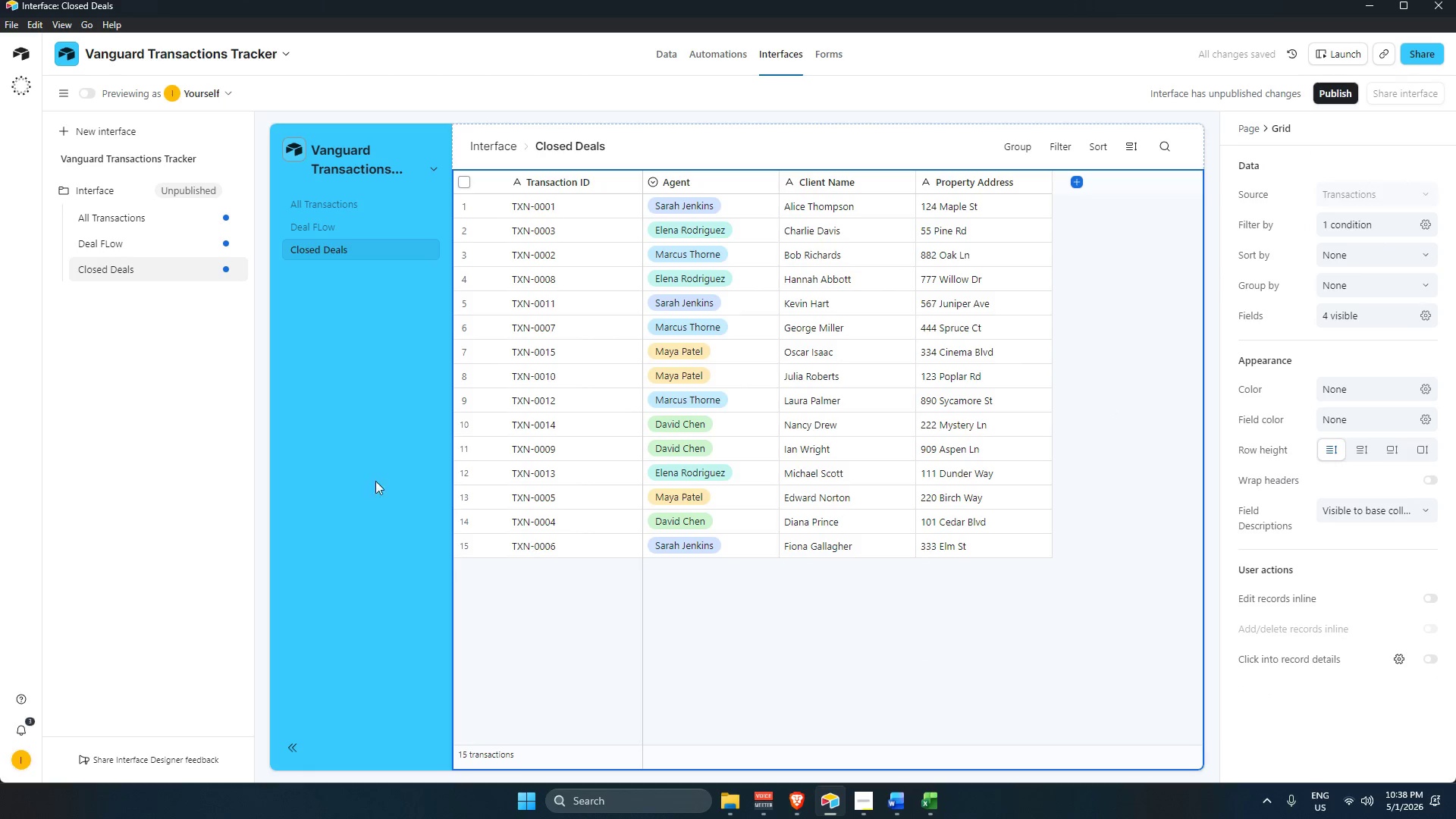 
left_click([339, 419])
 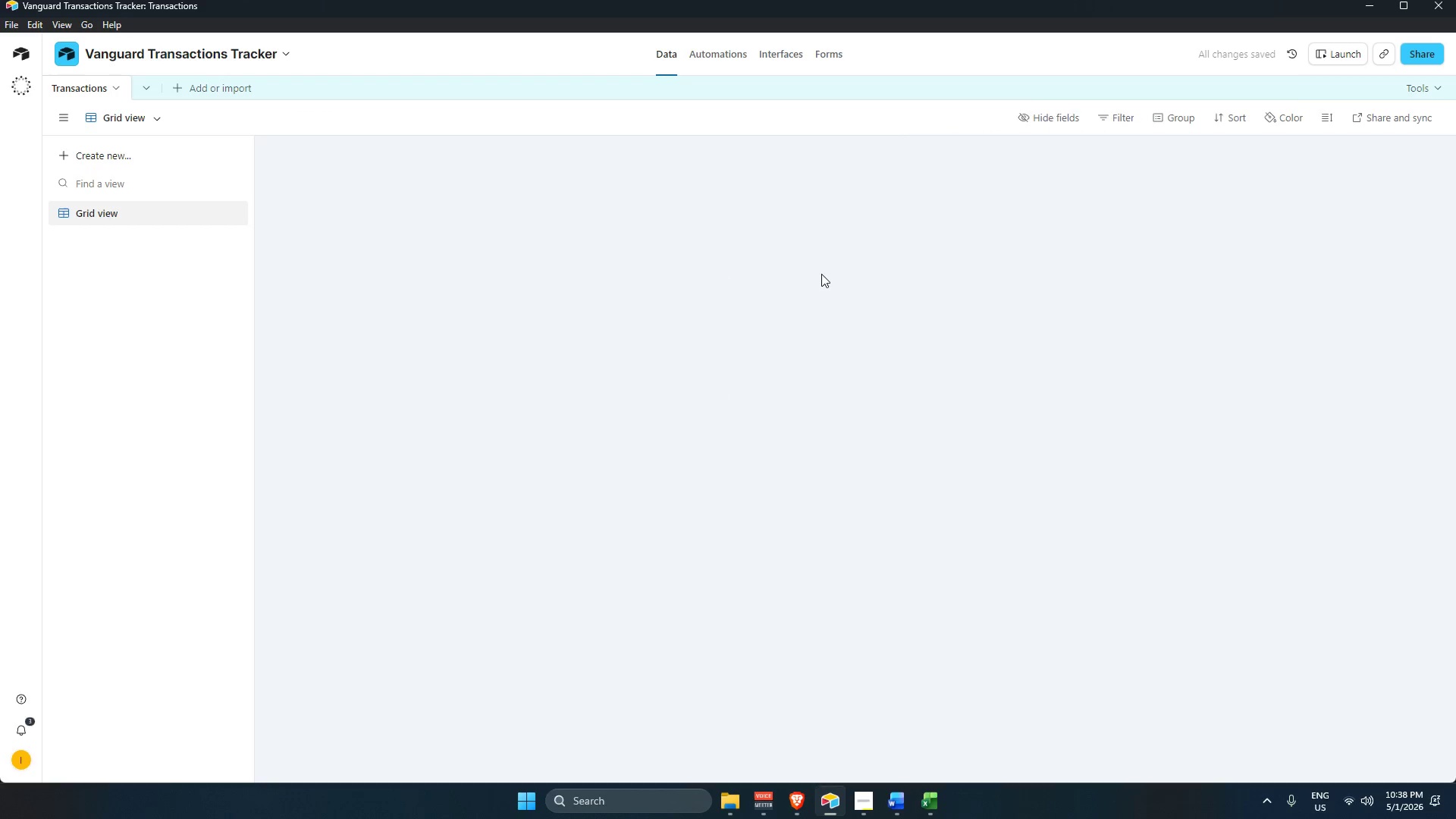 
scroll: coordinate [911, 284], scroll_direction: up, amount: 3.0
 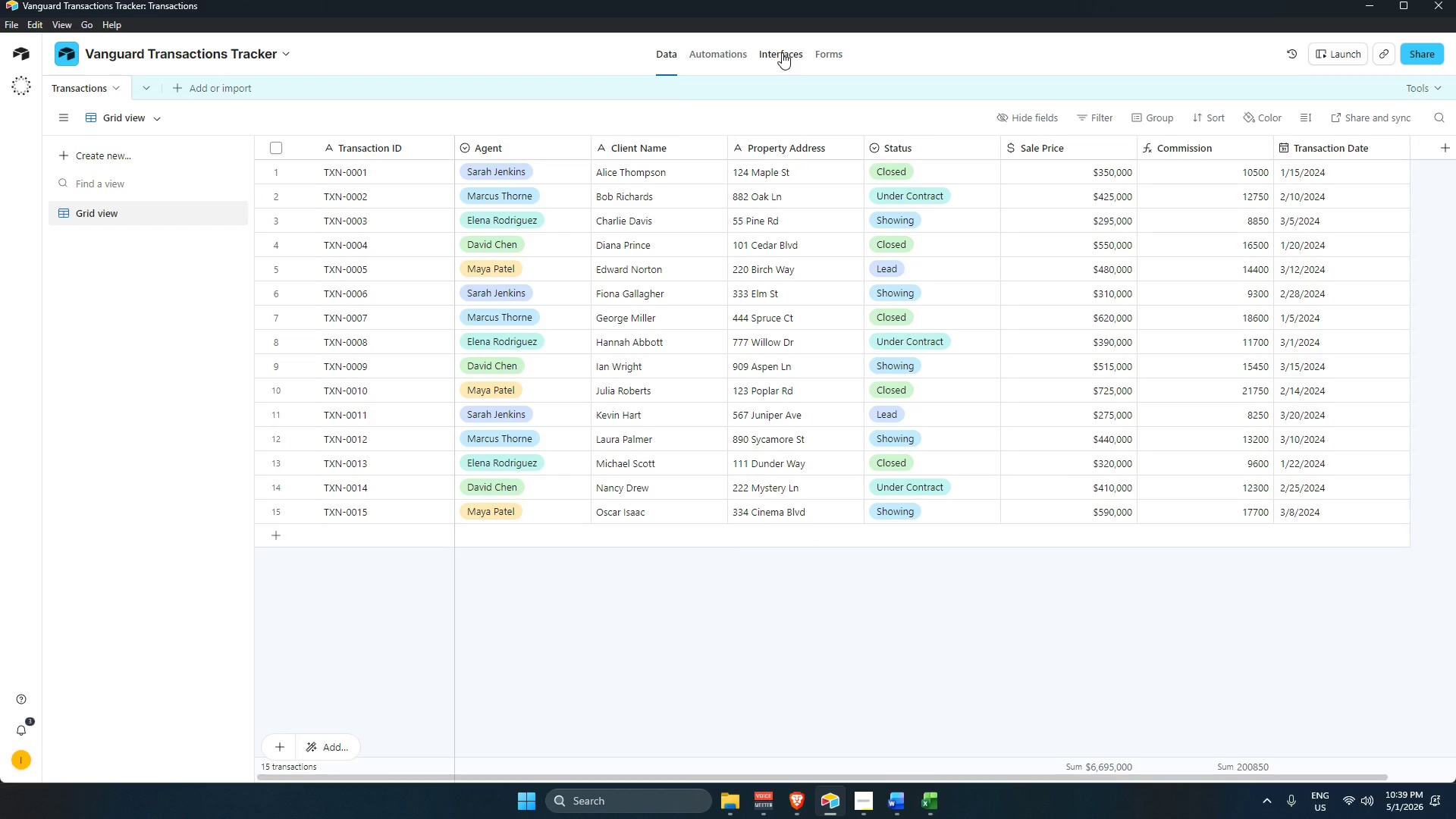 
left_click([782, 52])
 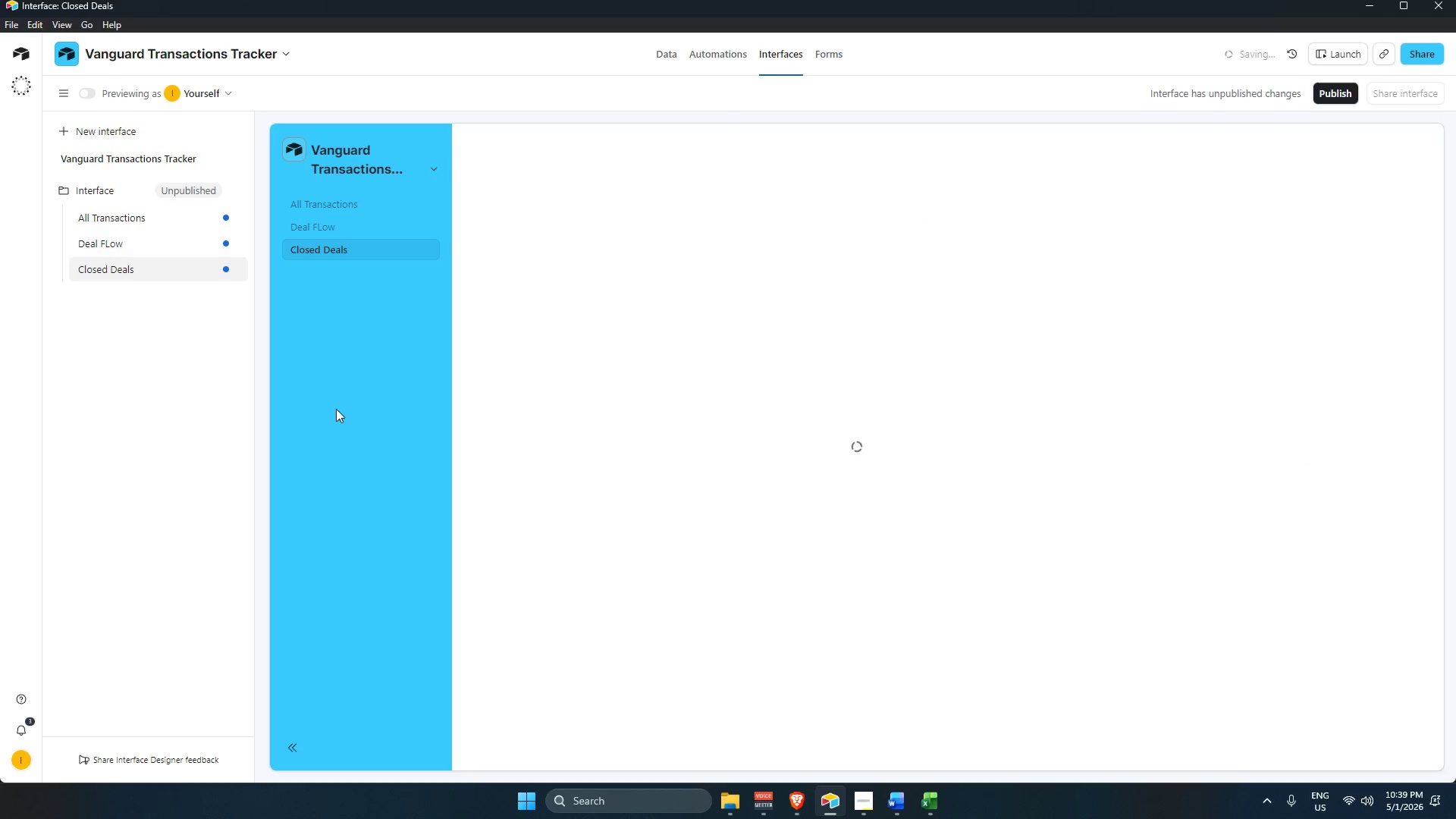 
left_click([327, 441])
 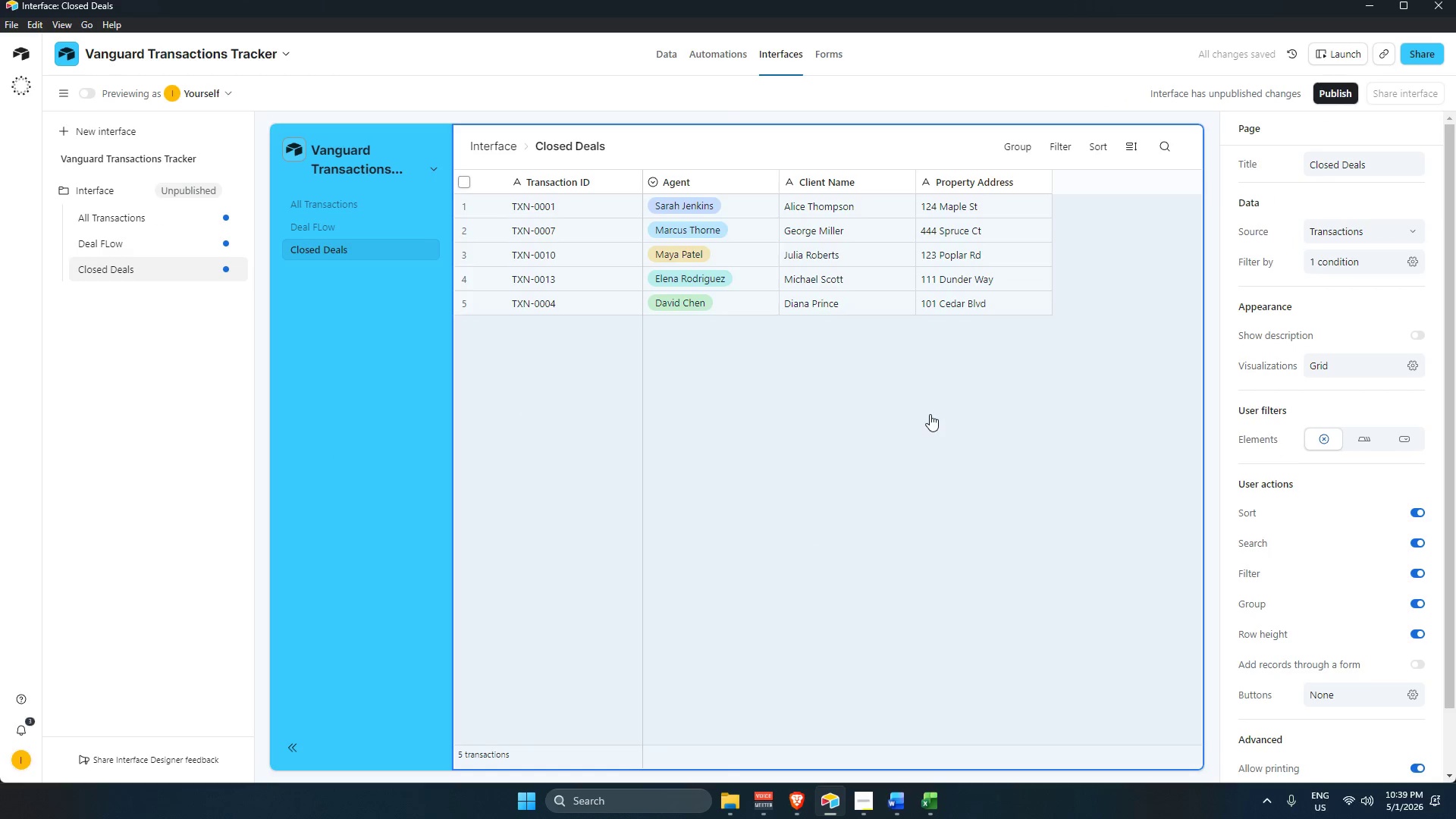 
left_click([930, 536])
 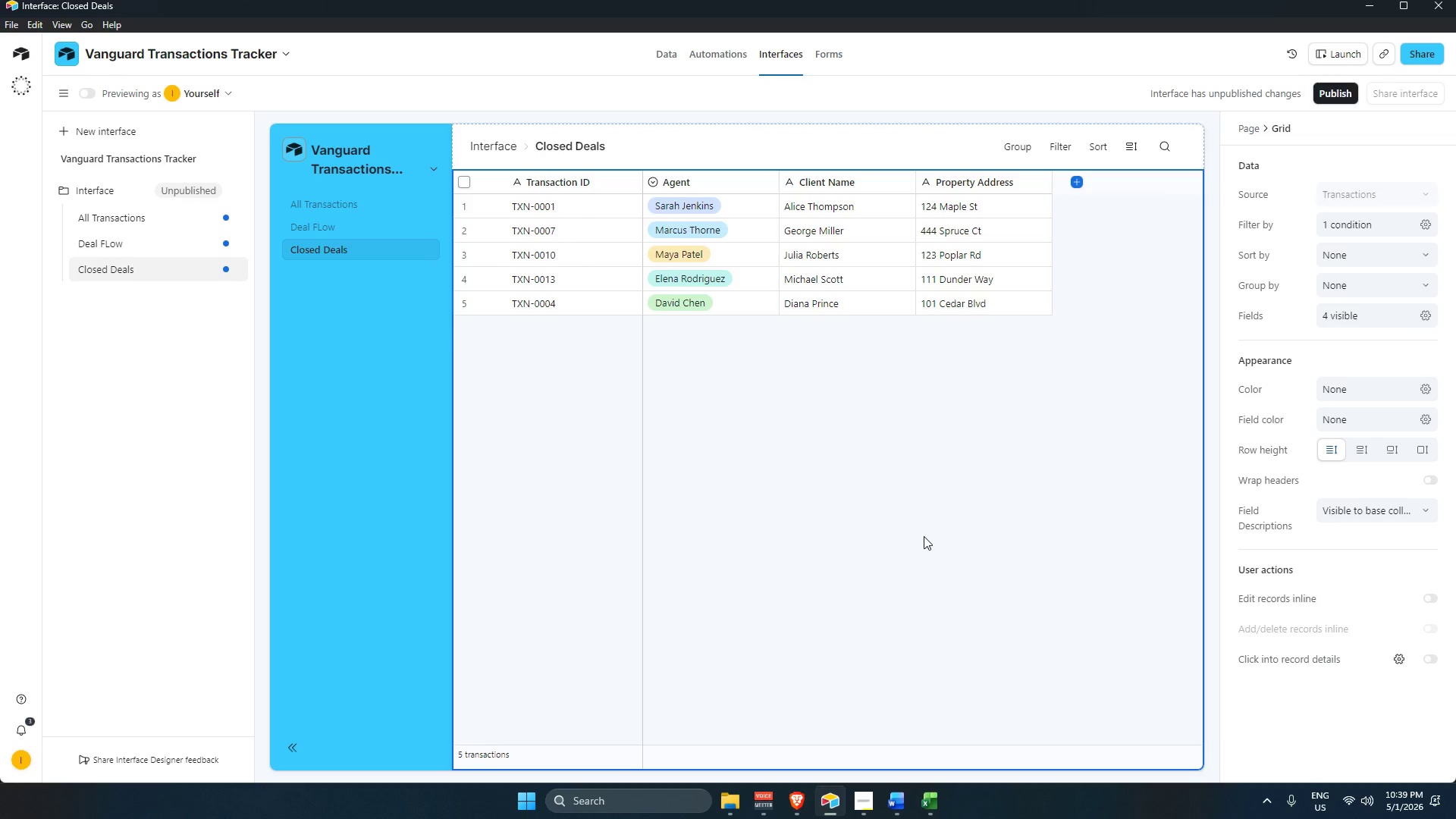 
scroll: coordinate [926, 417], scroll_direction: up, amount: 3.0
 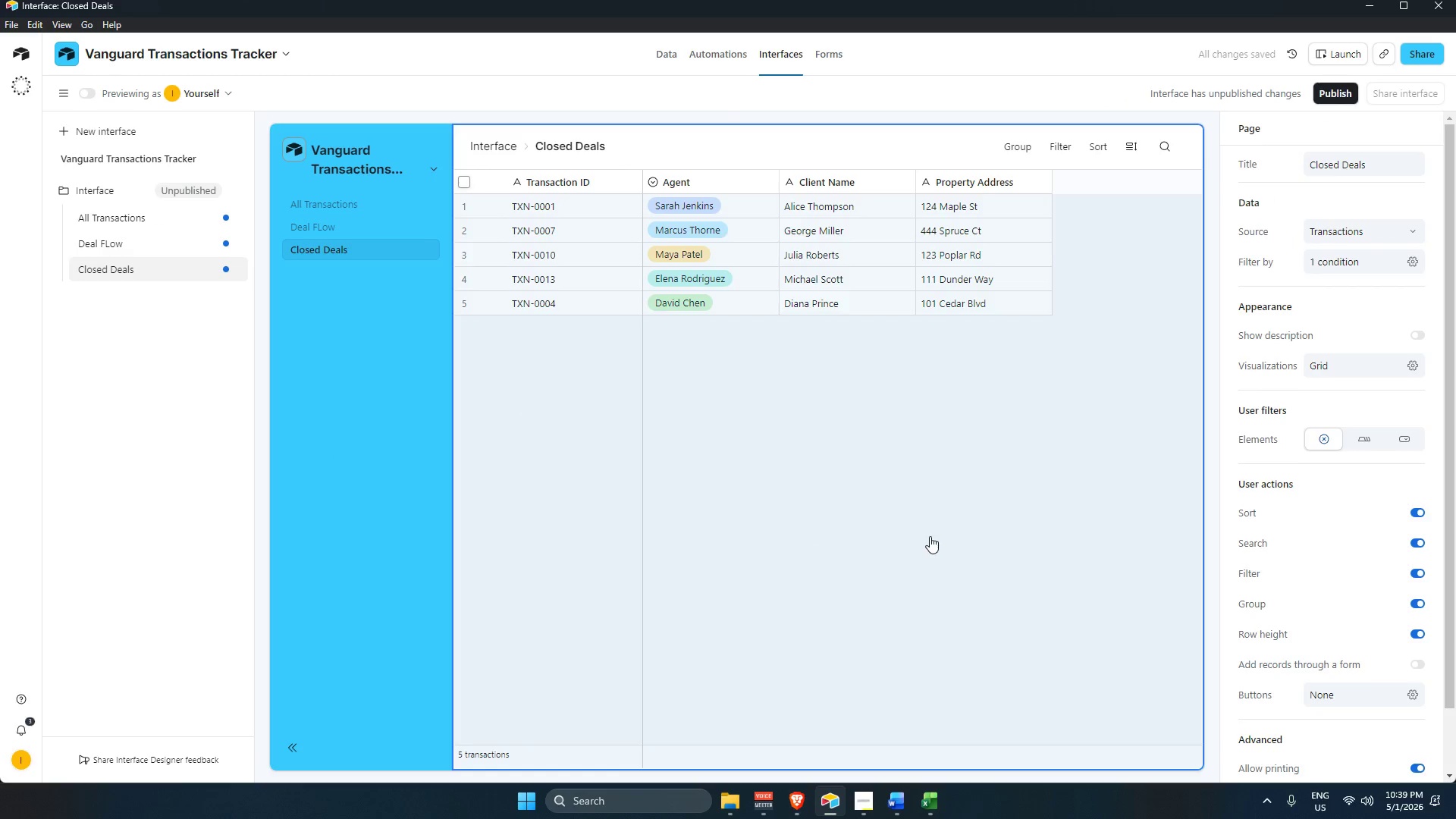 
wait(5.94)
 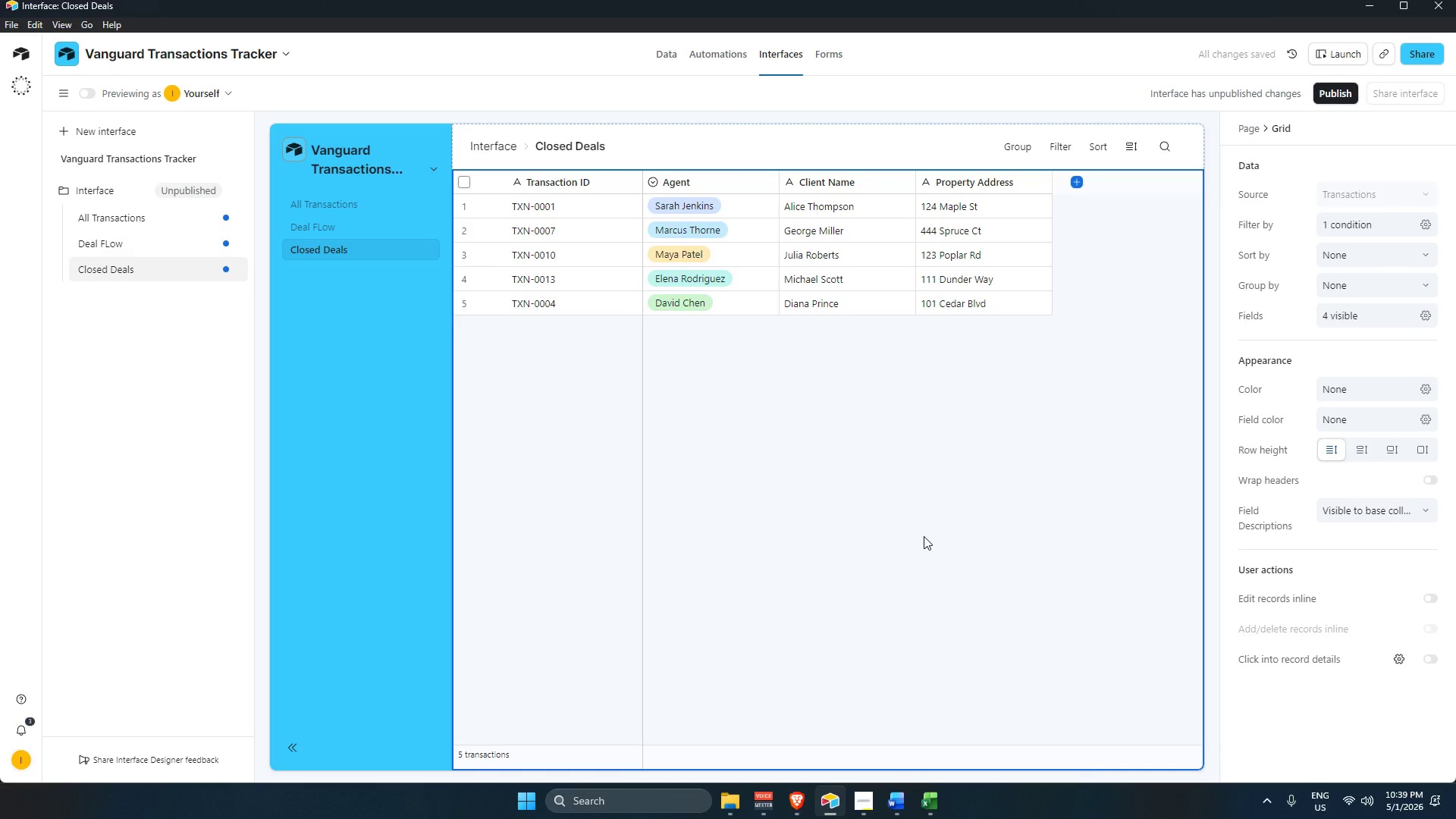 
left_click([924, 536])
 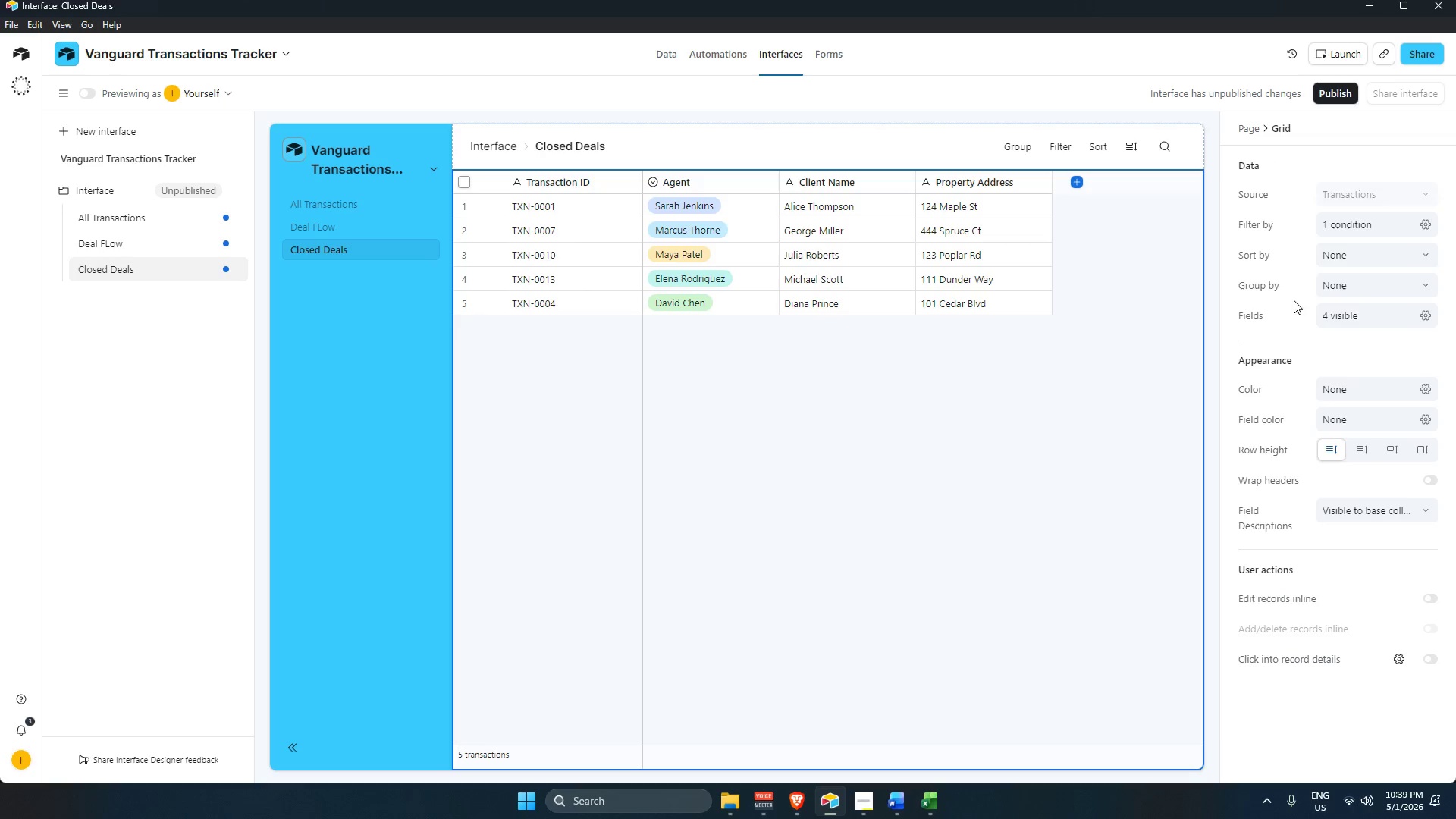 
left_click([1332, 257])
 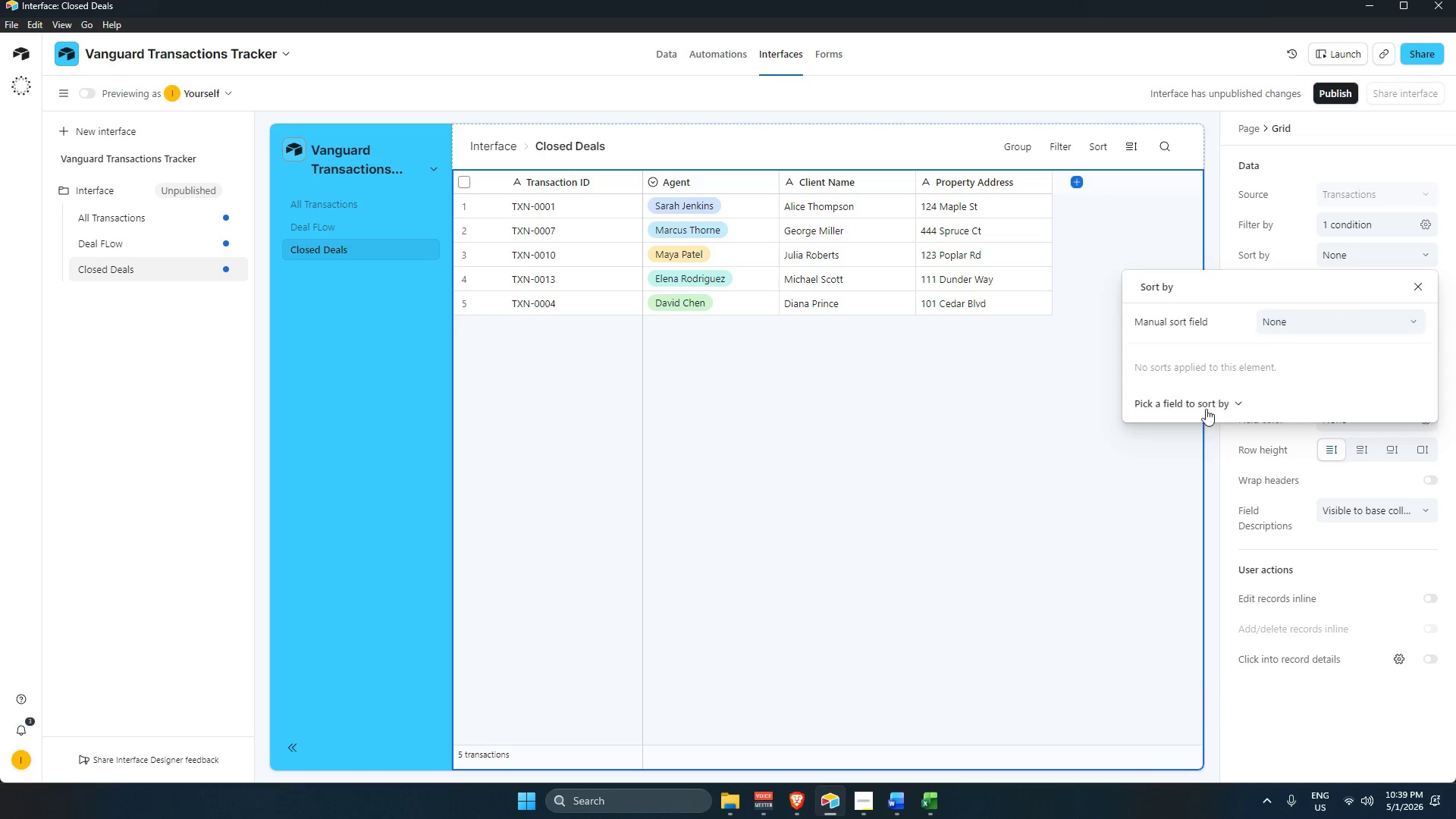 
left_click([1199, 406])
 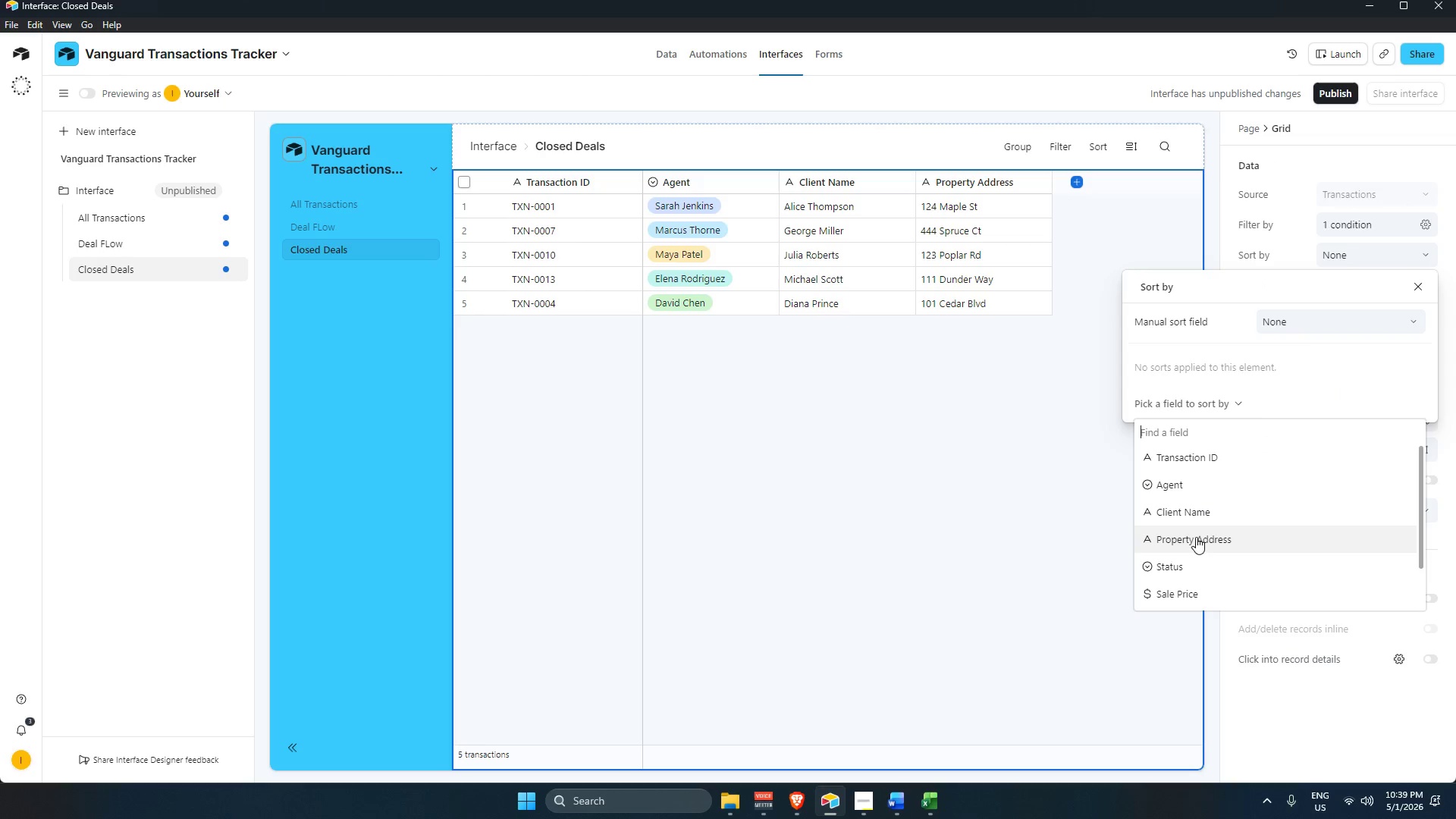 
scroll: coordinate [1193, 554], scroll_direction: down, amount: 2.0
 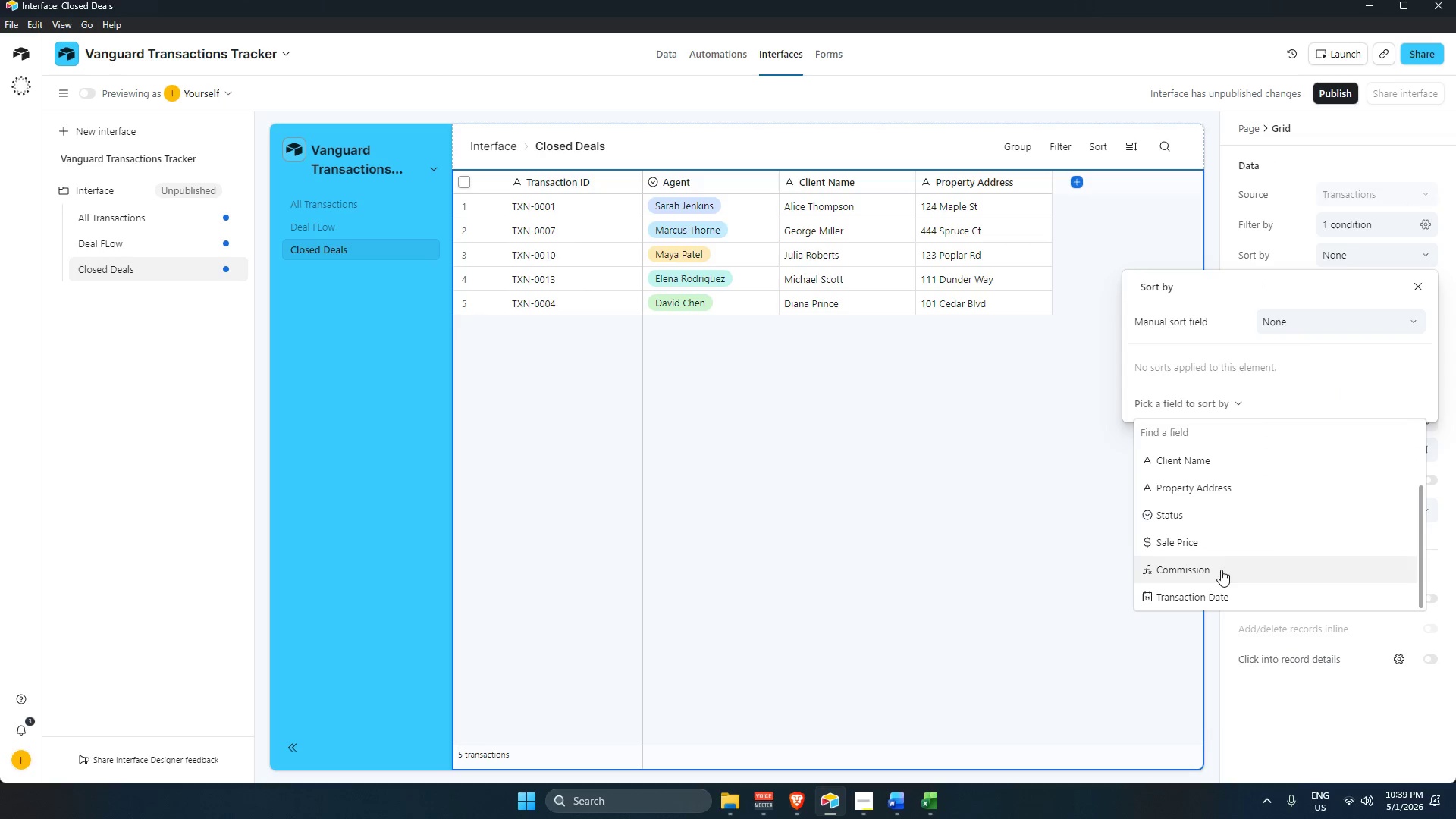 
left_click([1227, 593])
 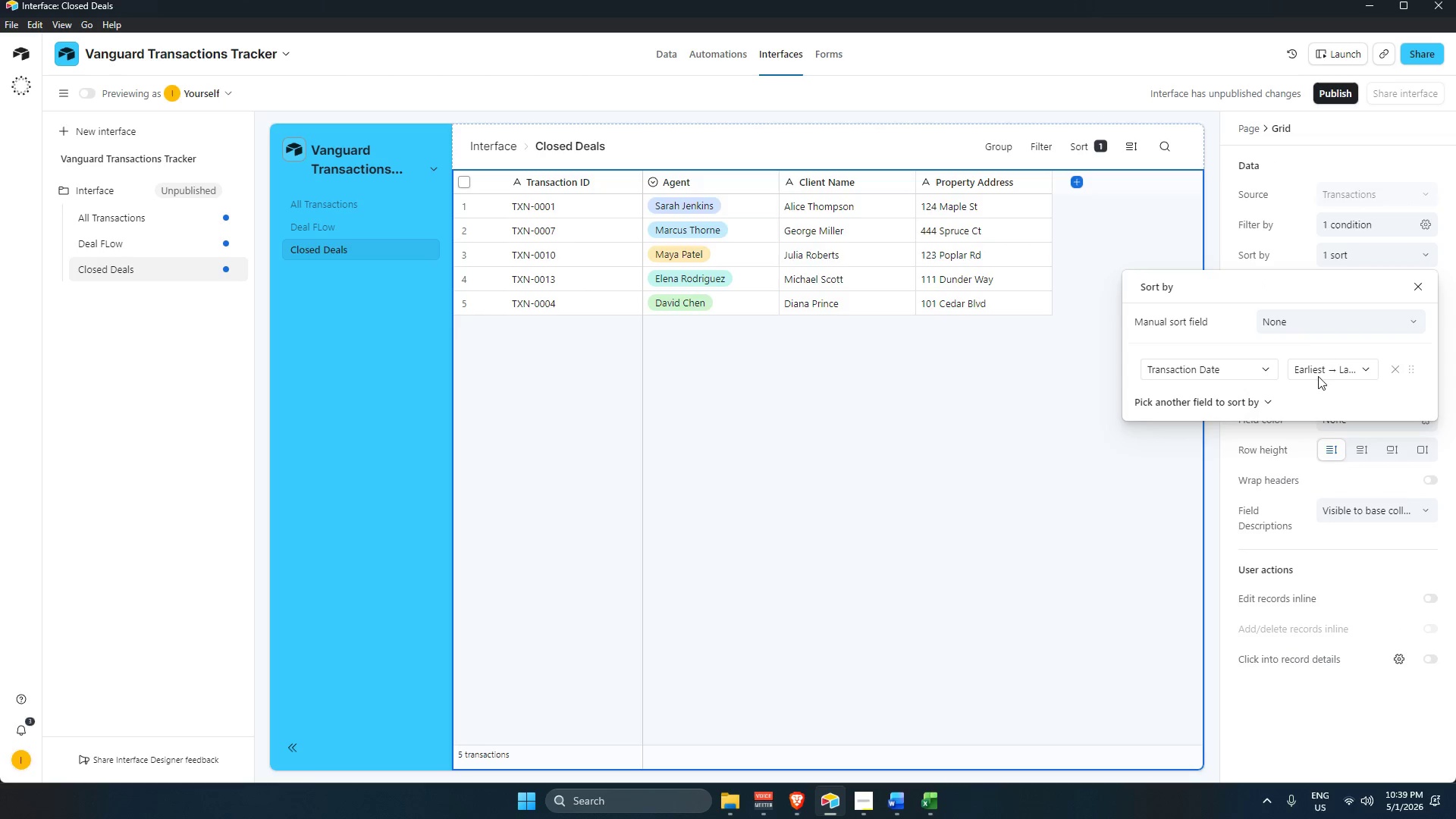 
scroll: coordinate [1225, 580], scroll_direction: down, amount: 2.0
 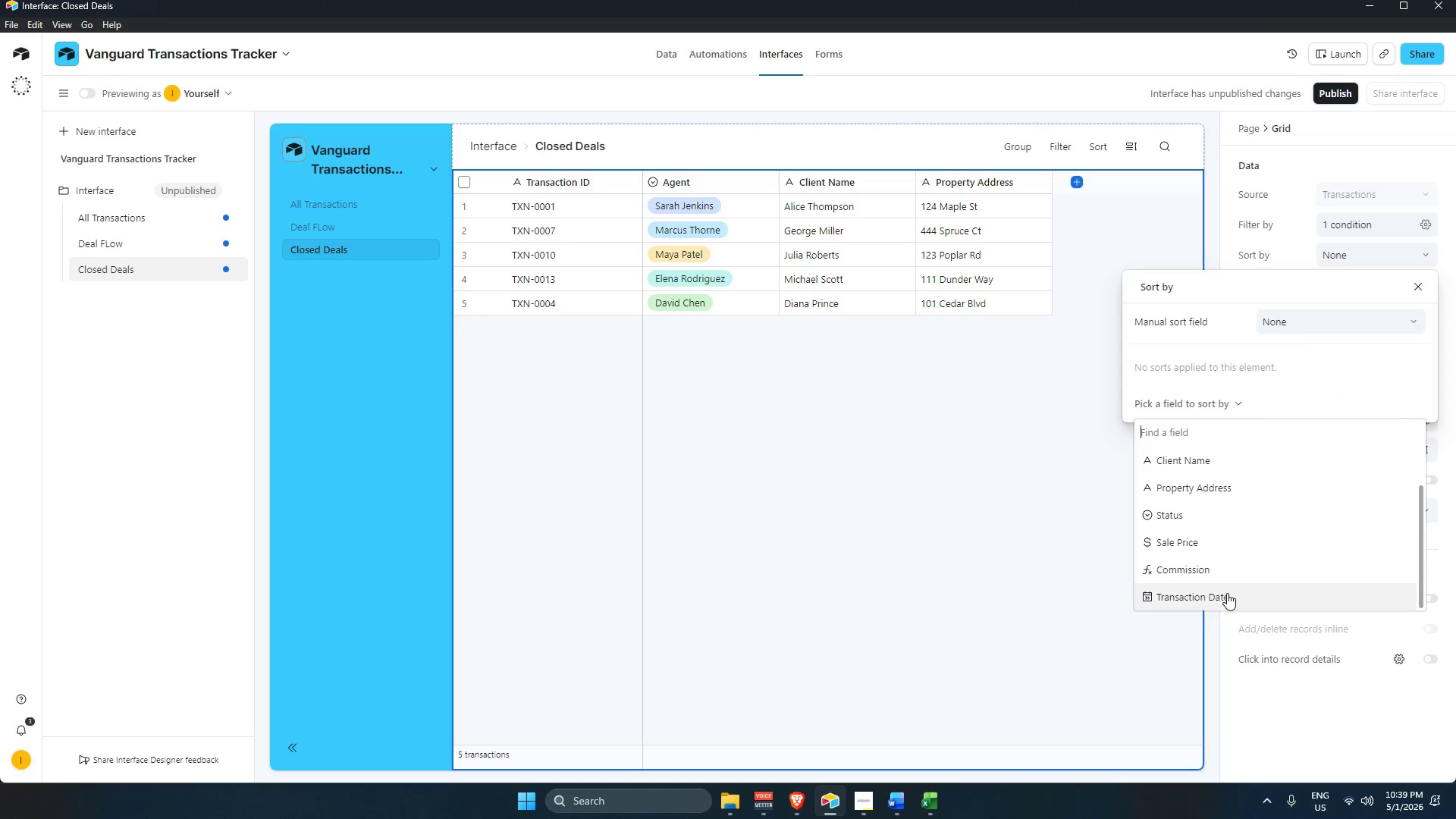 
left_click([1322, 368])
 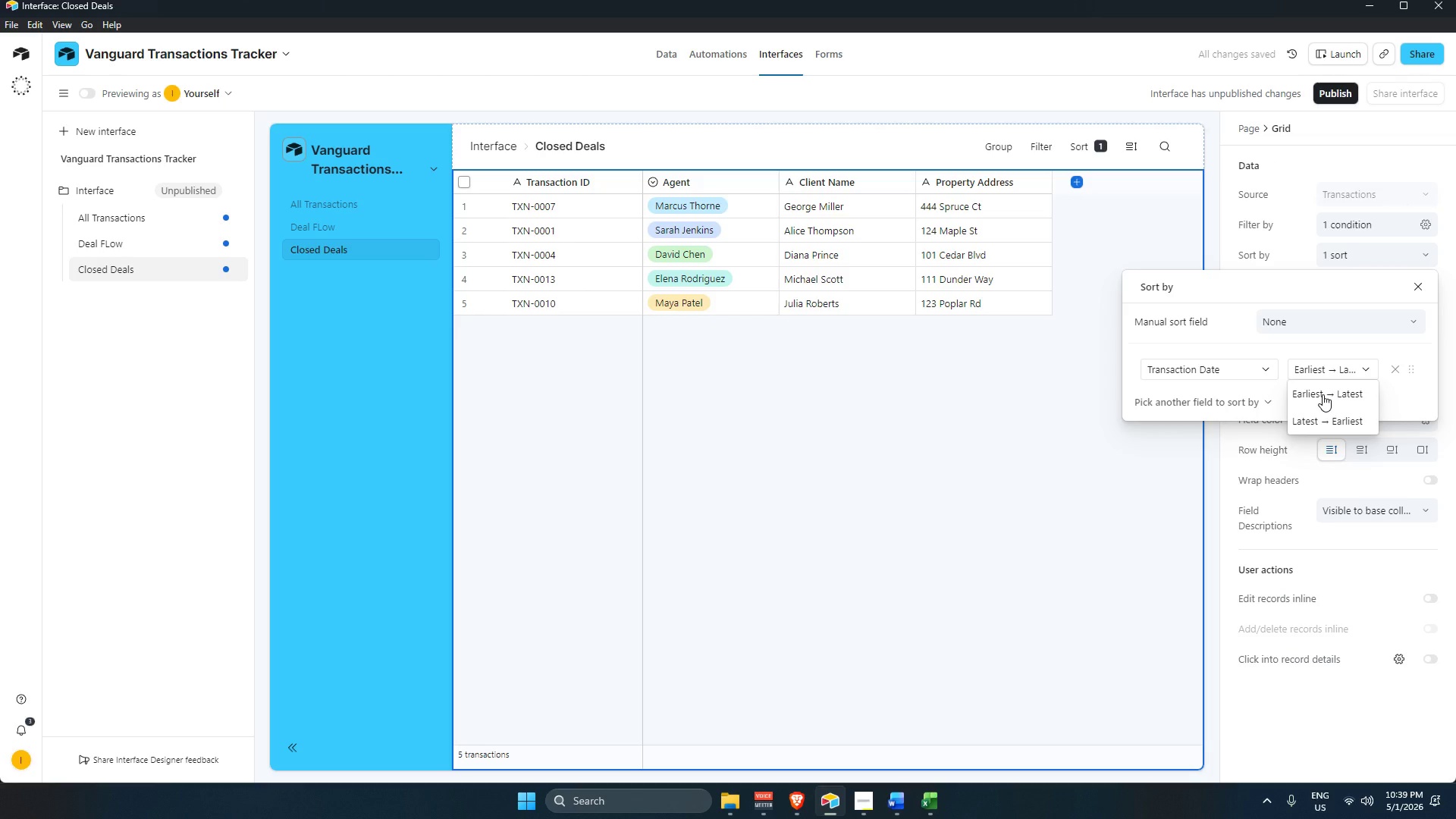 
left_click([1323, 394])
 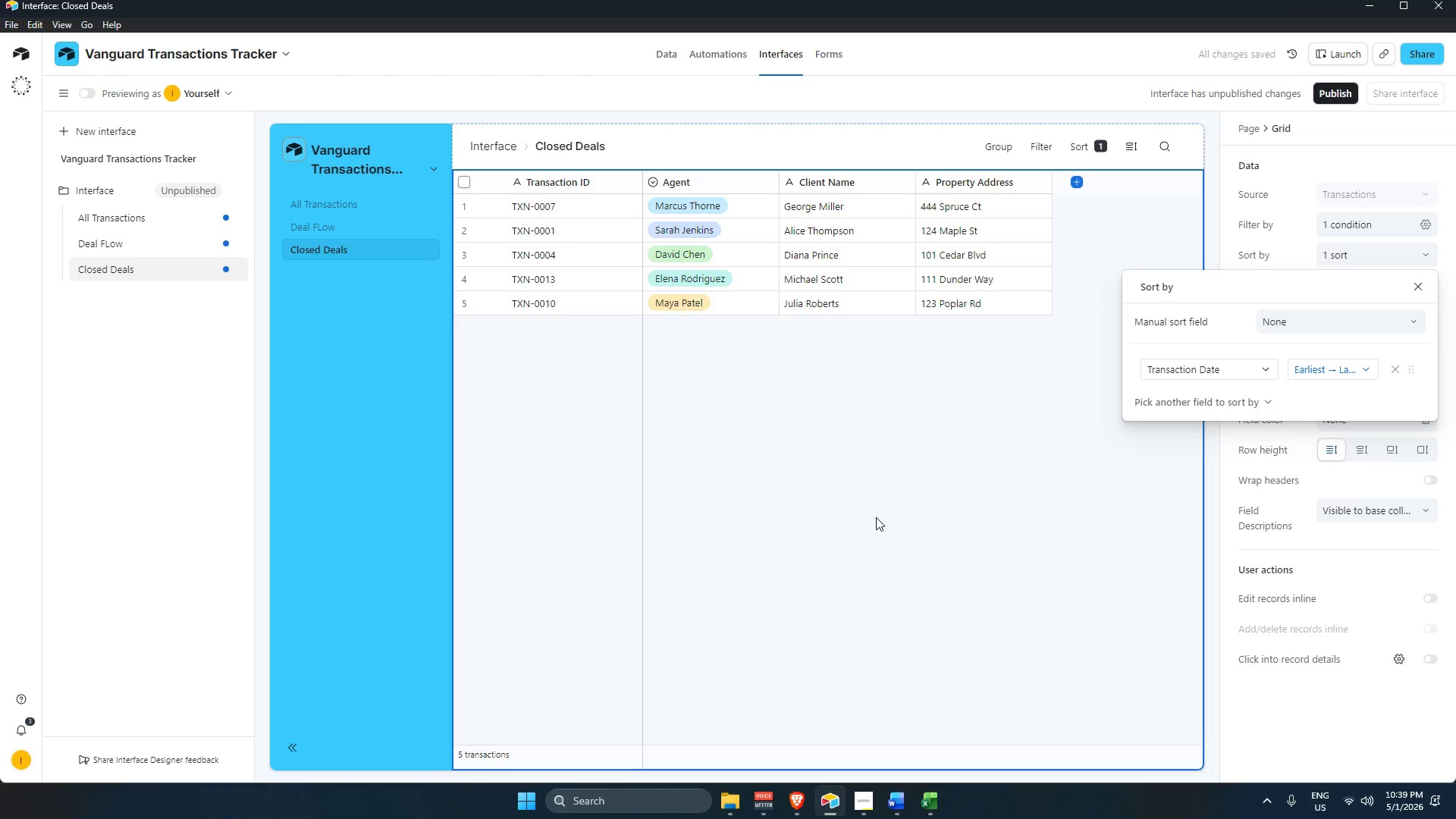 
left_click([876, 516])
 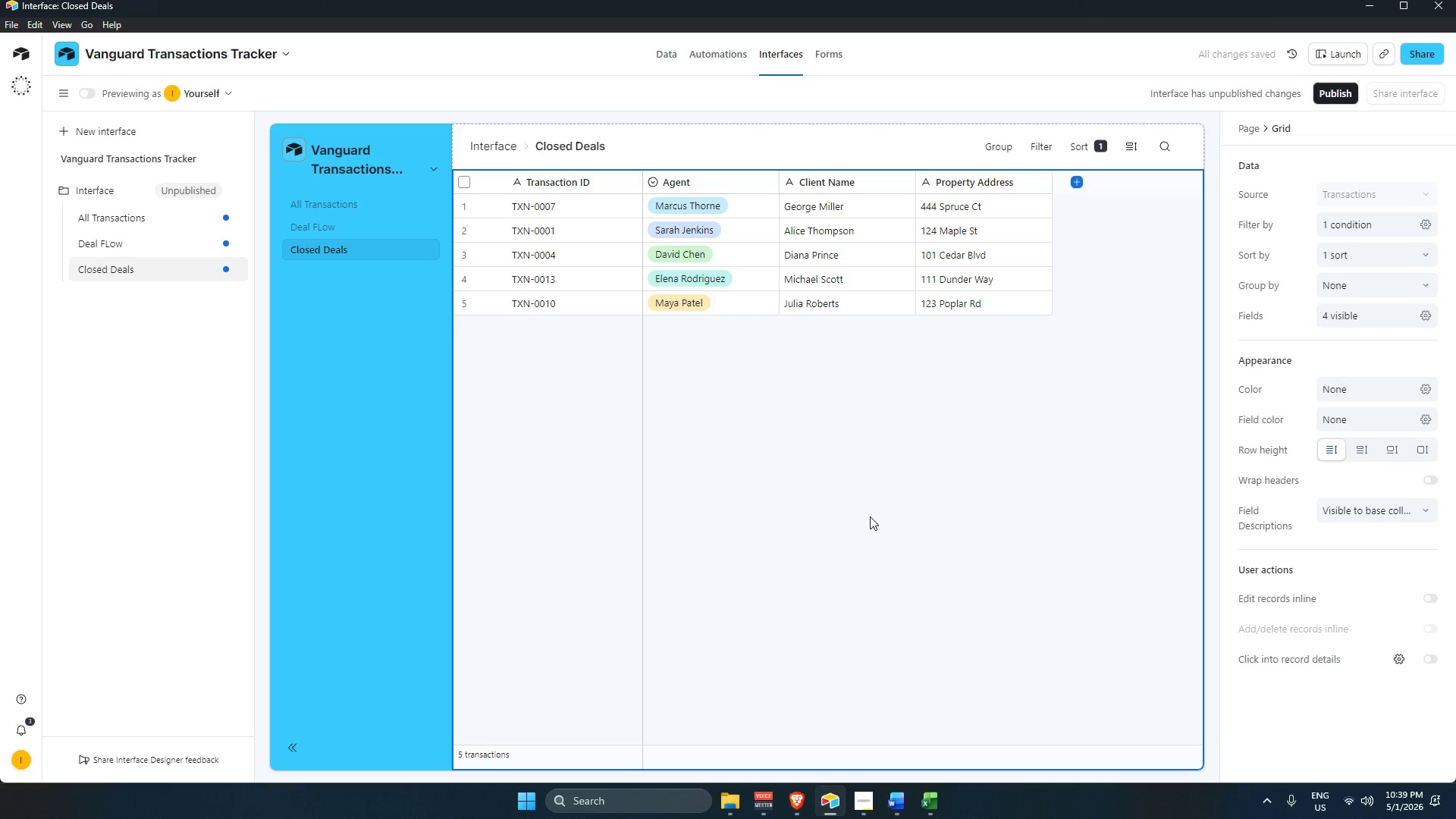 
scroll: coordinate [868, 516], scroll_direction: up, amount: 3.0
 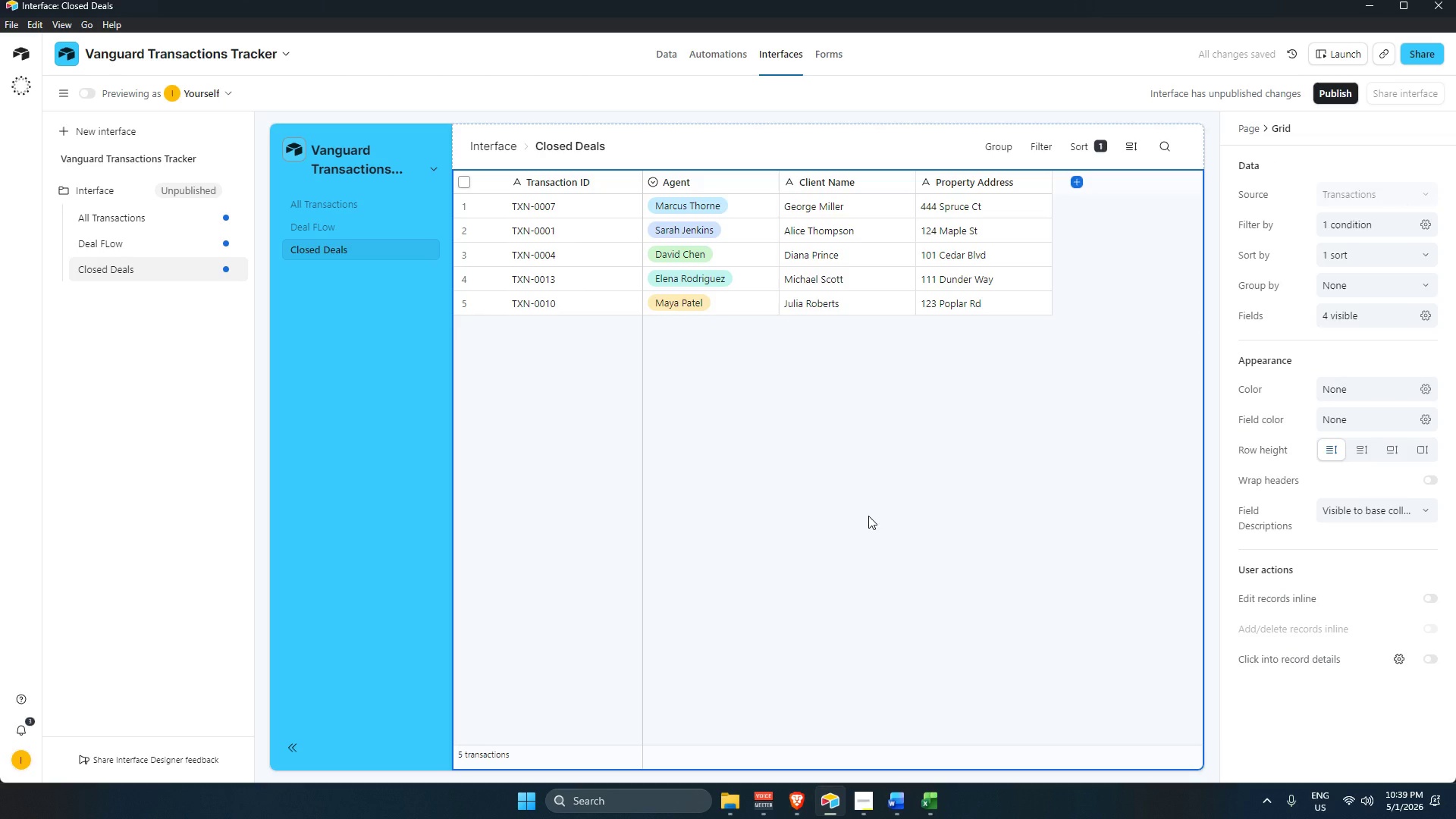 
left_click([868, 516])
 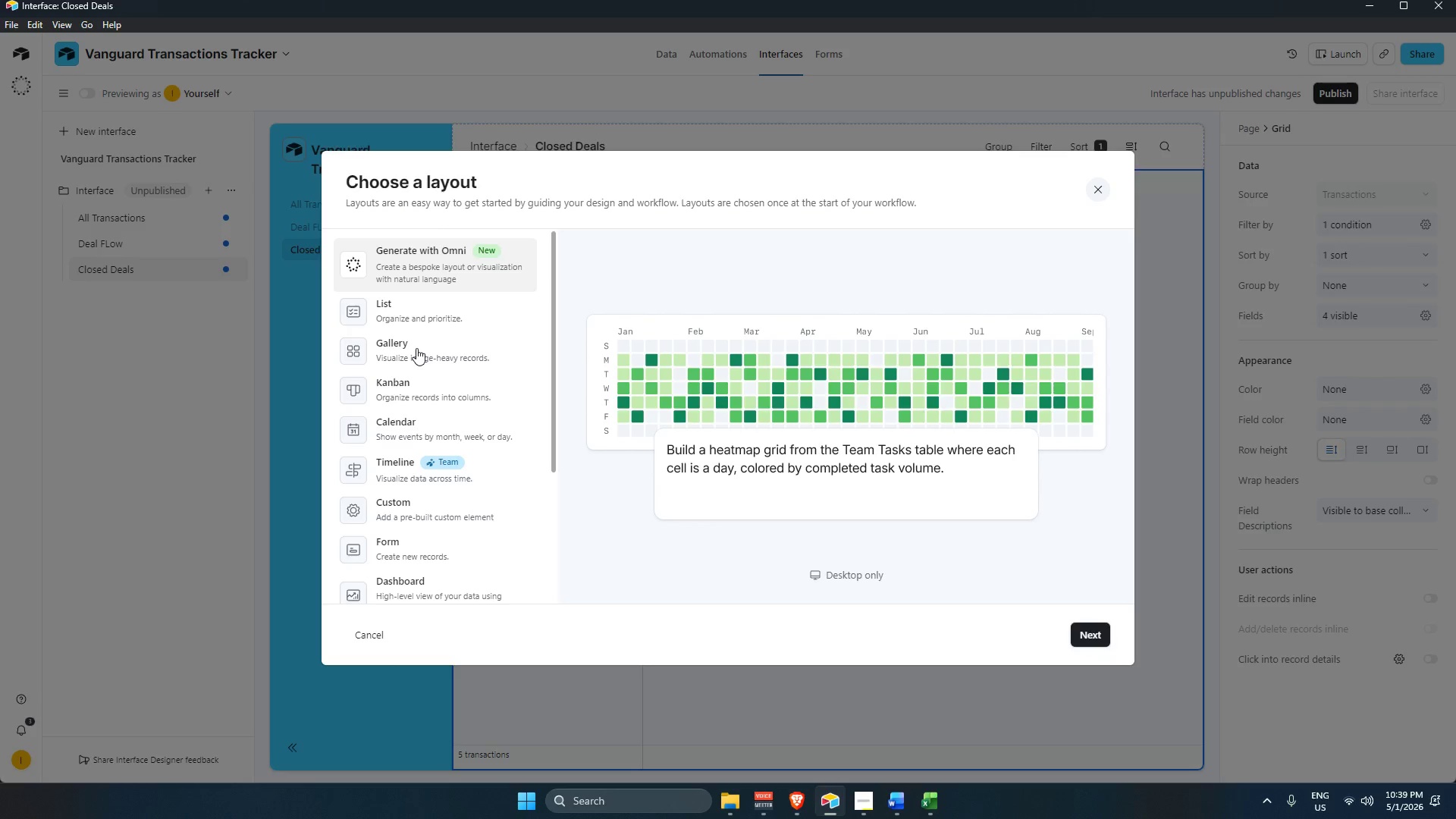 
wait(14.64)
 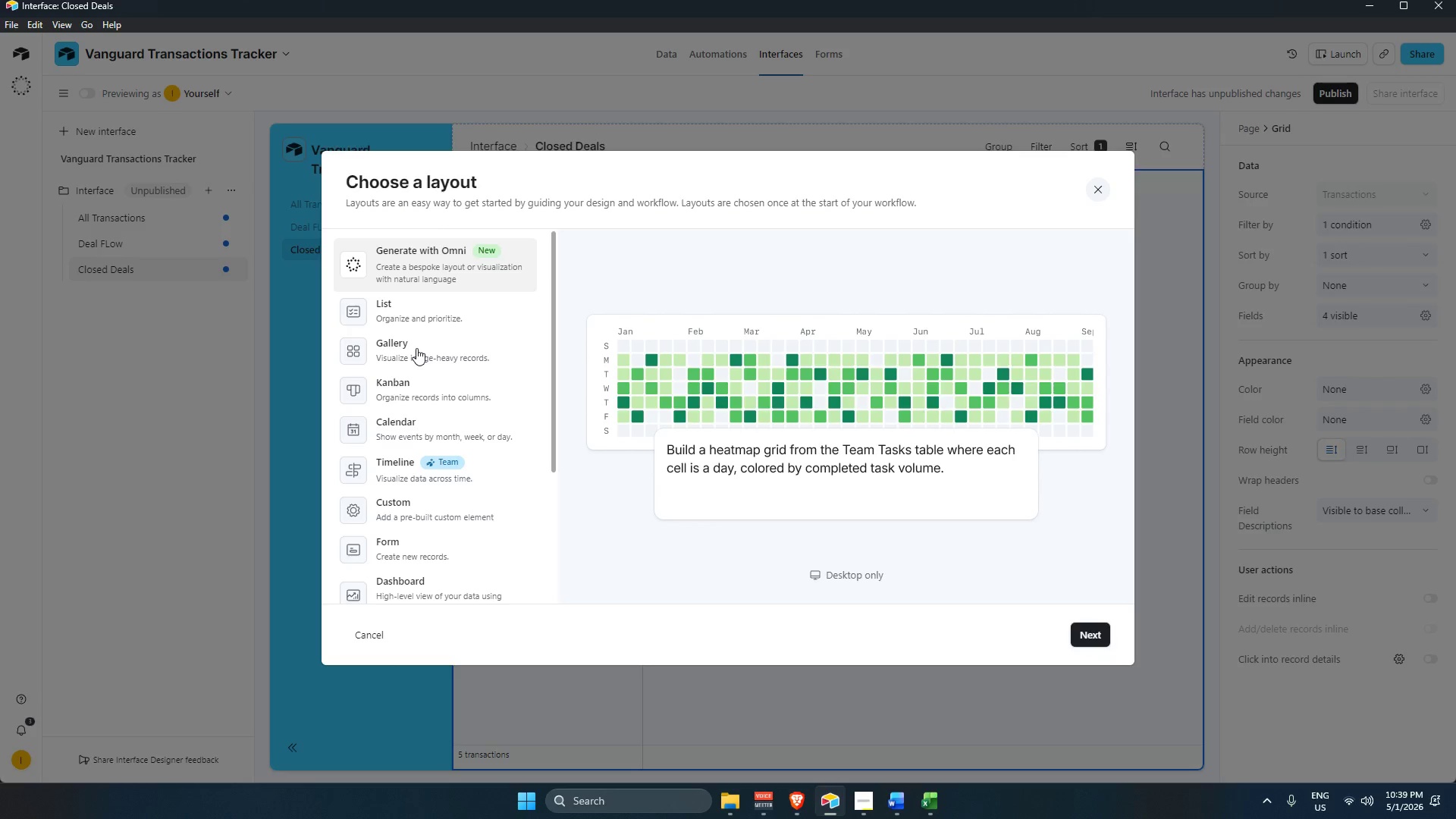 
left_click([1347, 367])
 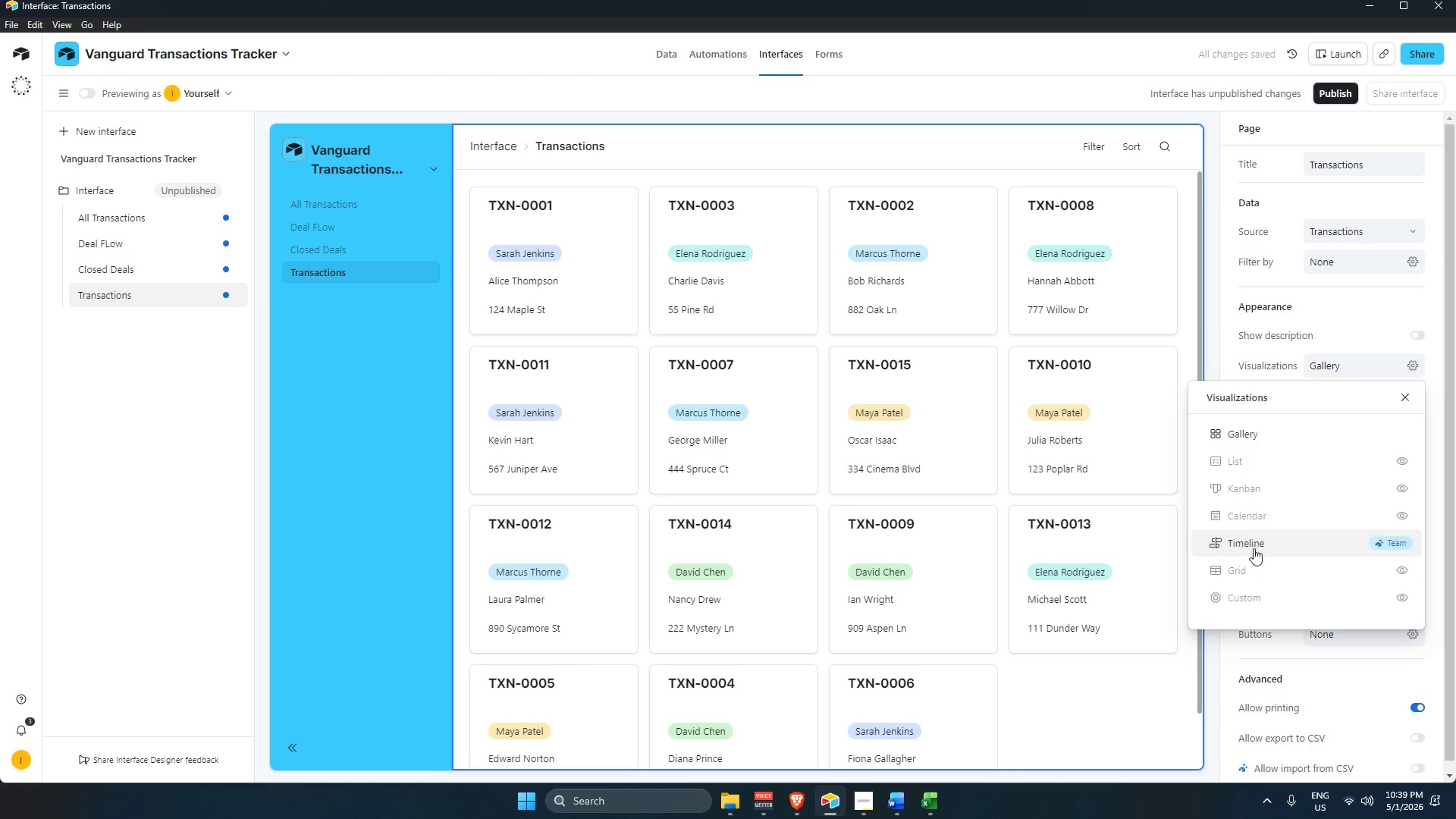 
left_click([1244, 568])
 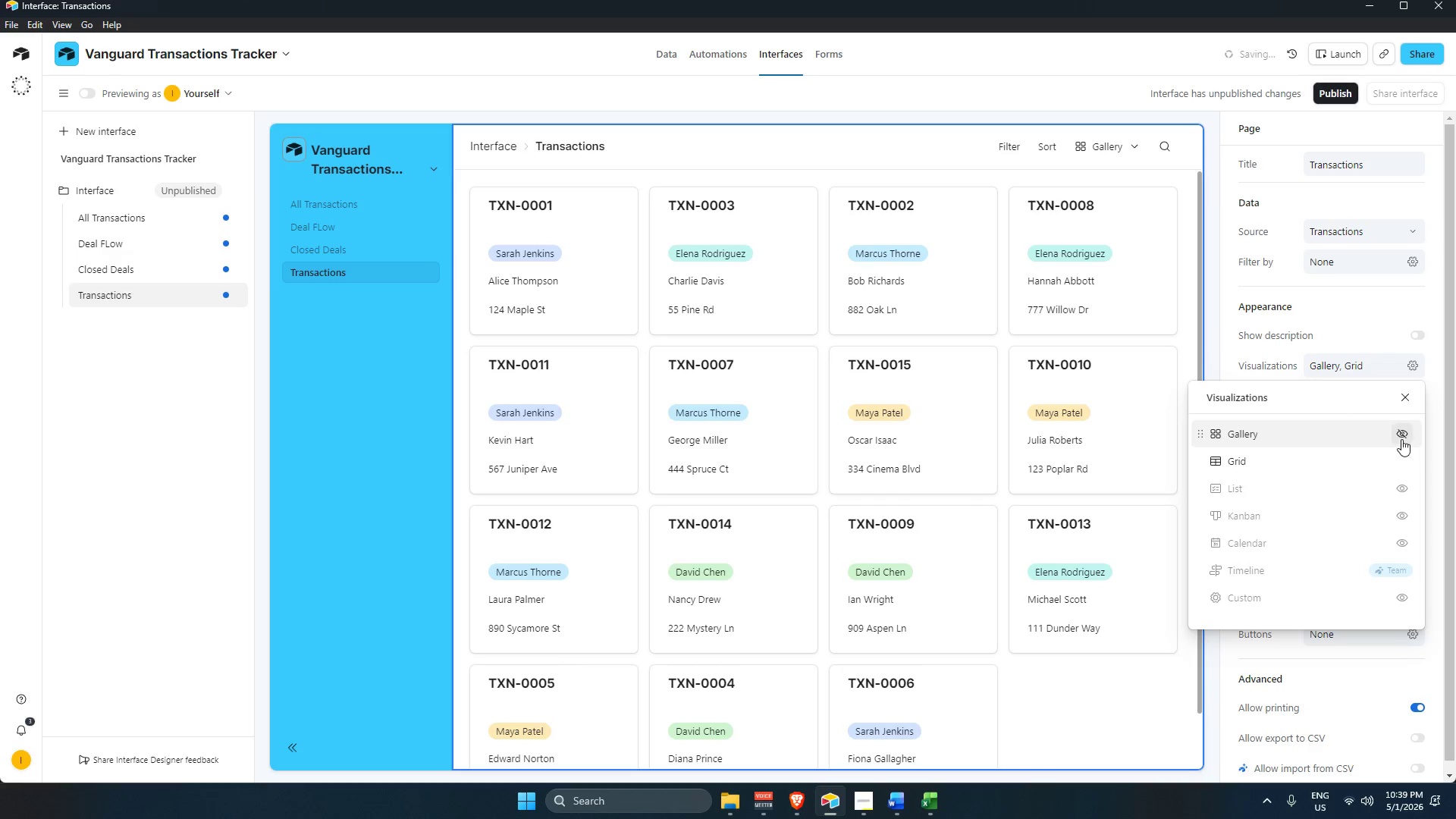 
left_click([1399, 432])
 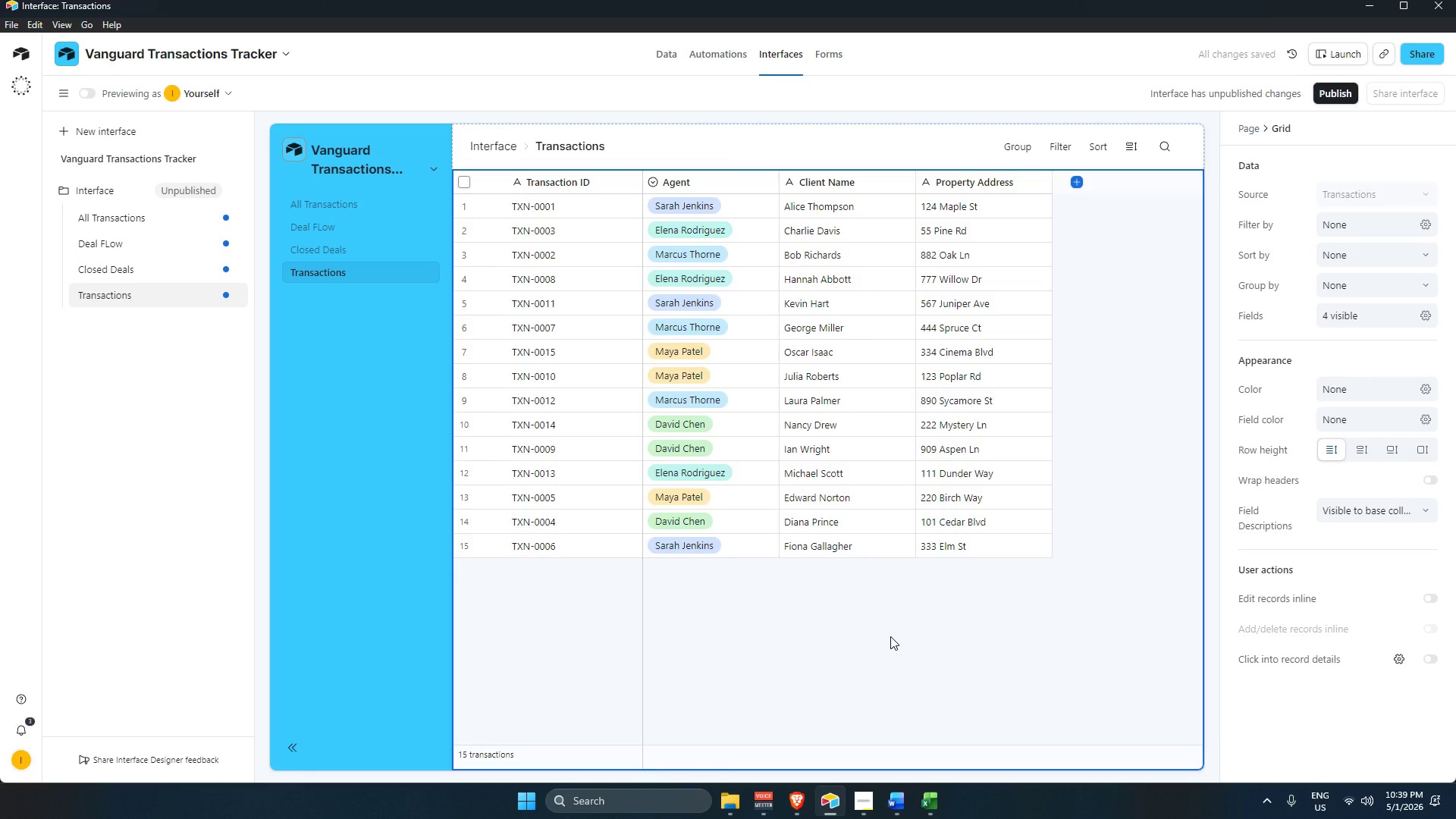 
wait(7.41)
 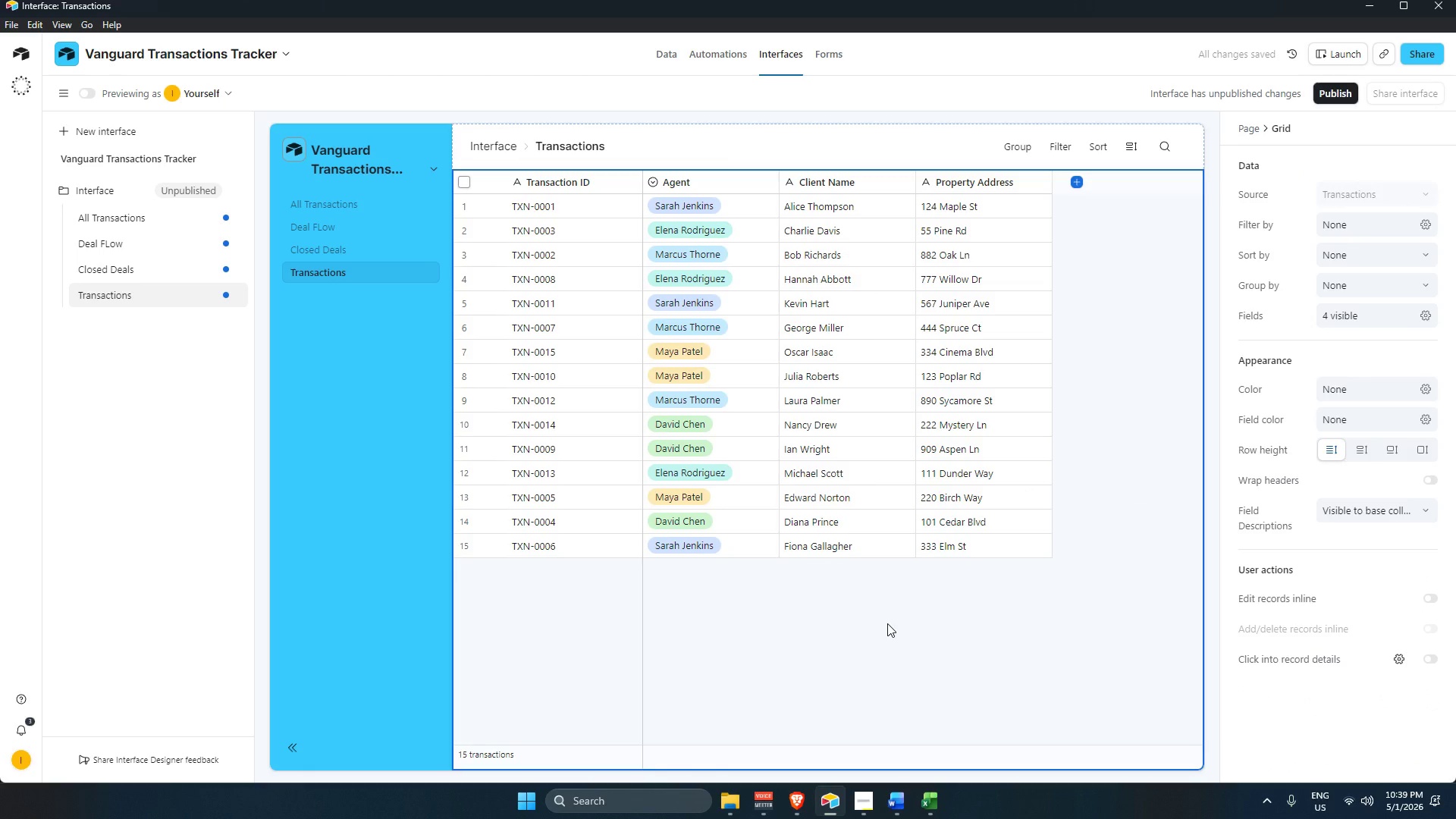 
double_click([114, 297])
 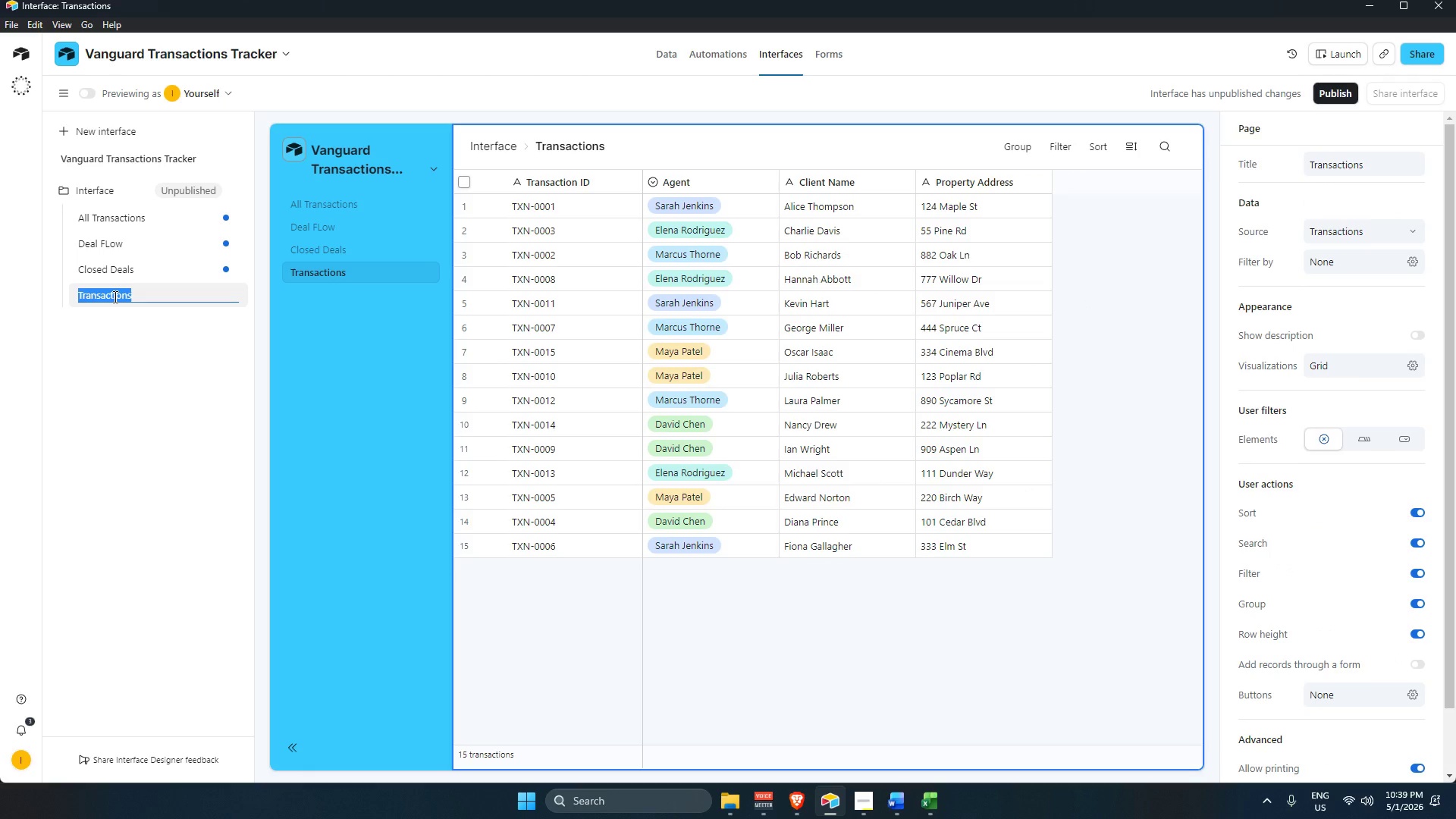 
triple_click([114, 297])
 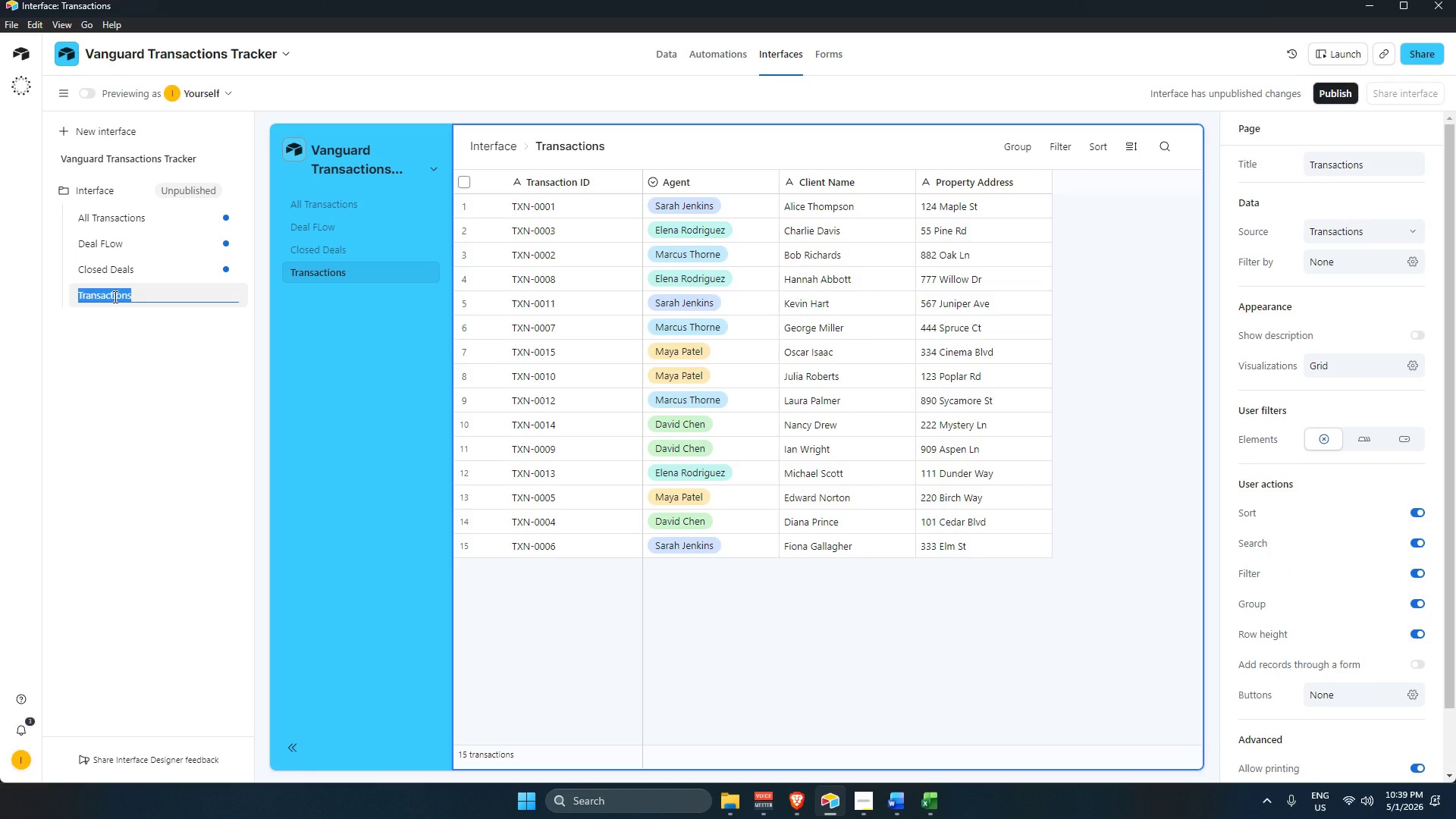 
key(Backspace)
type(Active Pipeline)
 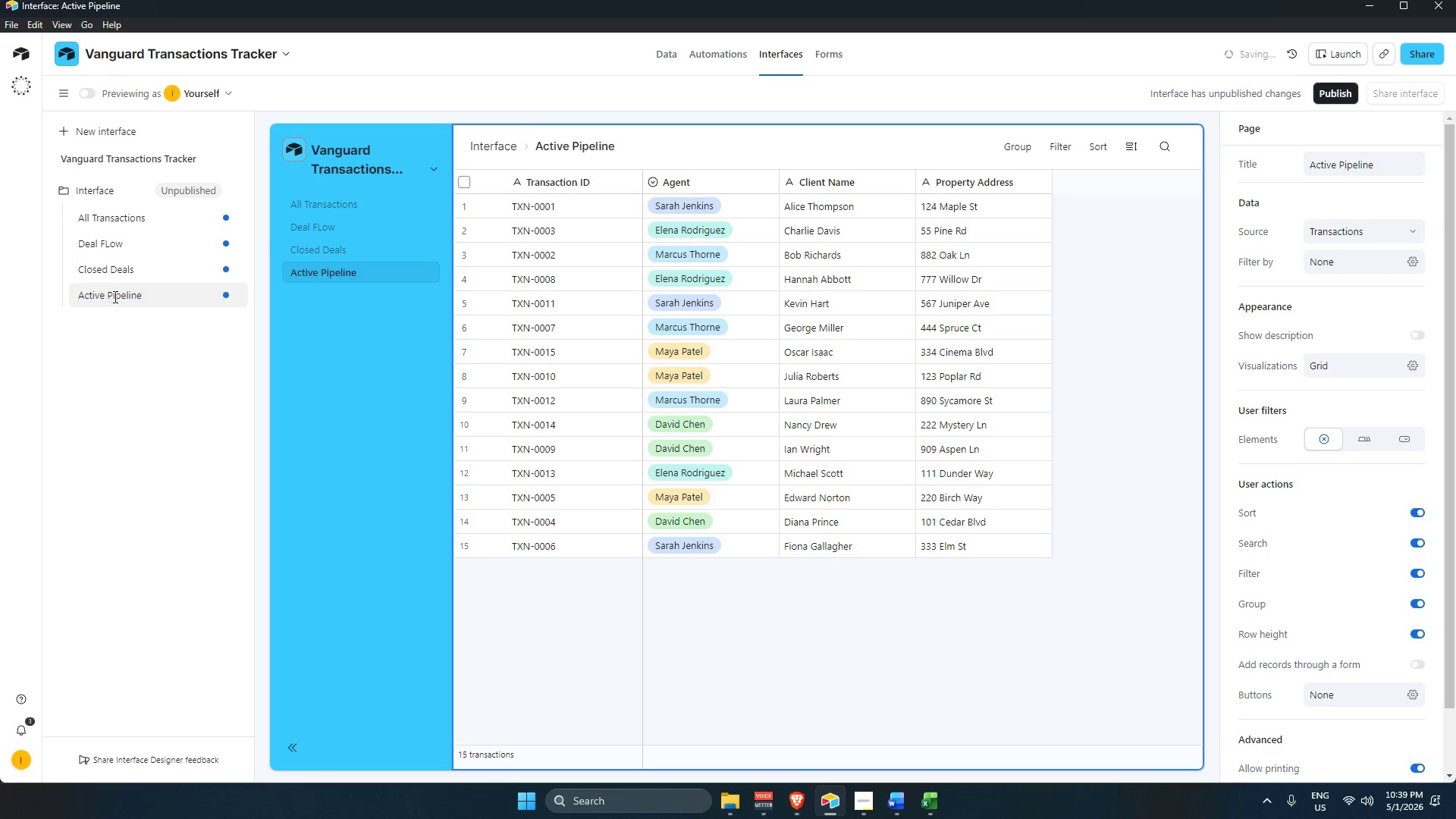 
 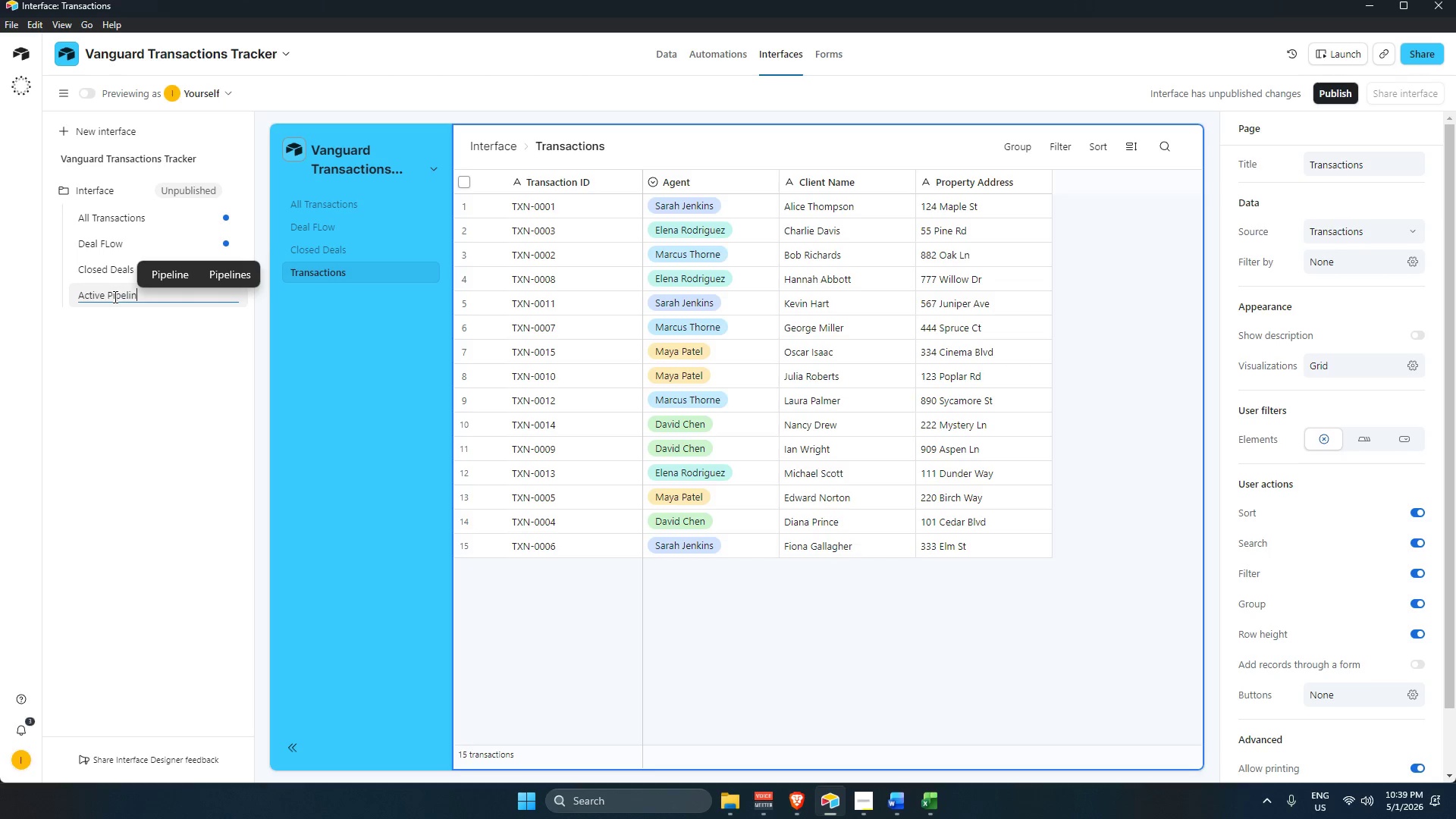 
key(Enter)
 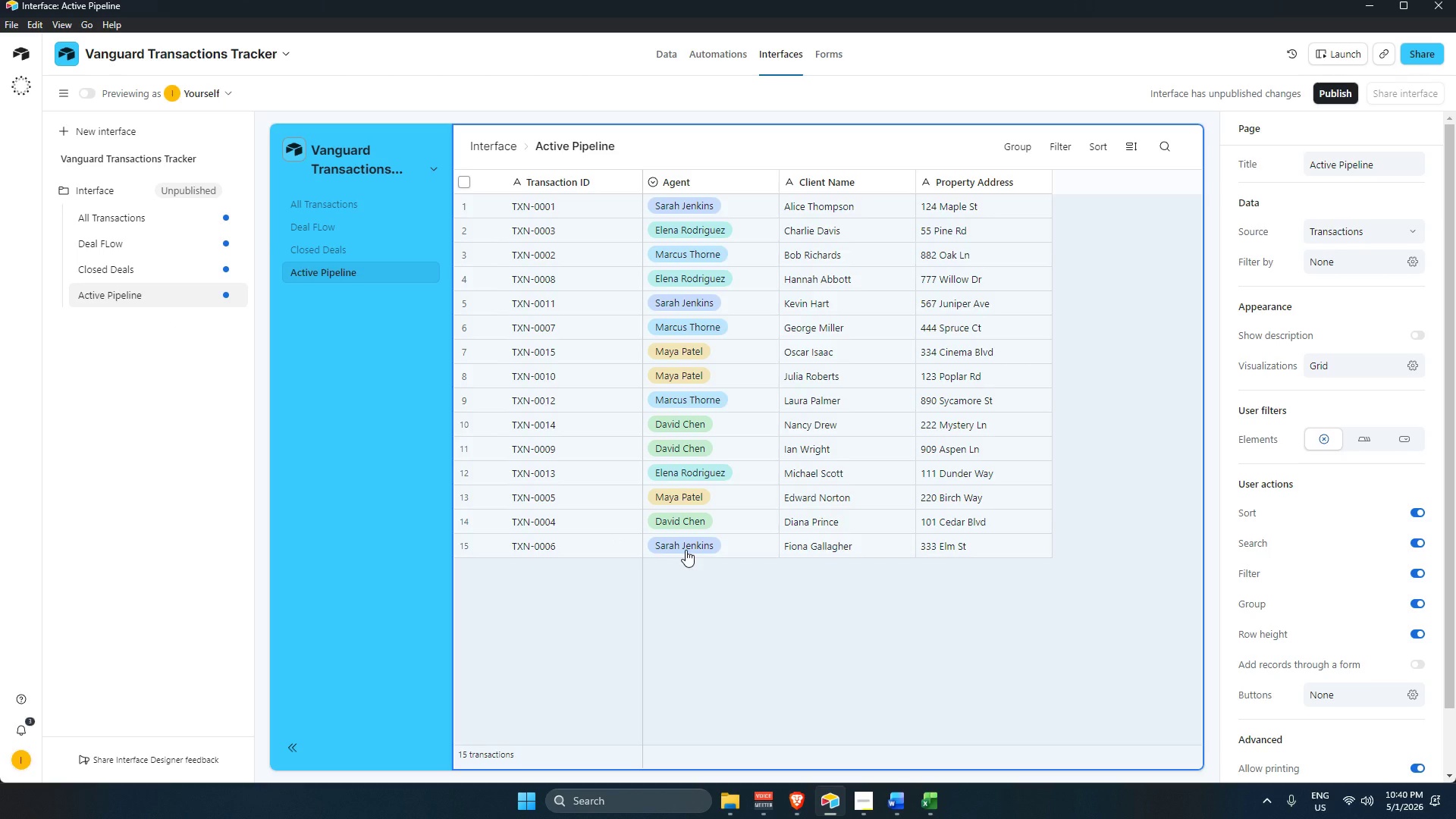 
wait(12.72)
 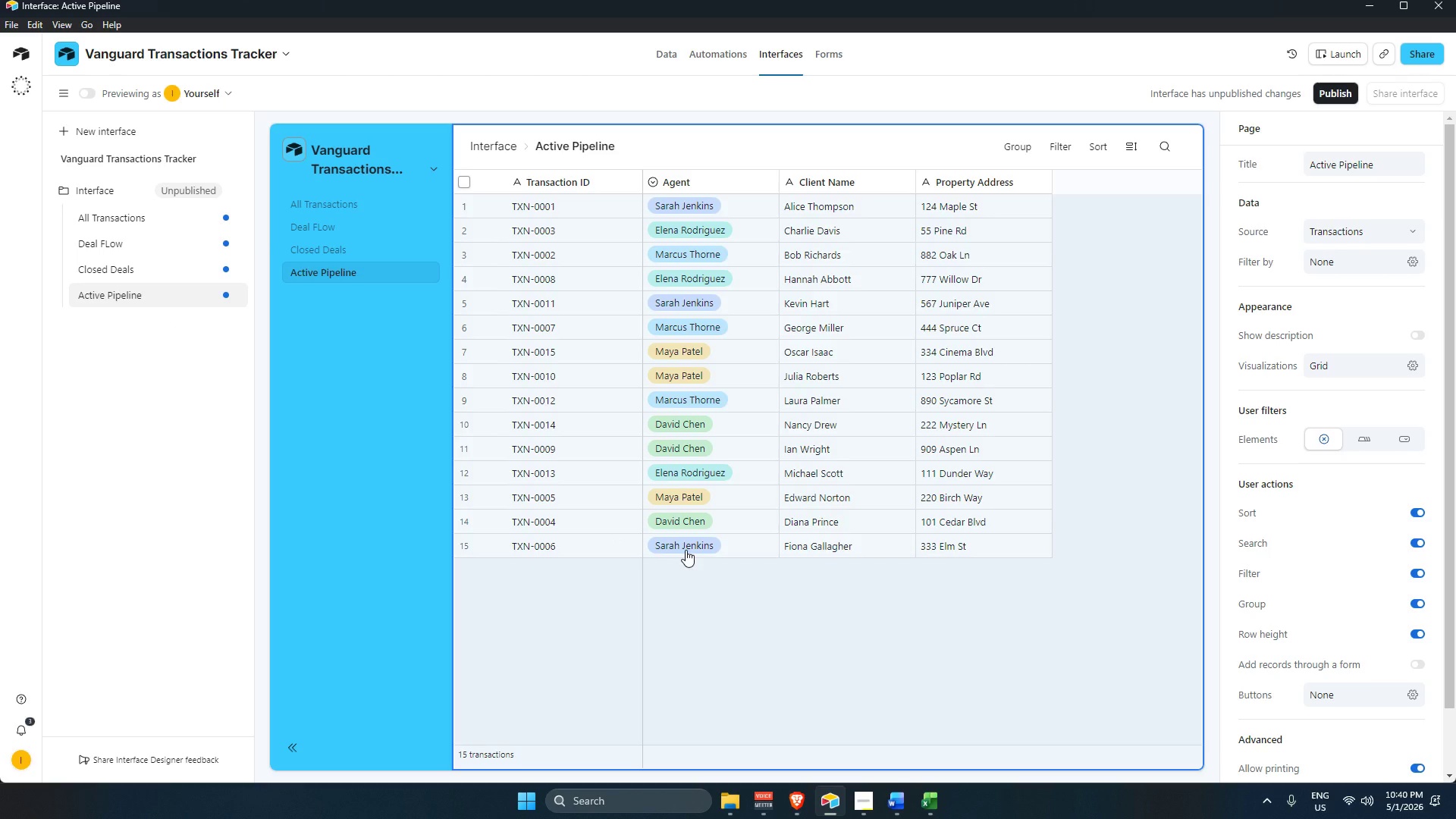 
left_click([1336, 269])
 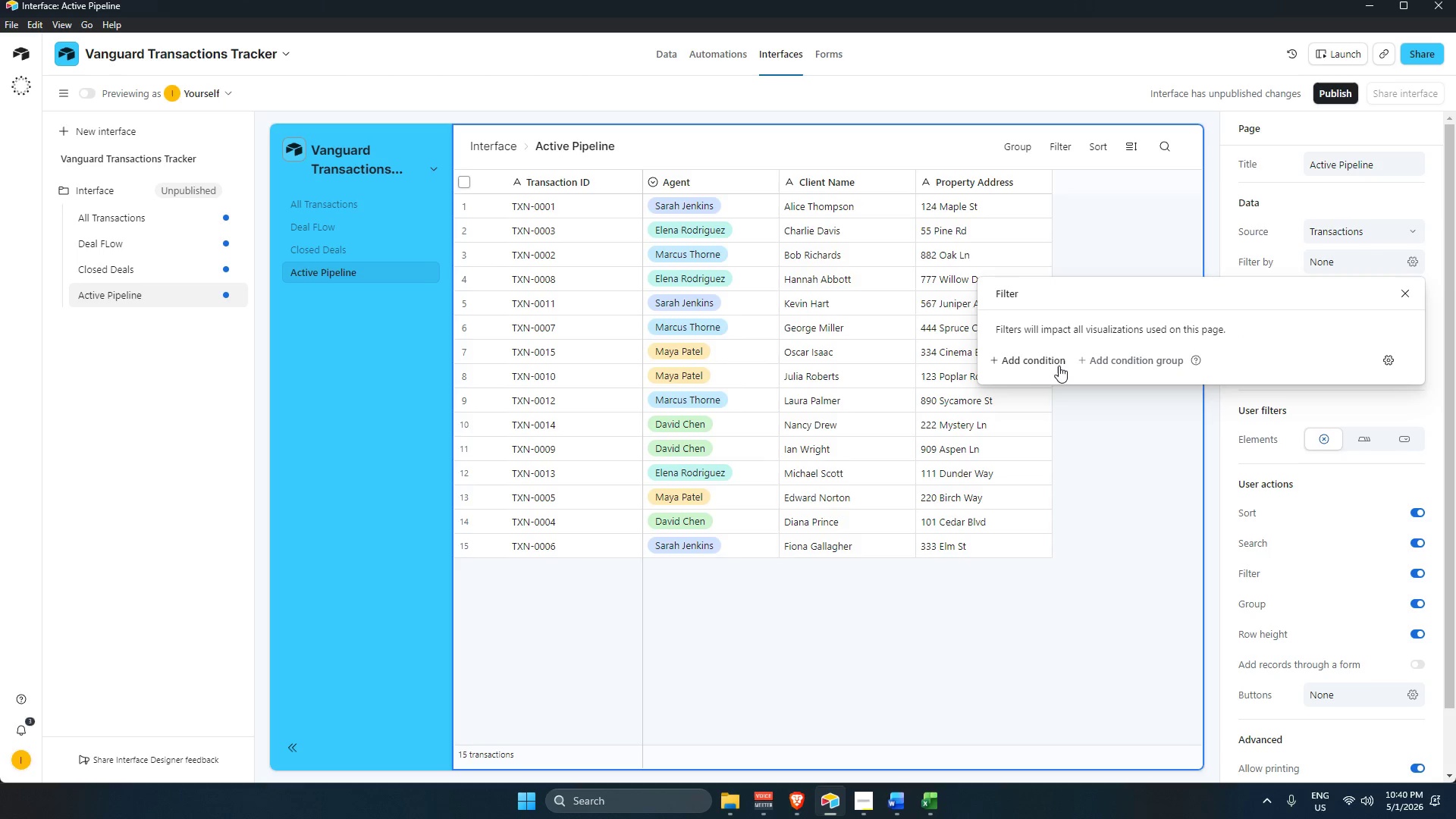 
left_click([1044, 356])
 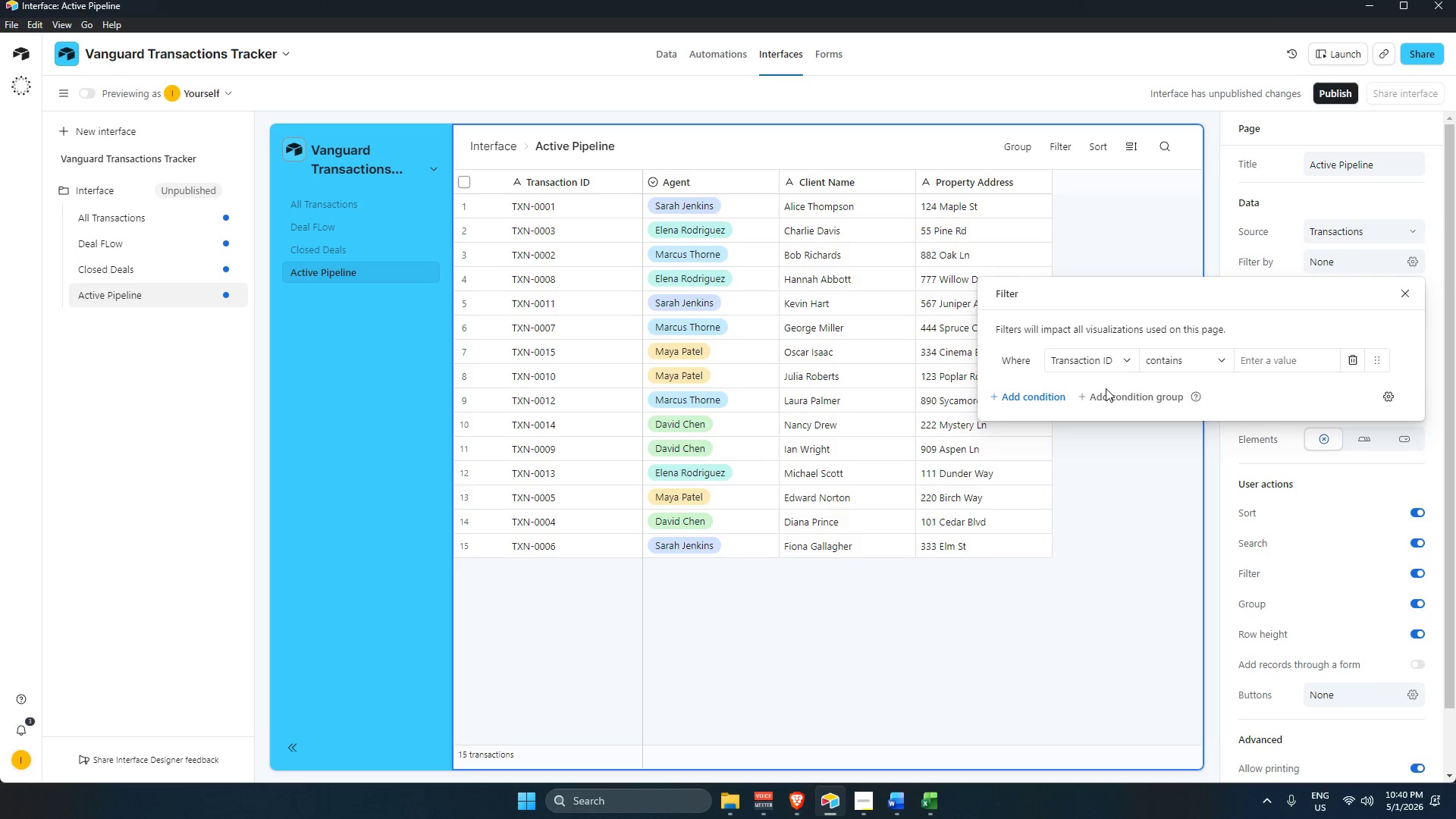 
left_click([1128, 359])
 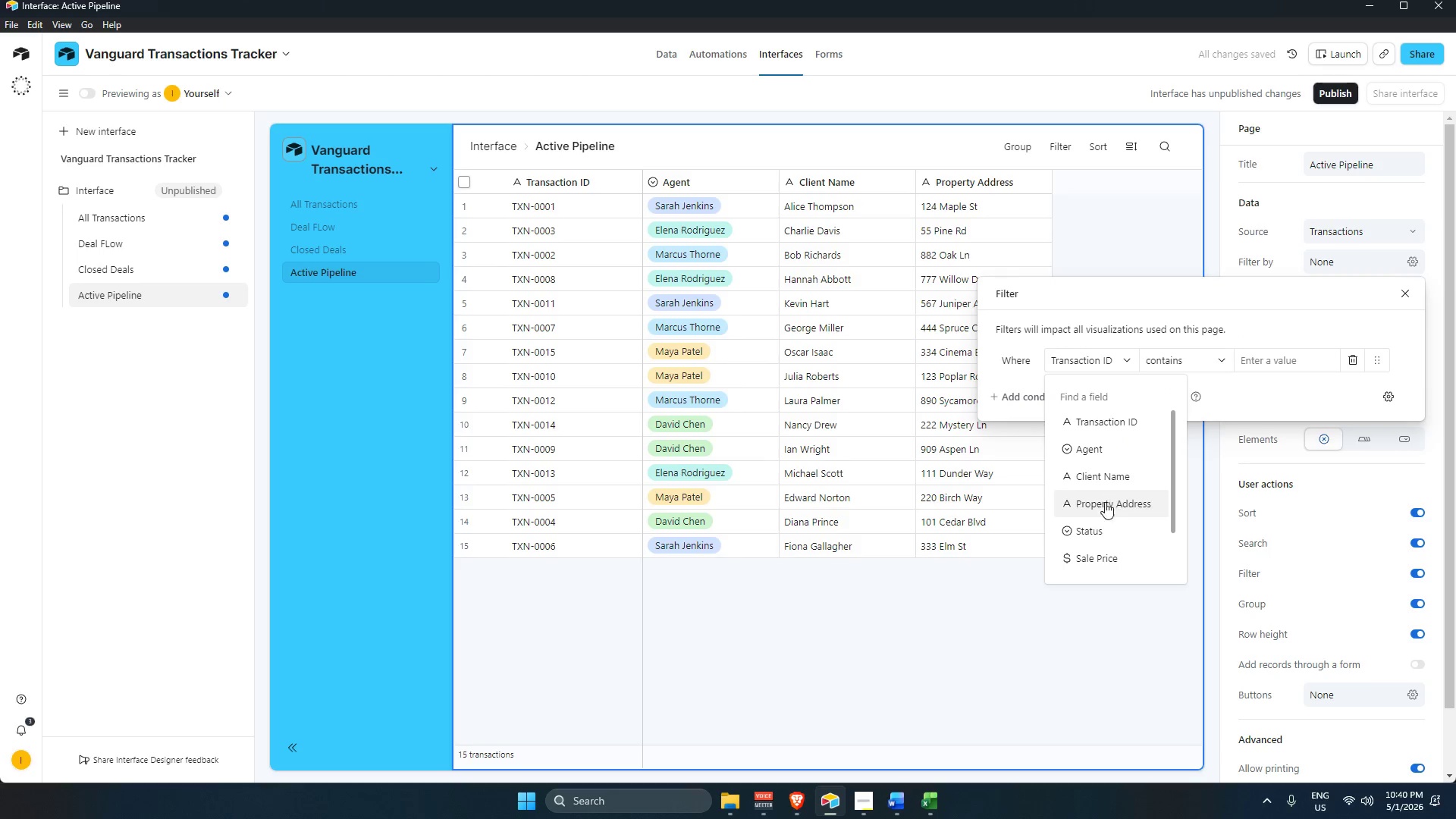 
left_click([1103, 532])
 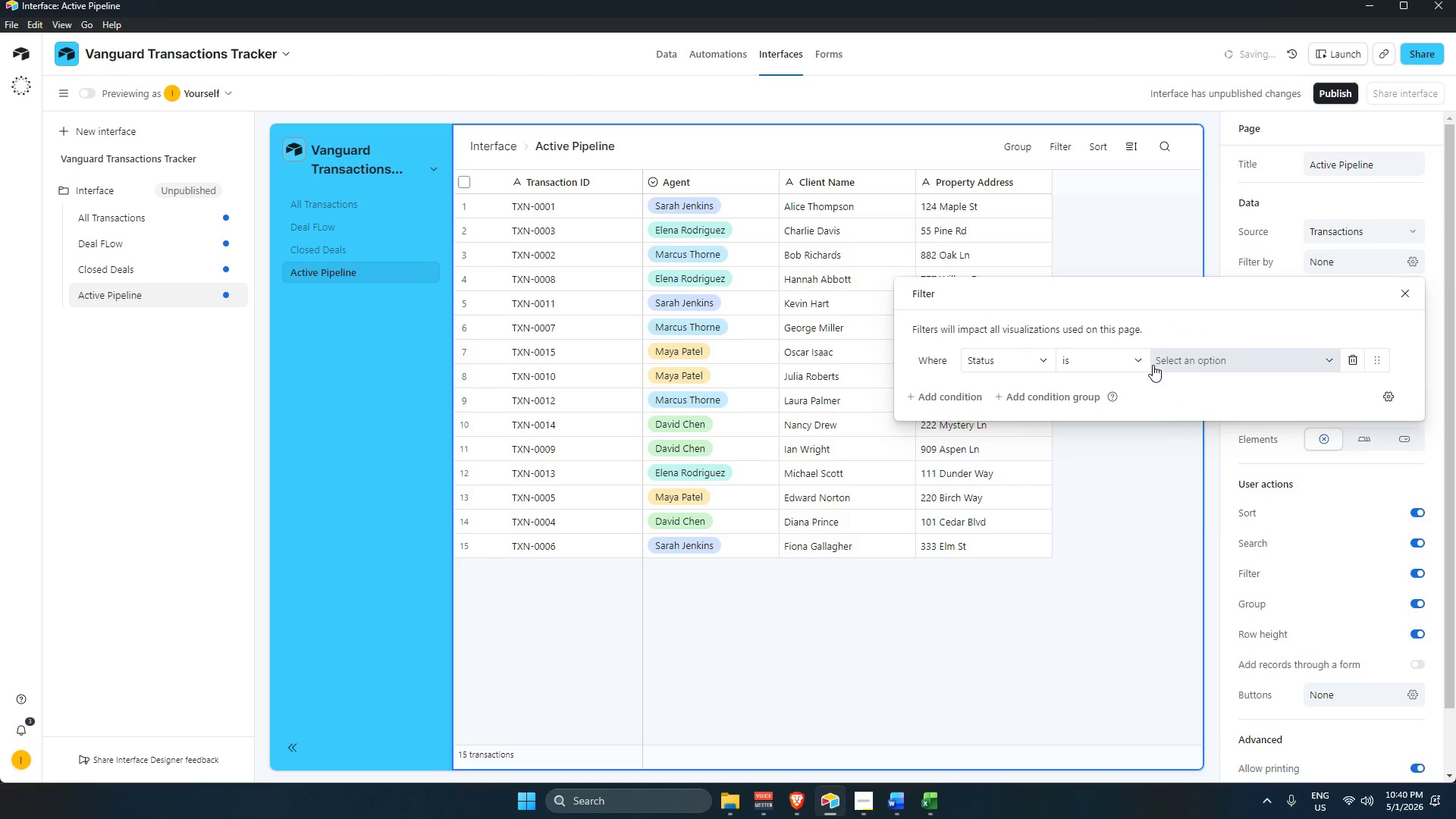 
double_click([1139, 363])
 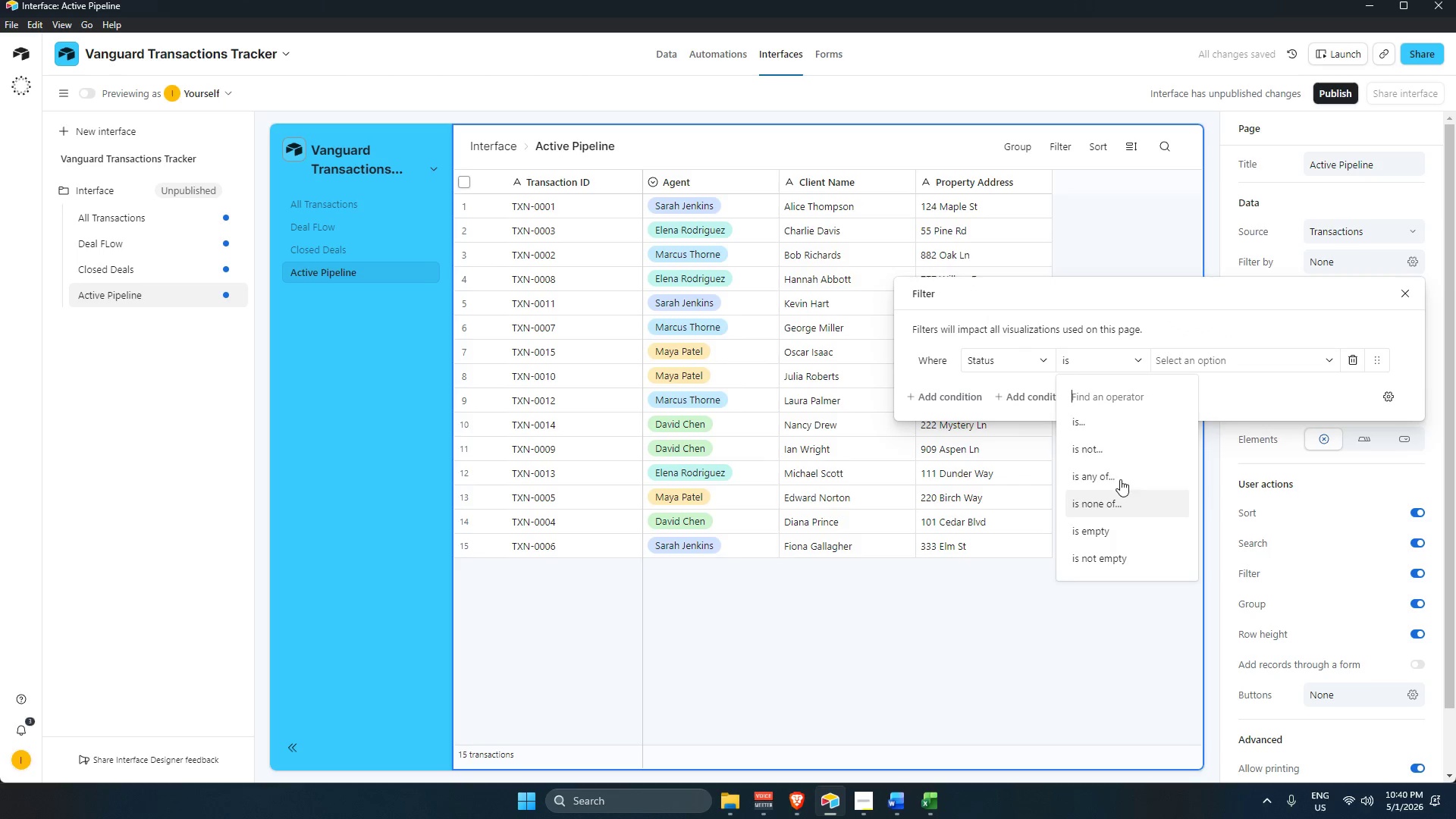 
left_click([1122, 438])
 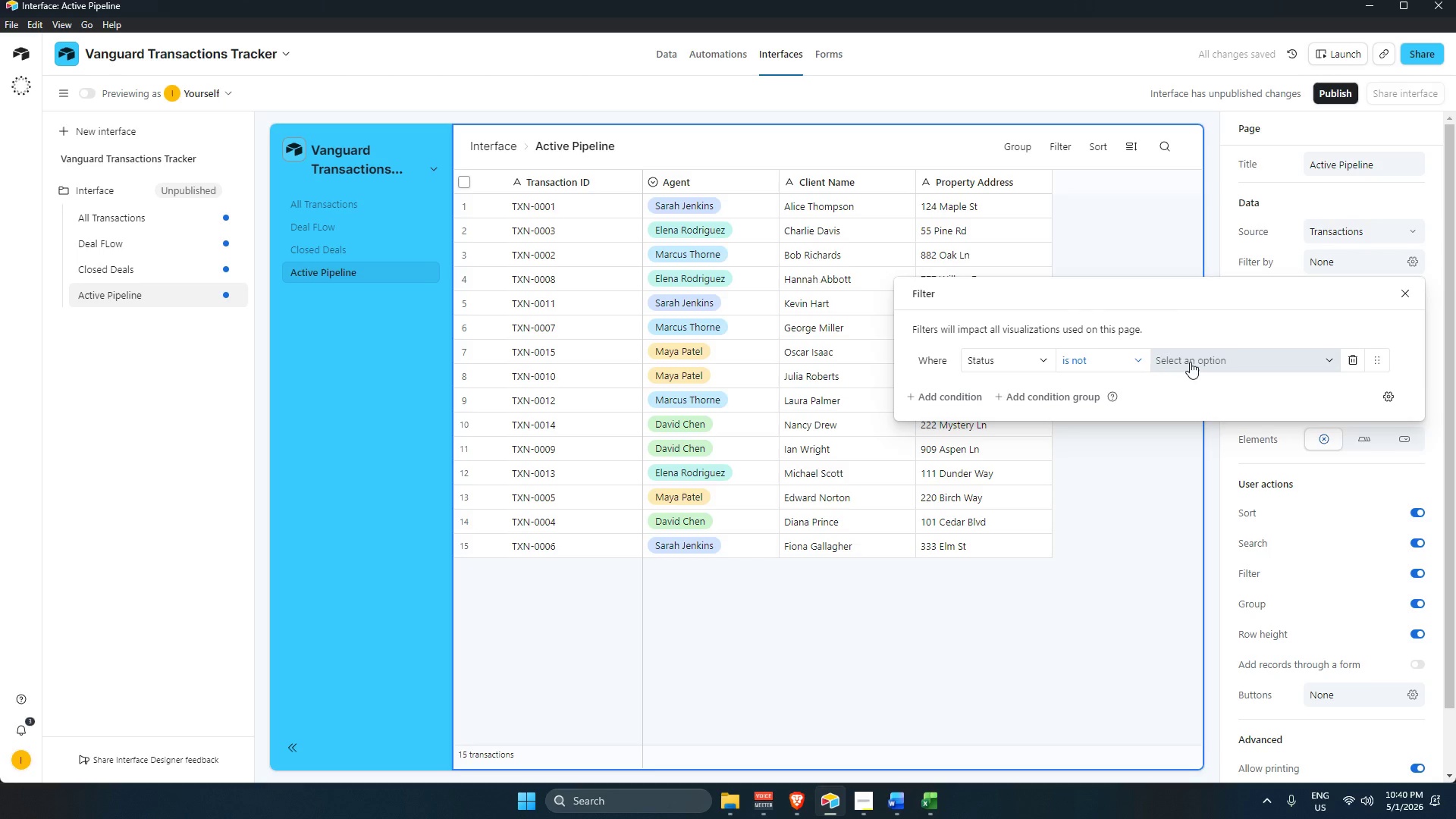 
left_click([1191, 356])
 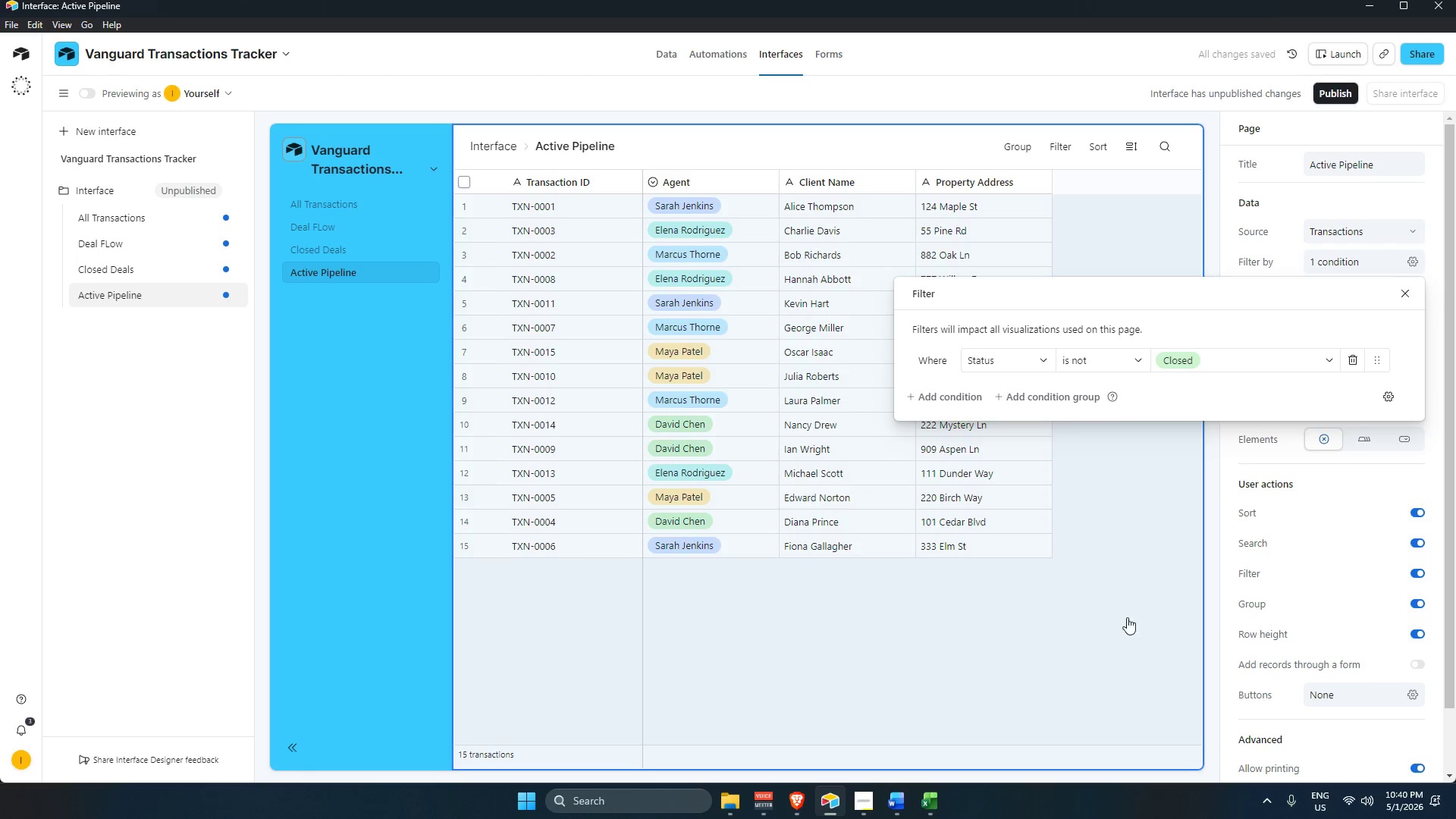 
left_click([1106, 650])
 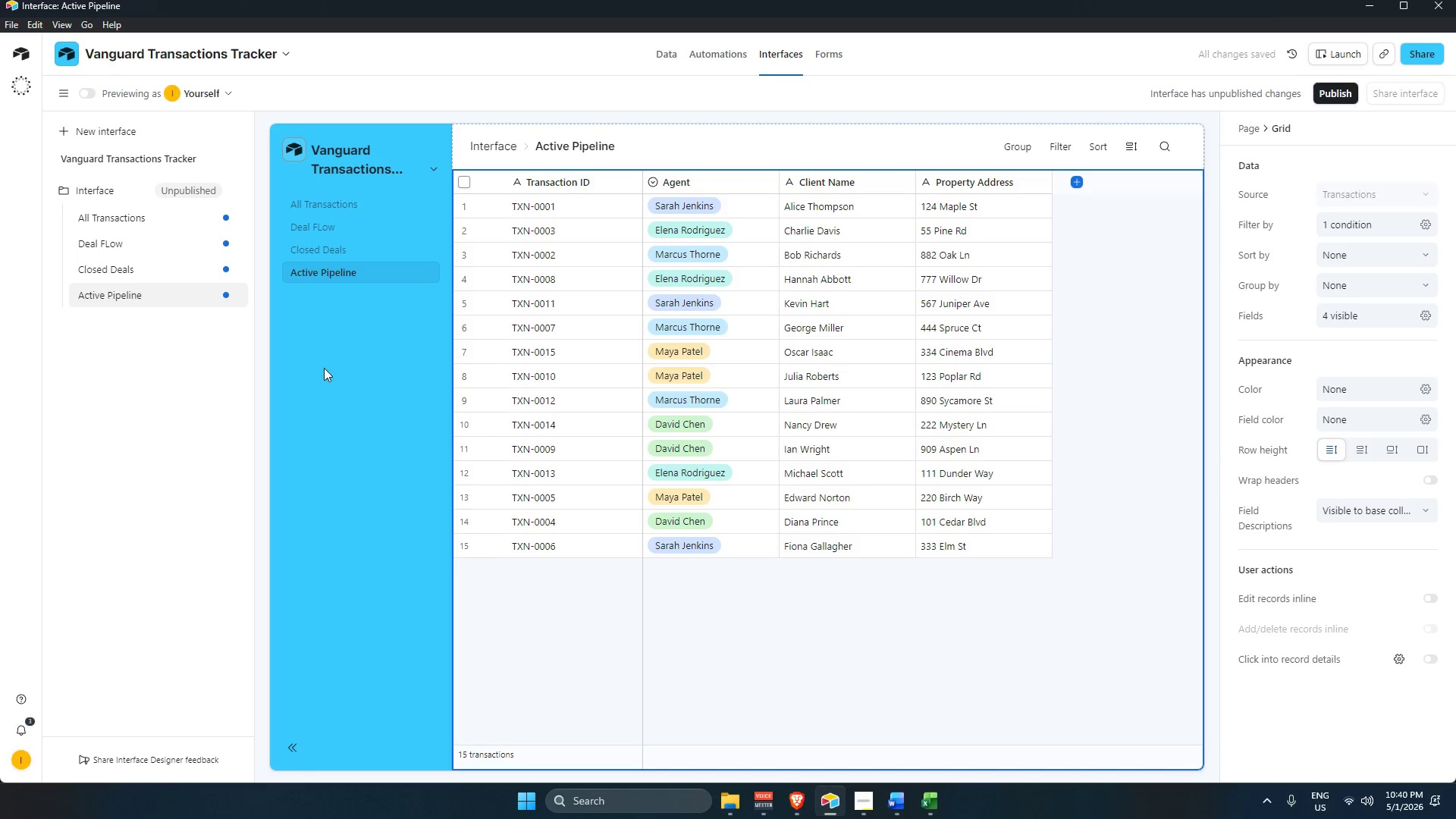 
left_click([673, 51])
 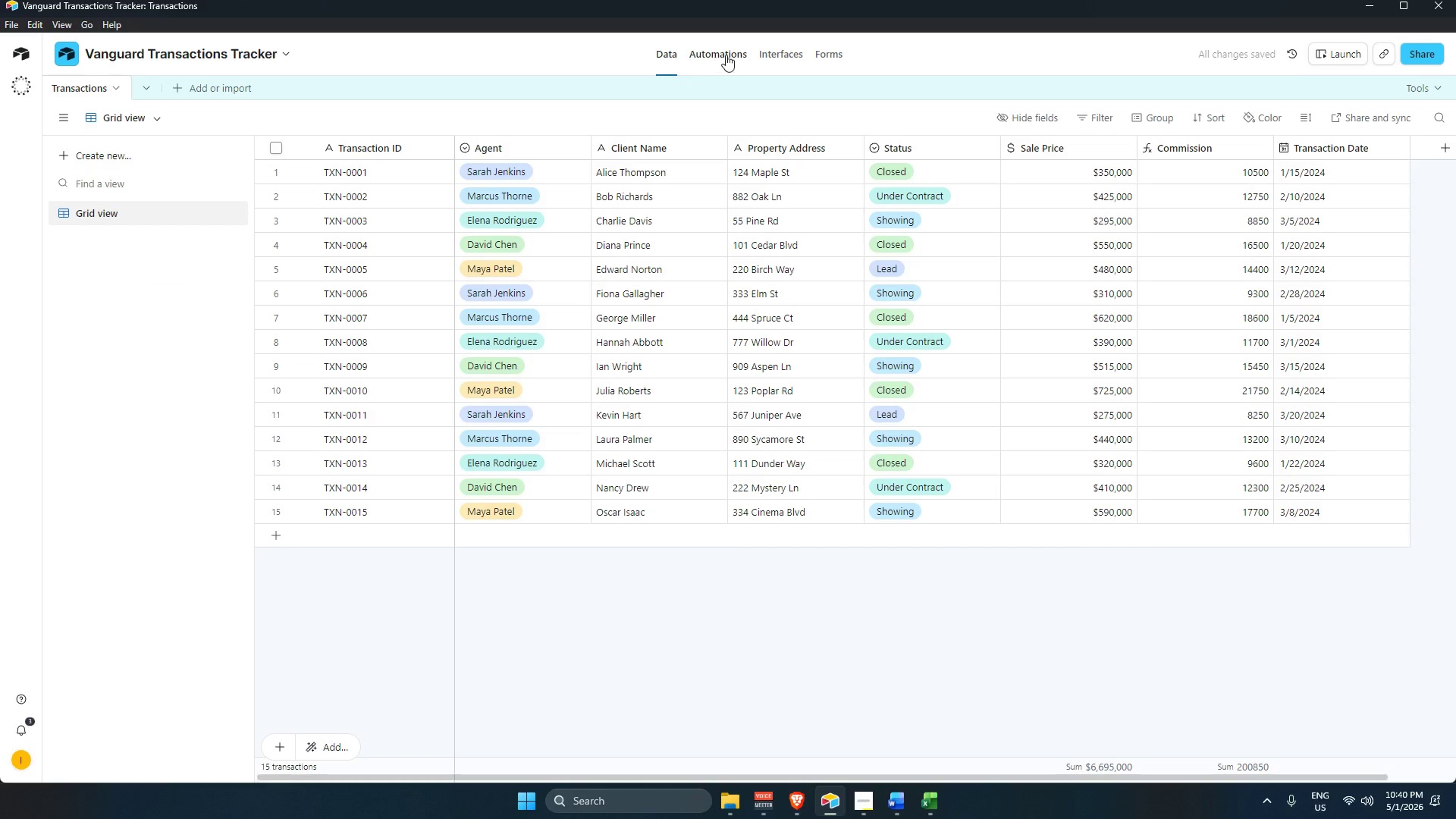 
left_click([770, 54])
 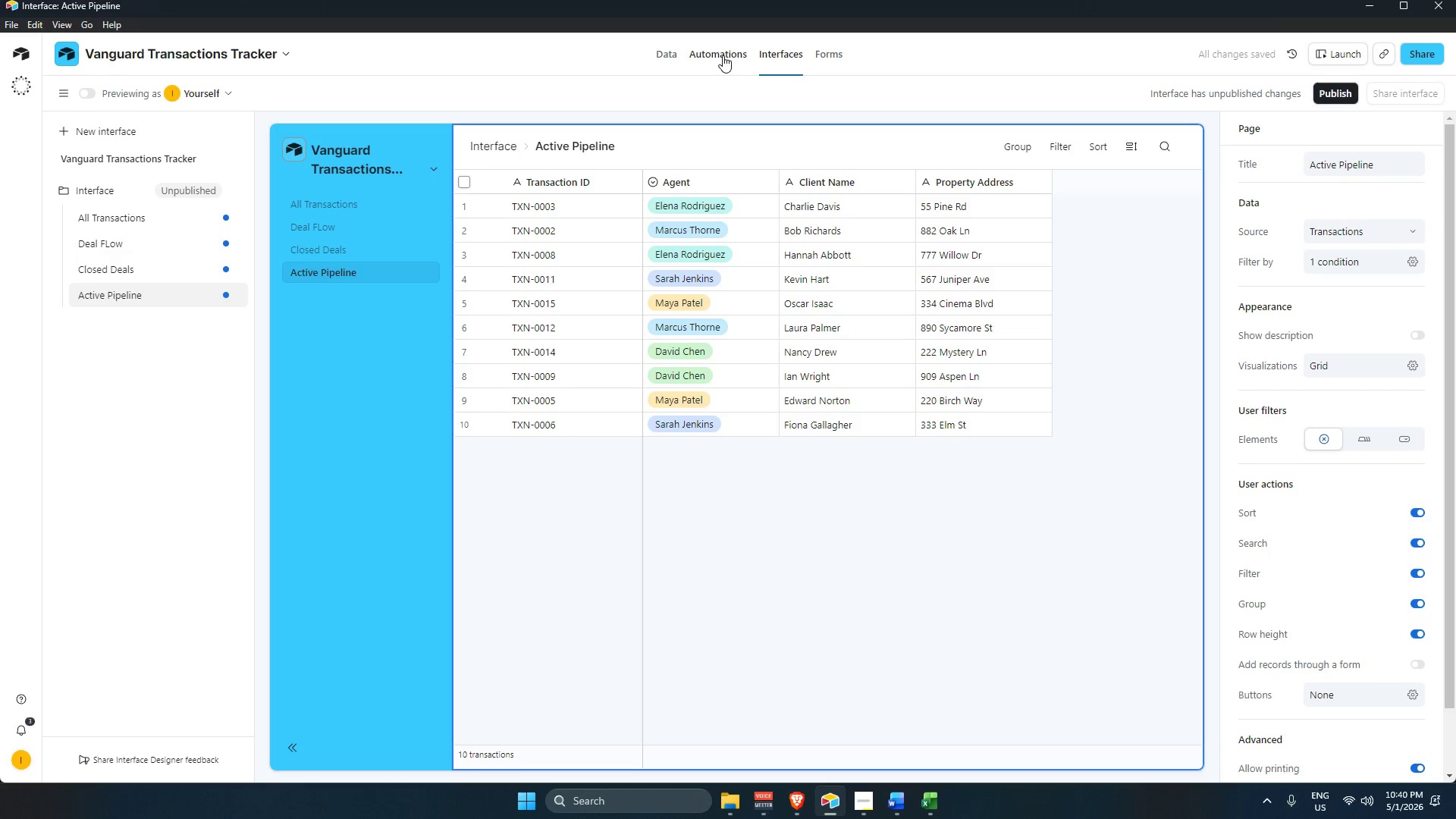 
left_click([711, 620])
 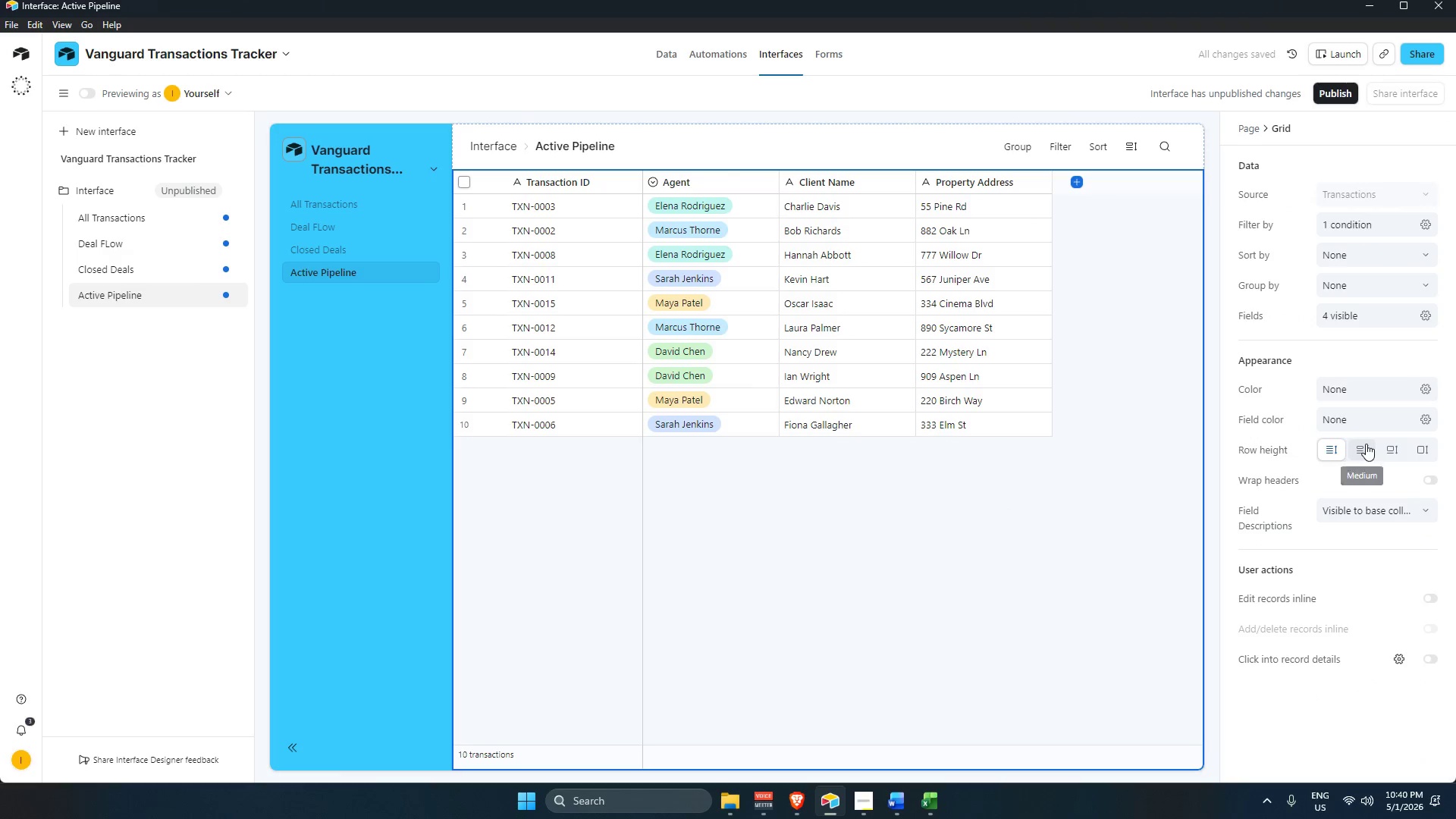 
left_click([1366, 444])
 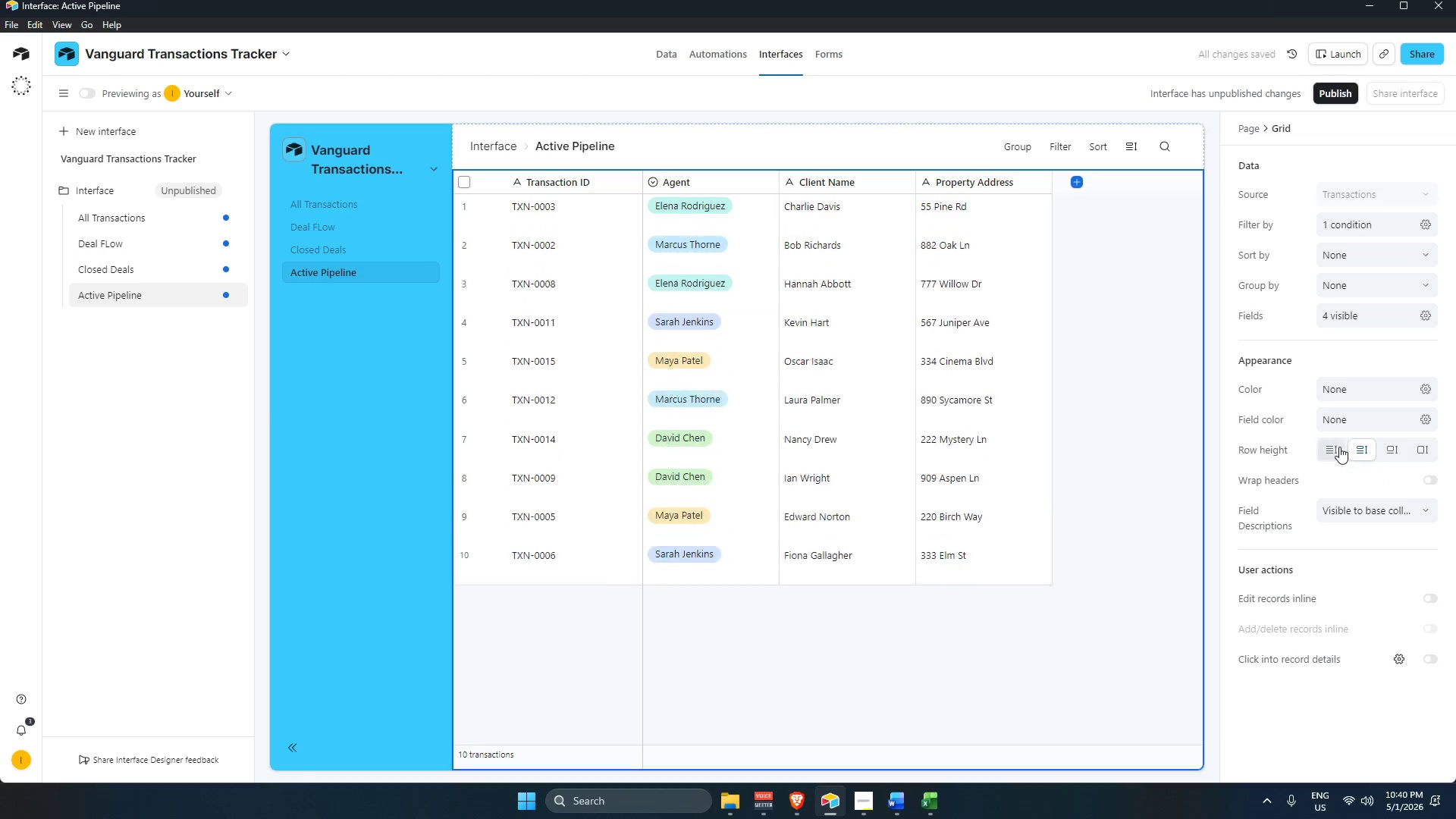 
left_click([1339, 447])
 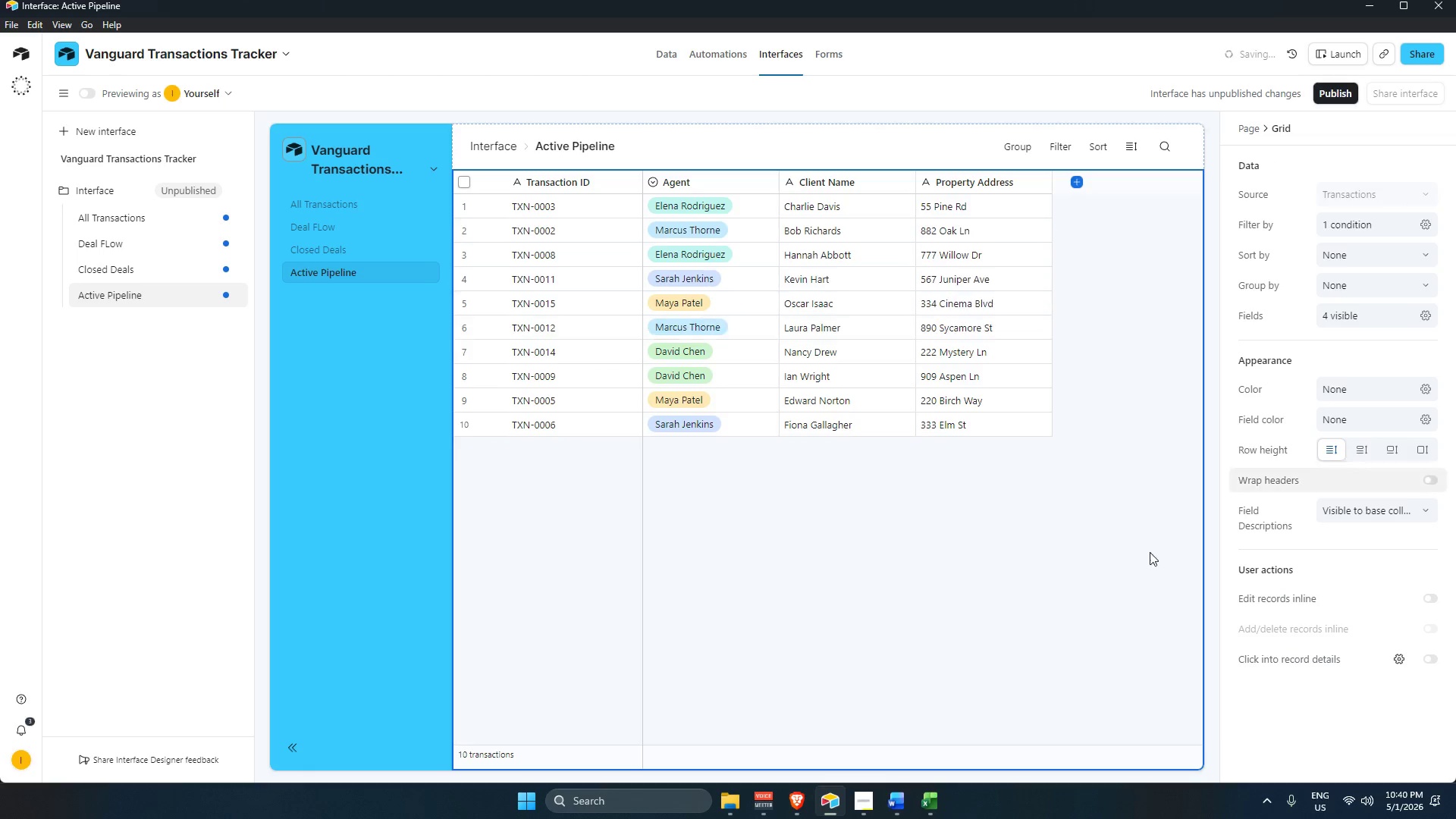 
left_click([978, 605])
 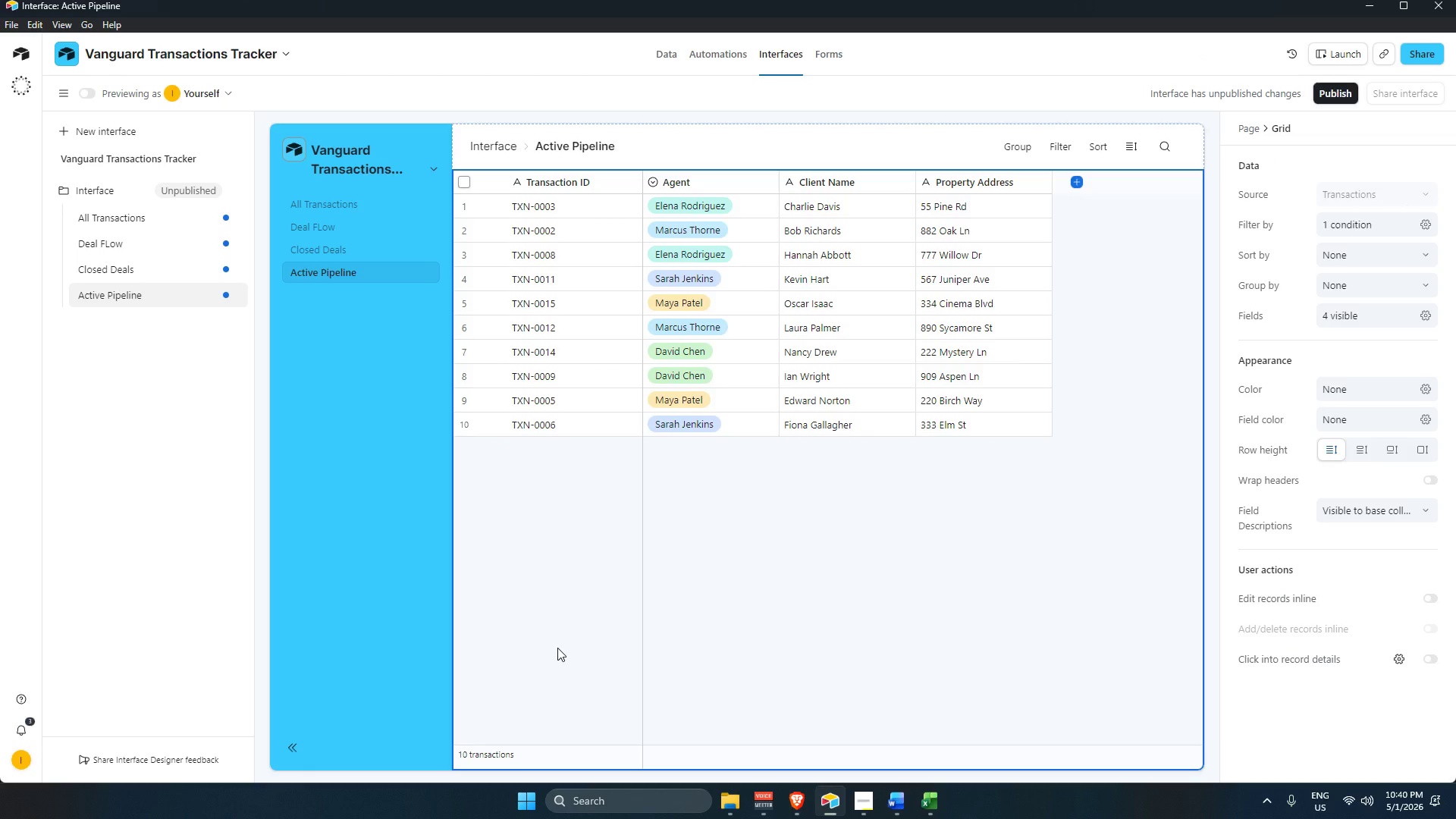 
wait(13.14)
 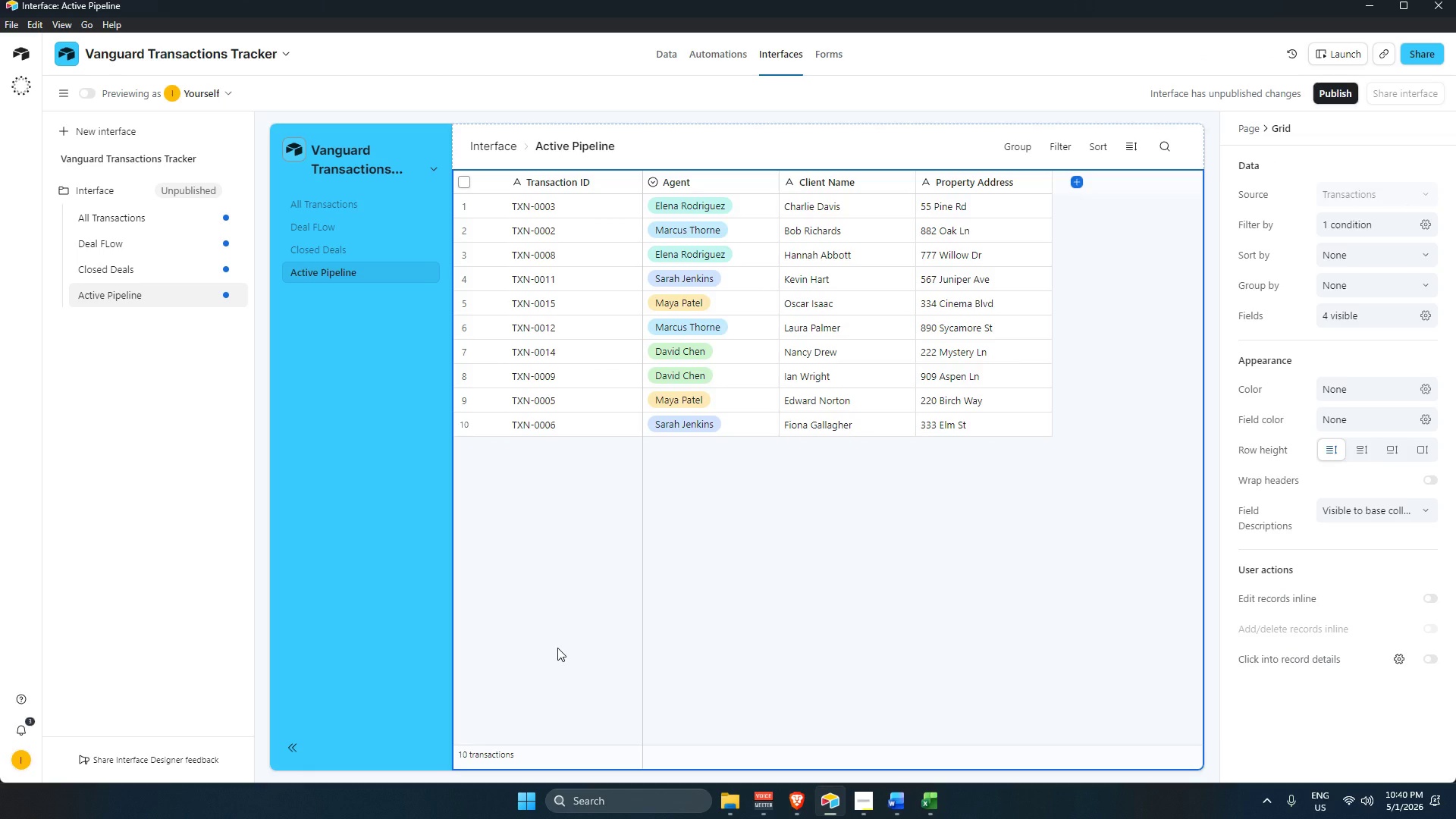 
left_click([213, 295])
 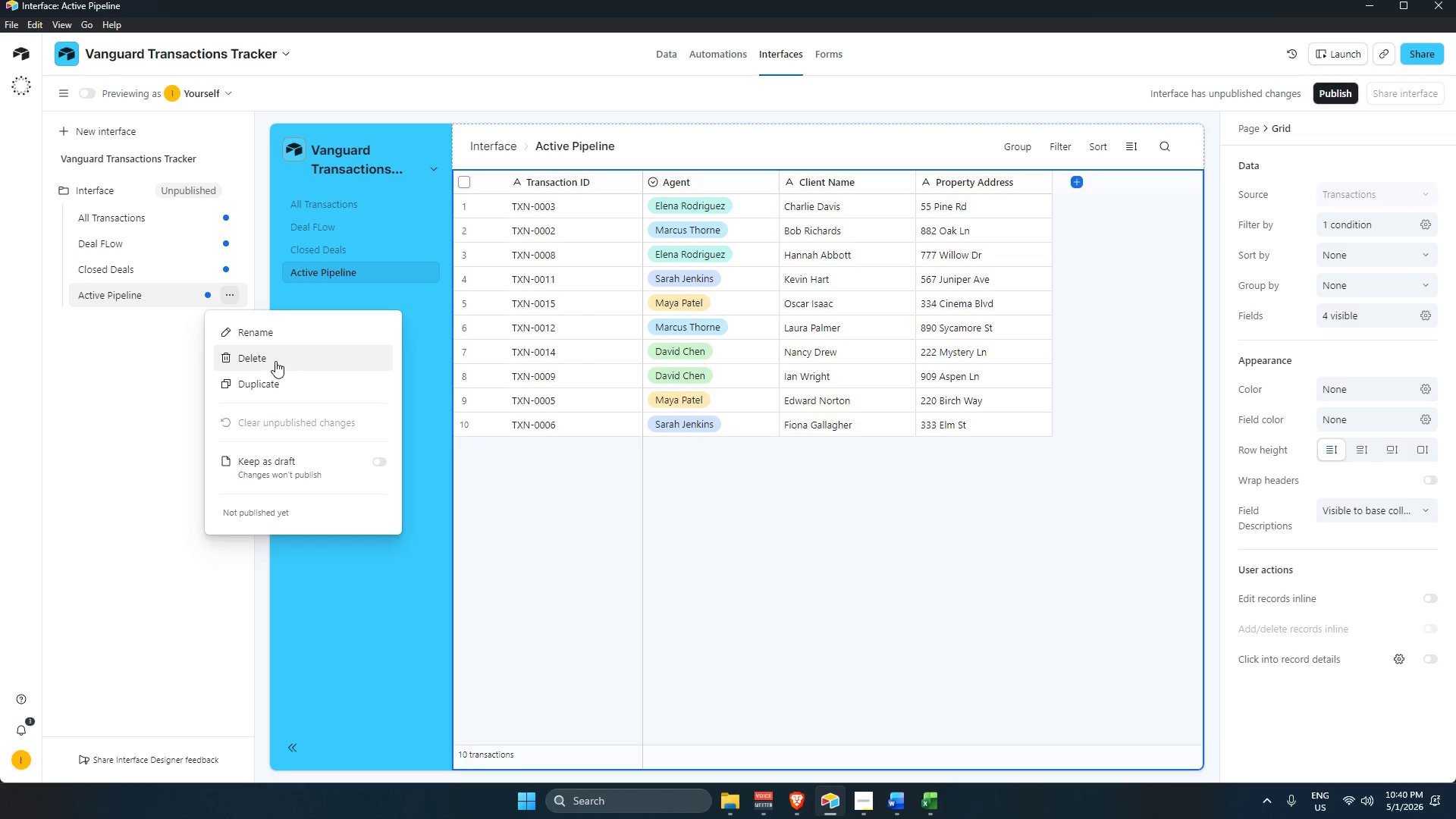 
left_click([274, 387])
 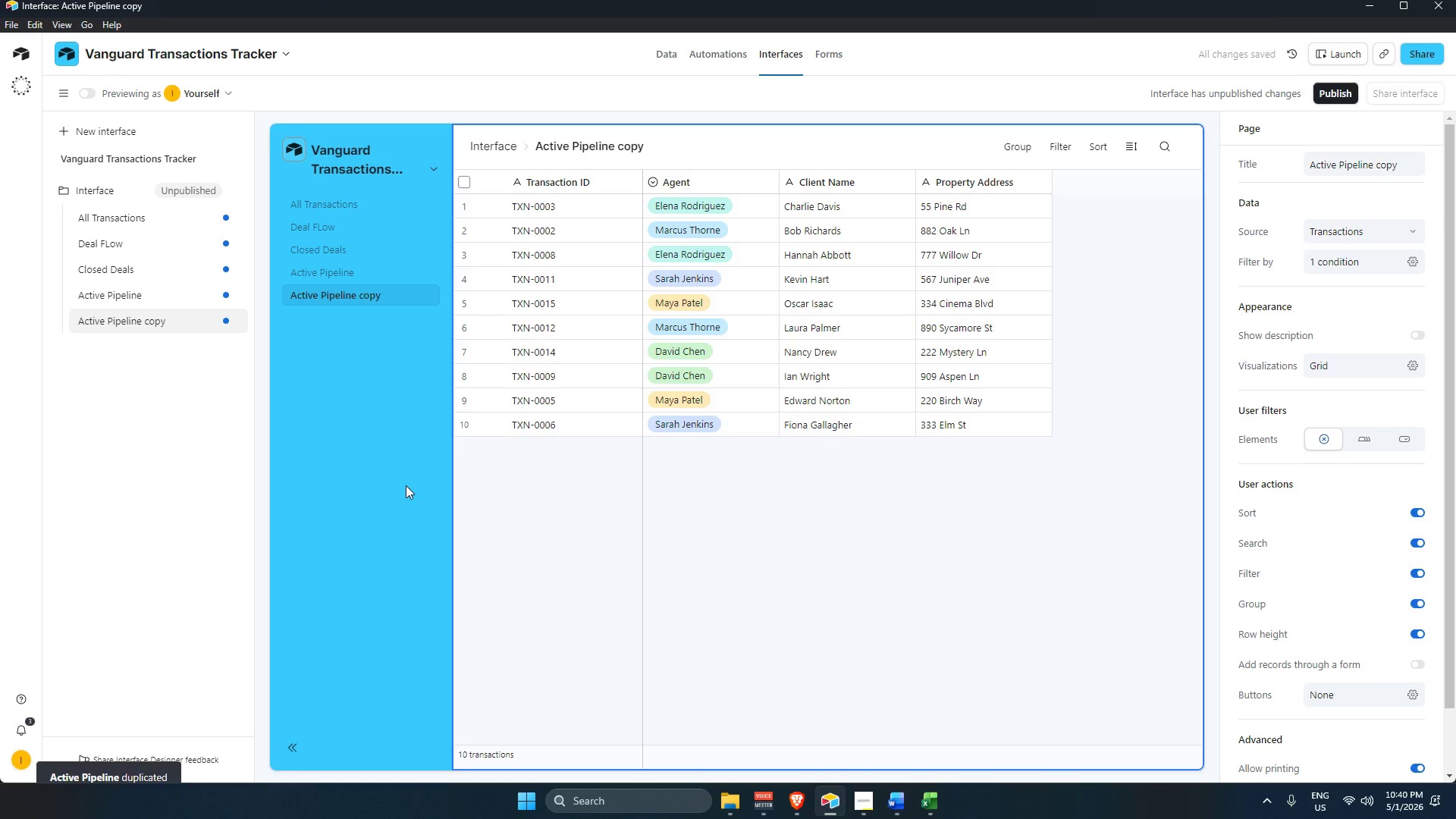 
wait(7.28)
 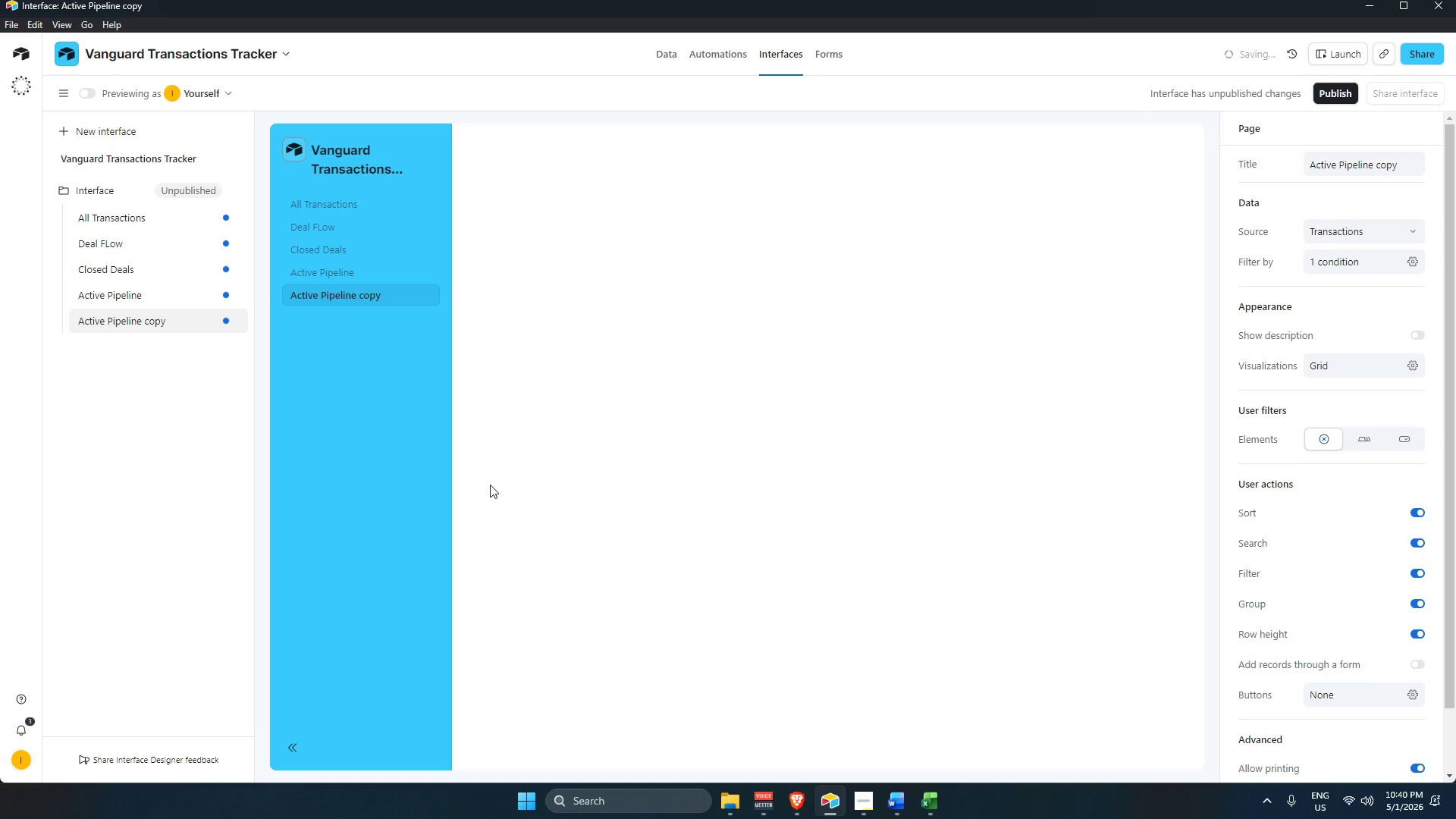 
double_click([142, 318])
 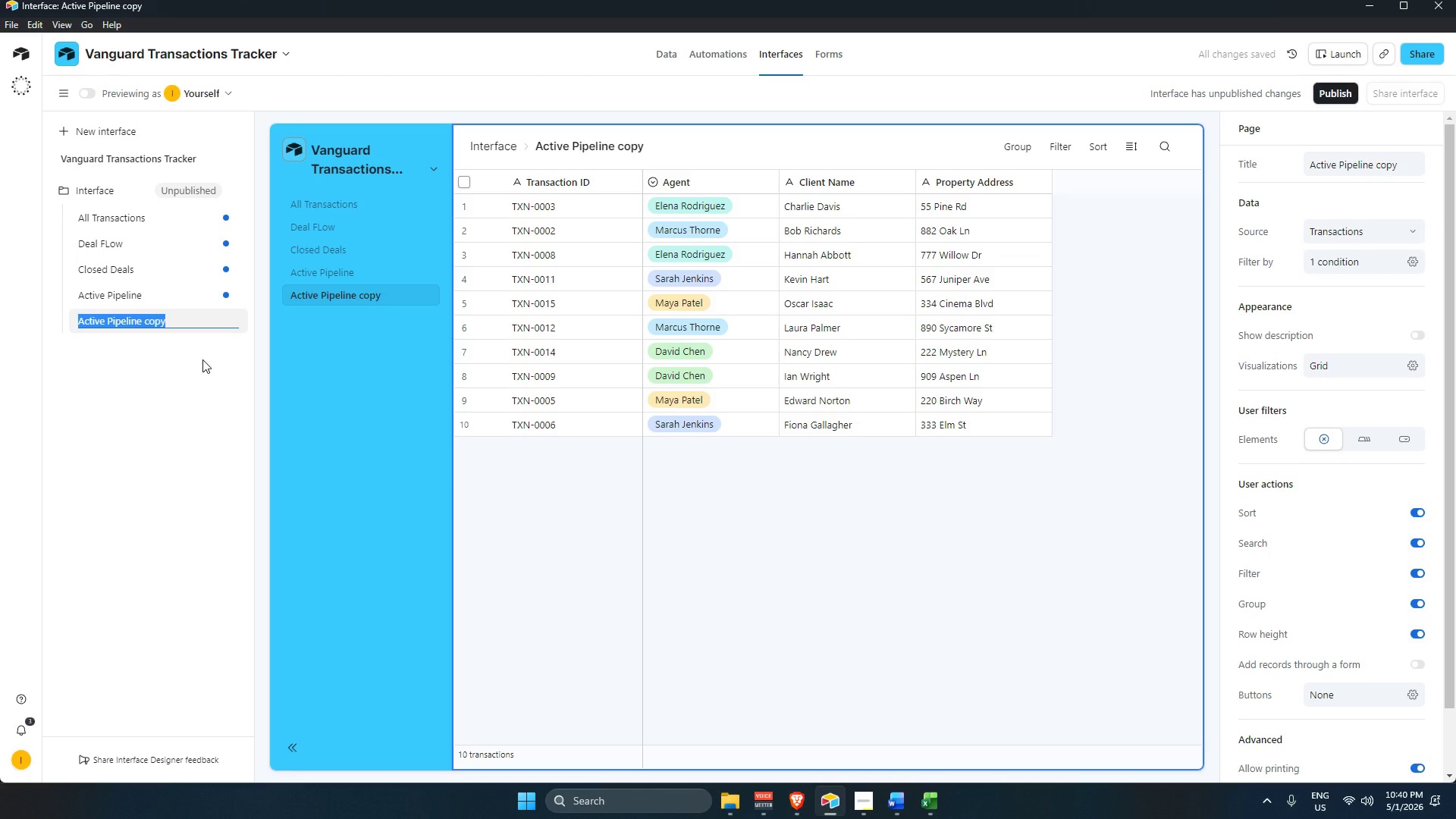 
key(Backspace)
type(My Deals)
 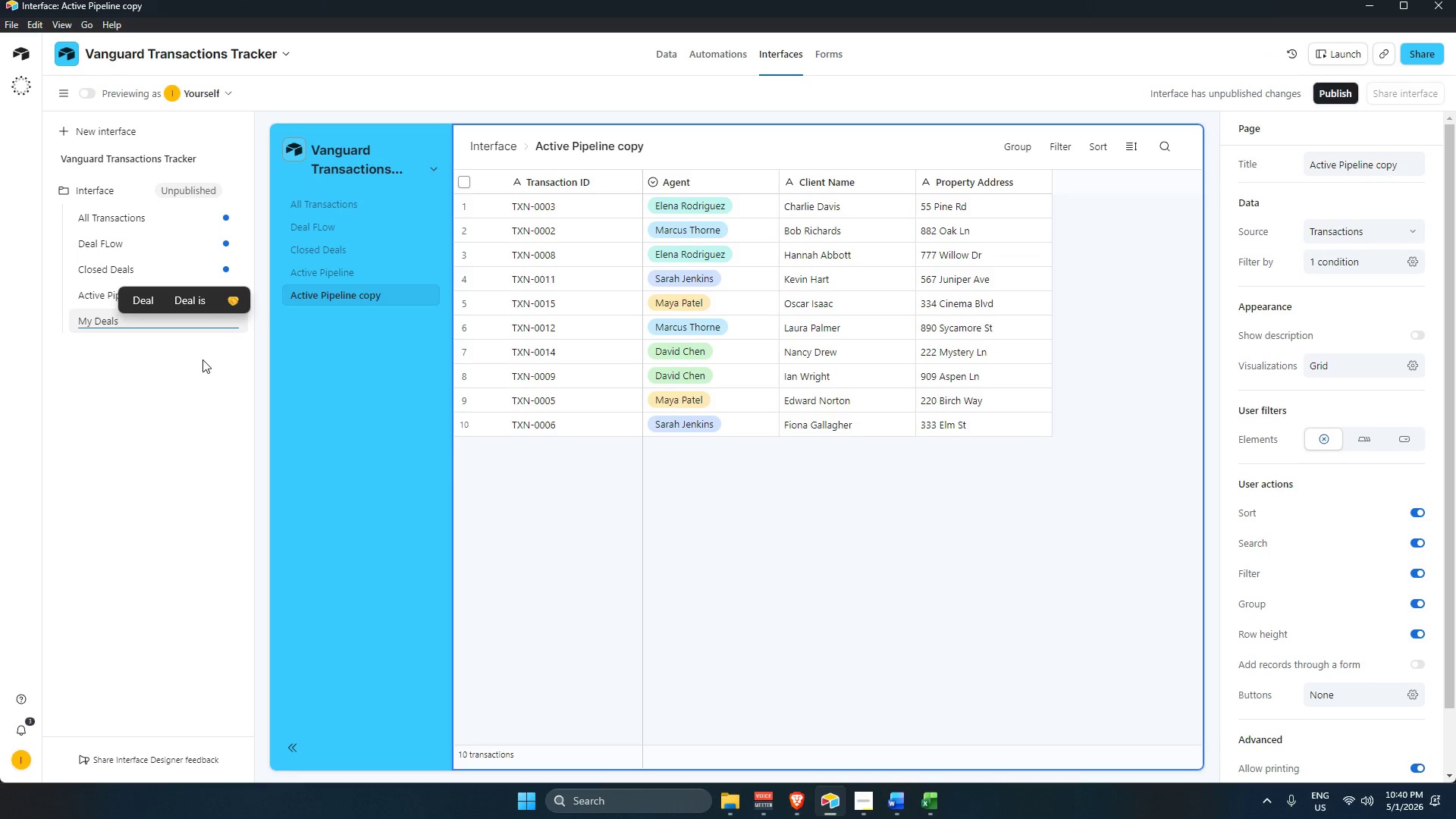 
wait(13.56)
 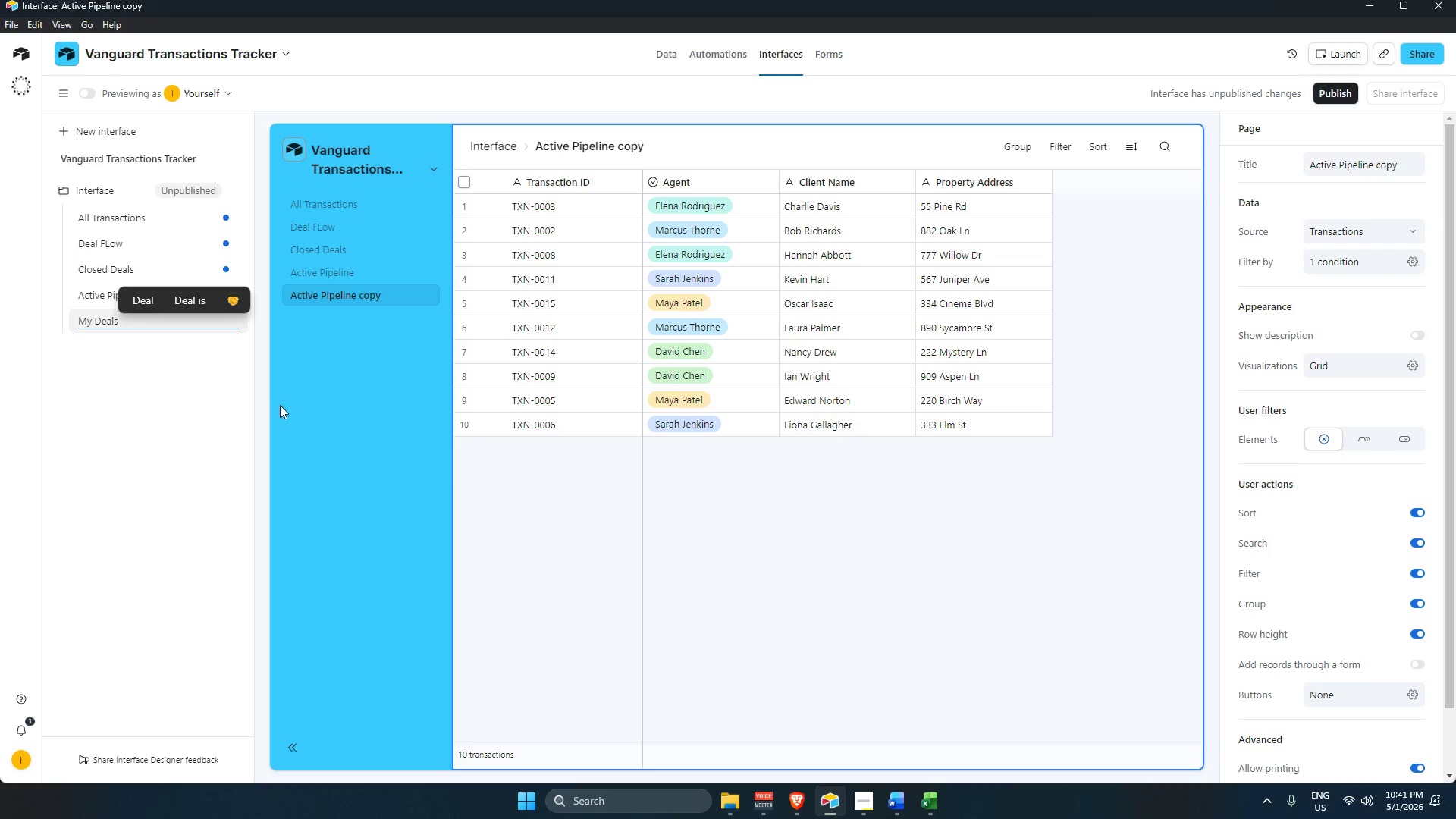 
left_click([211, 325])
 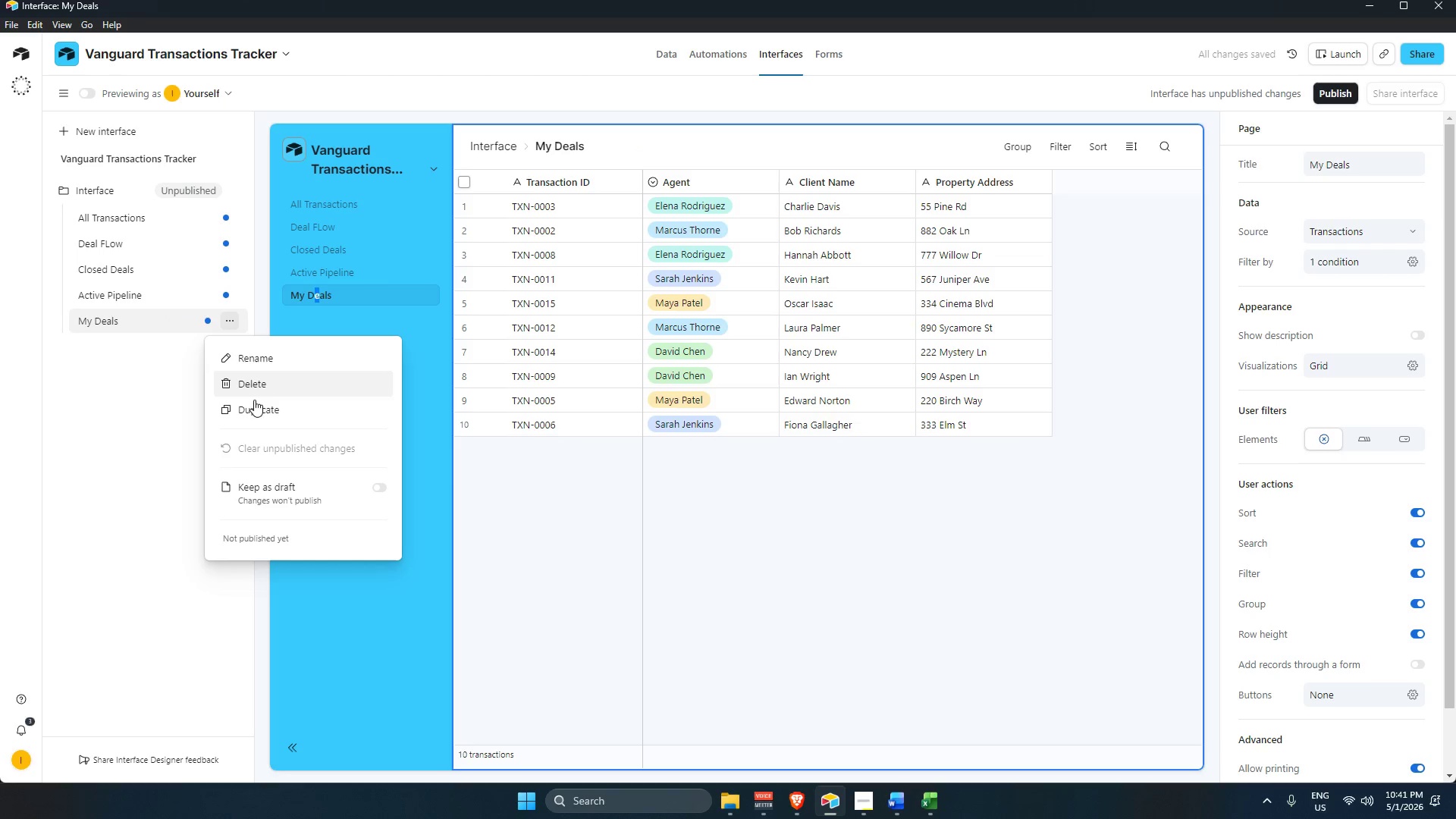 
left_click([254, 376])
 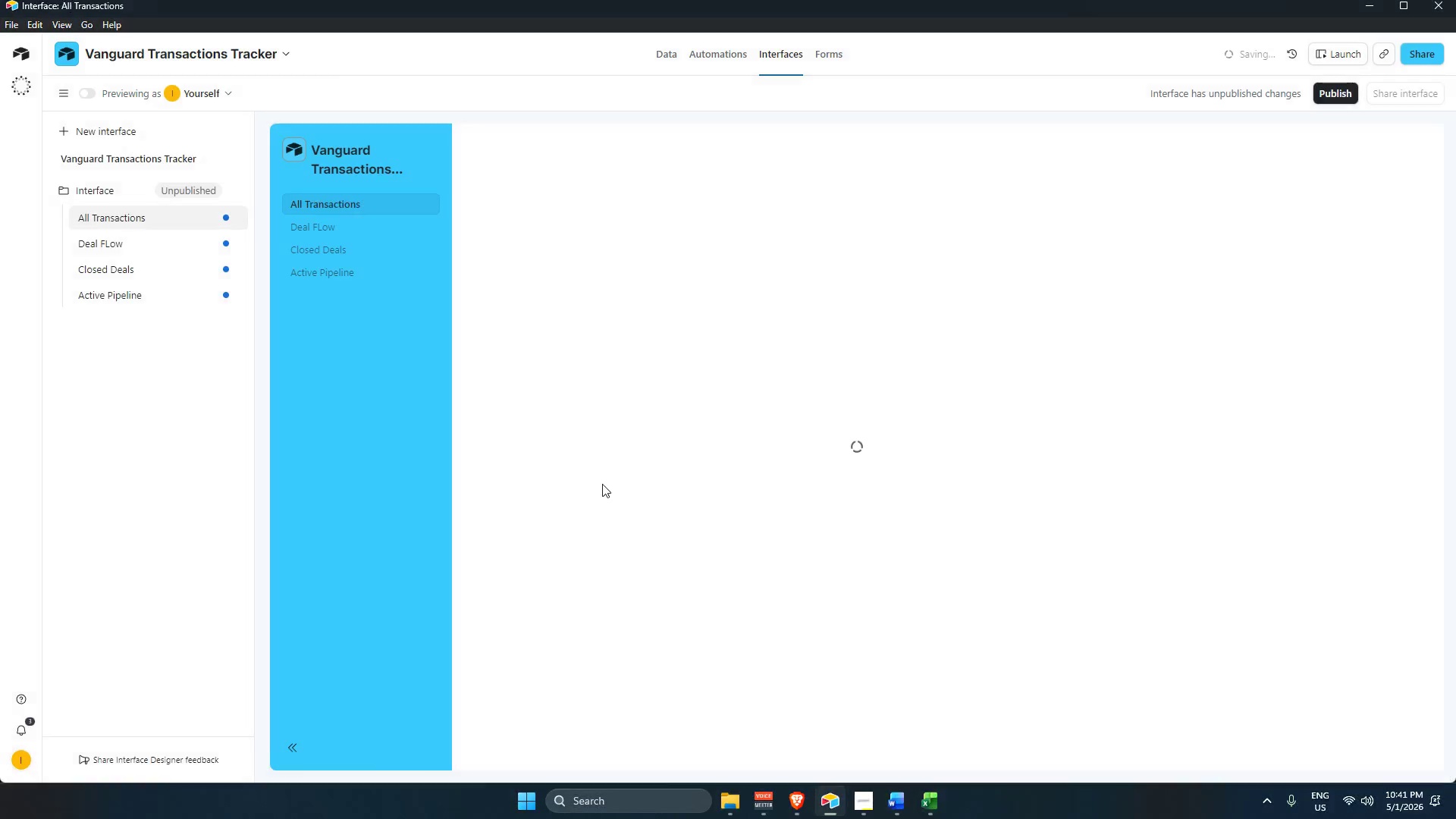 
left_click([397, 462])
 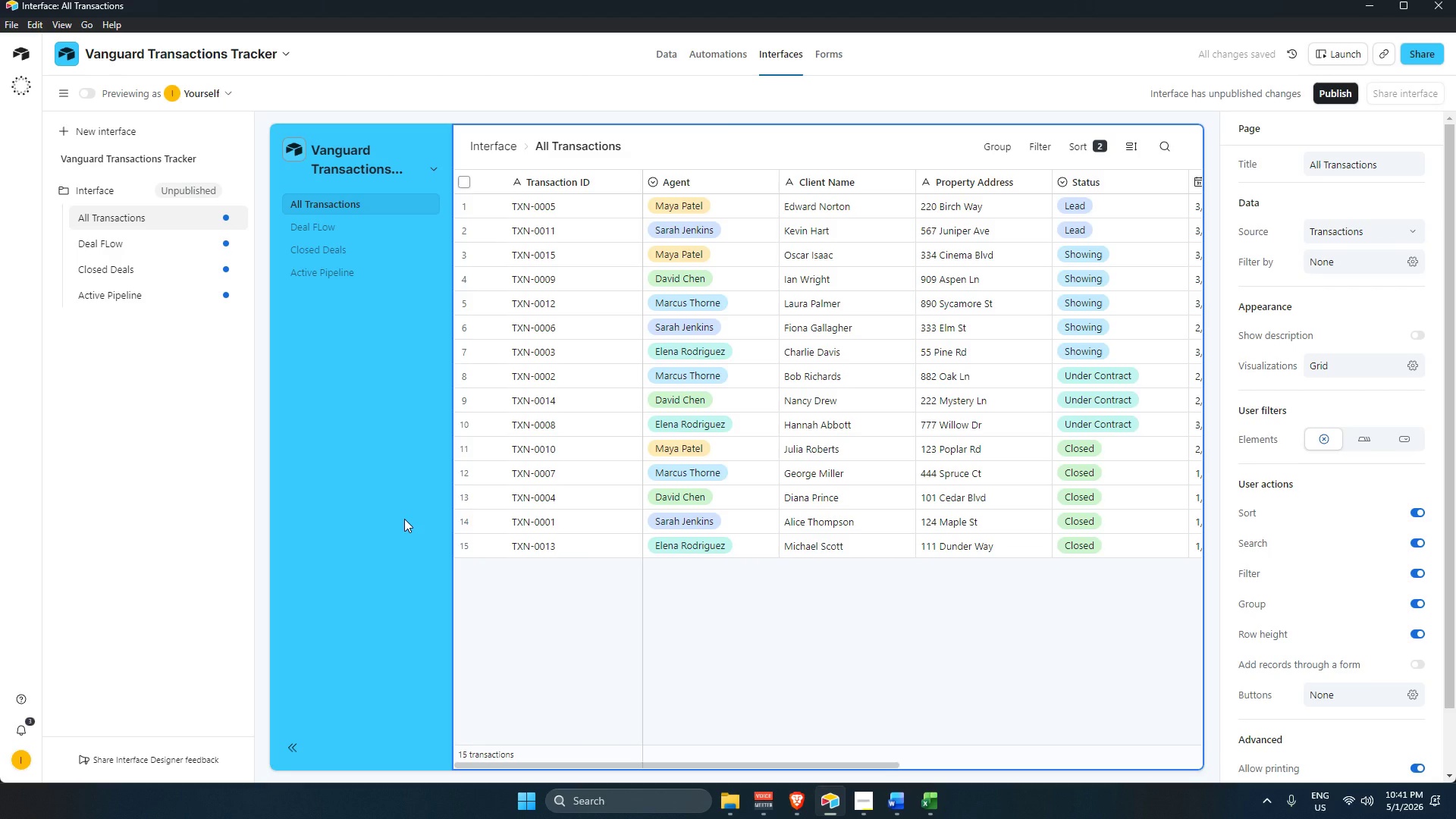 
left_click([299, 418])
 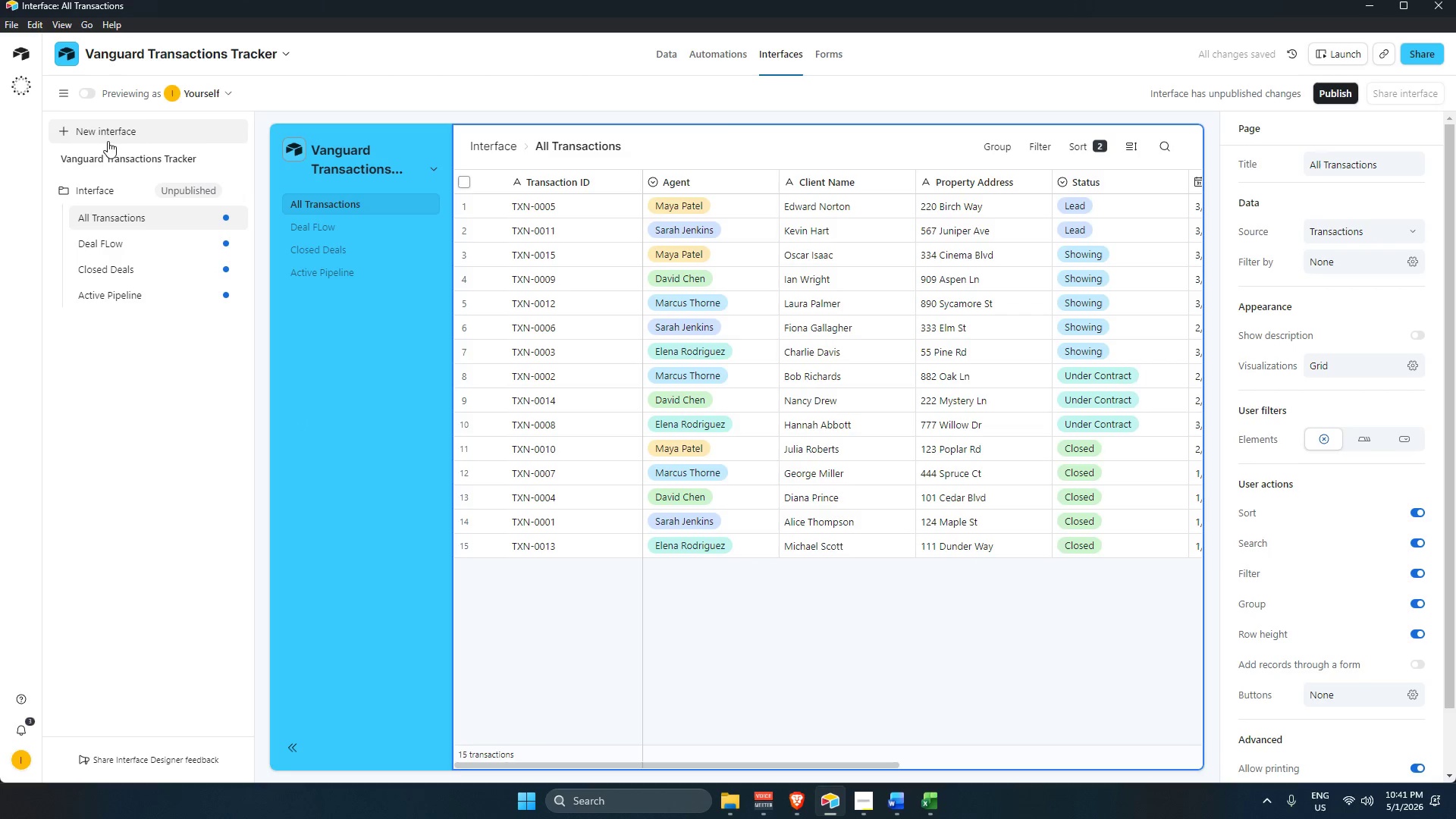 
left_click([107, 134])
 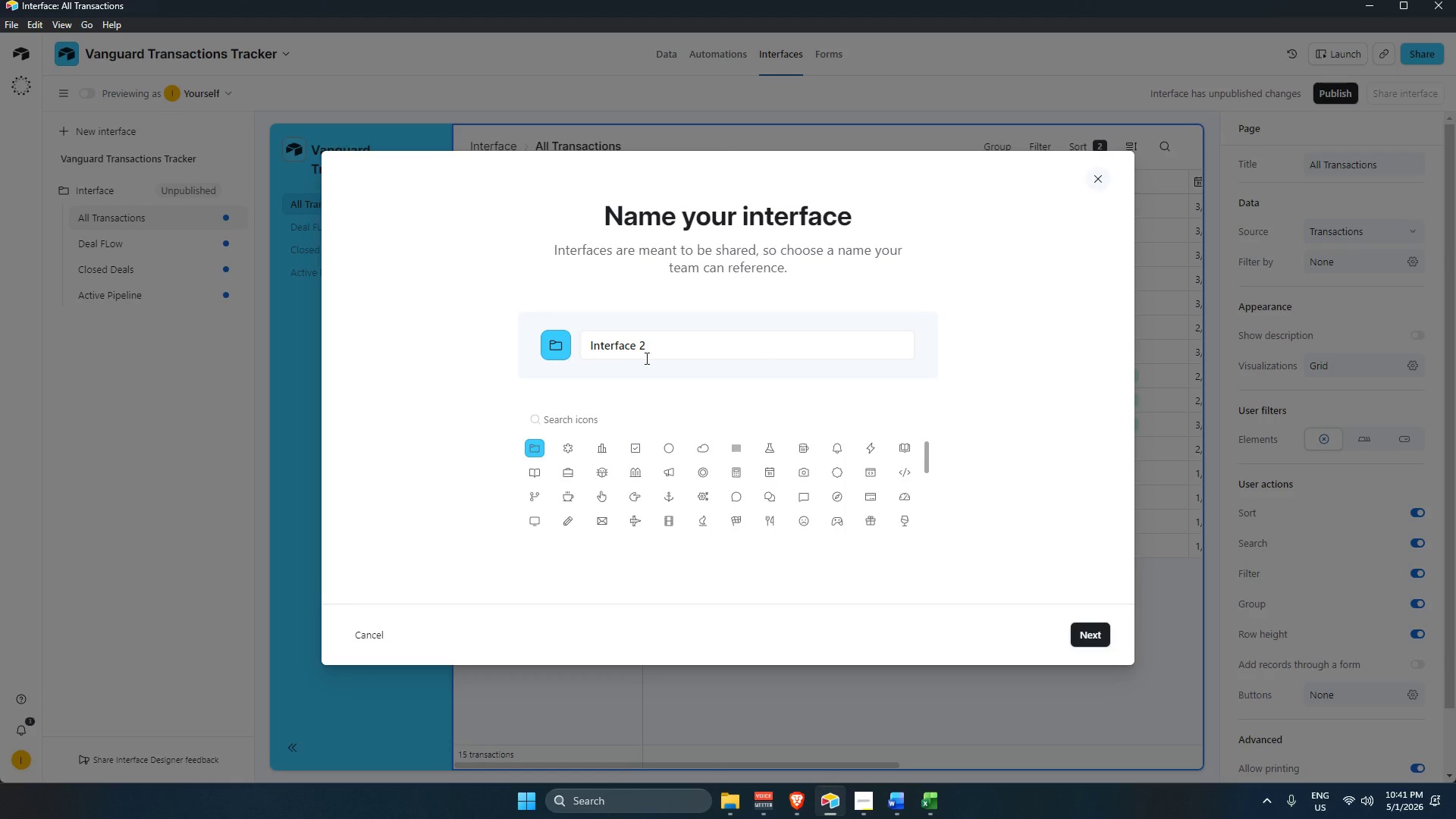 
left_click_drag(start_coordinate=[693, 344], to_coordinate=[507, 345])
 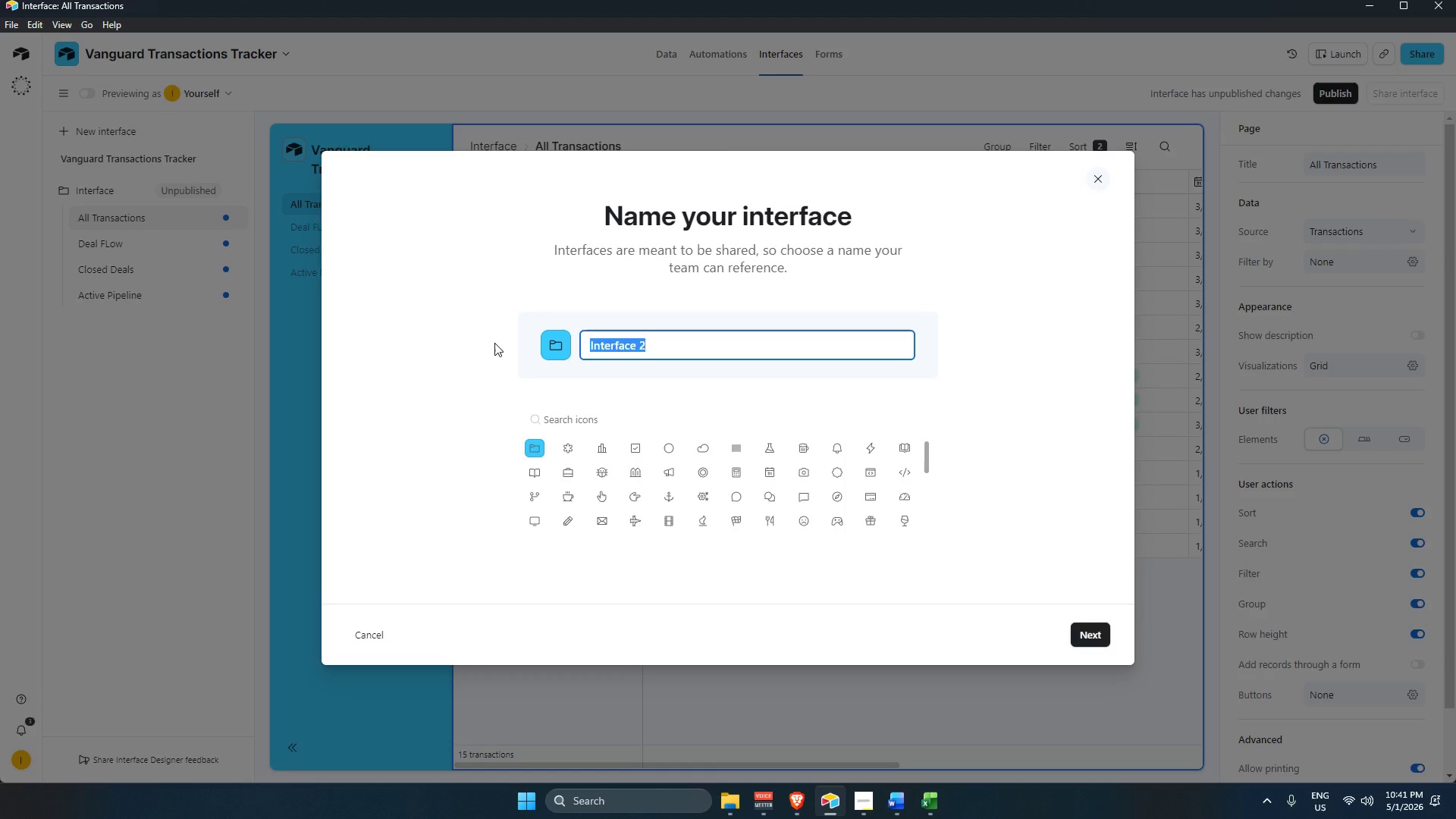 
key(Backspace)
type(Leadership Dashboard)
 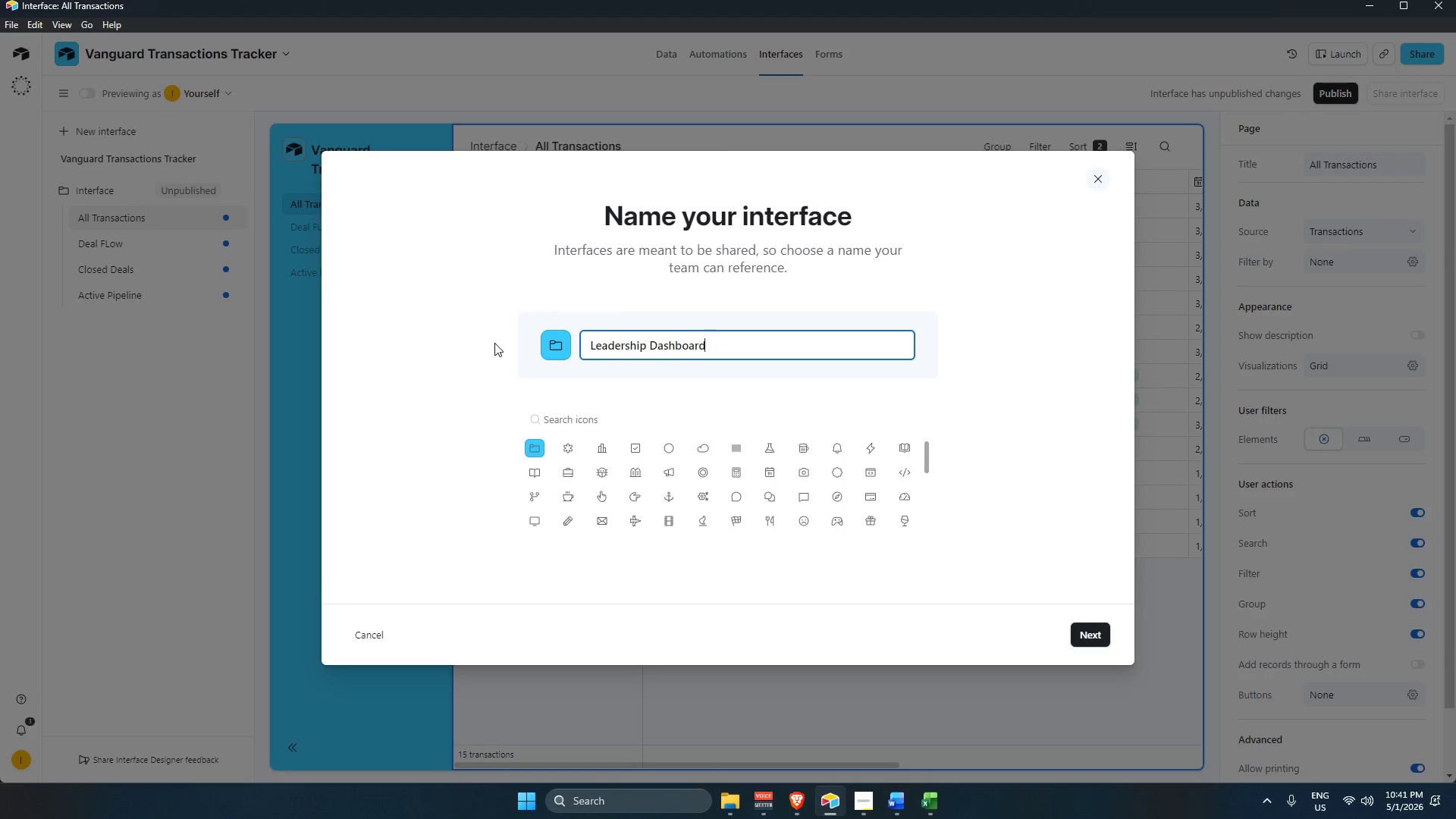 
 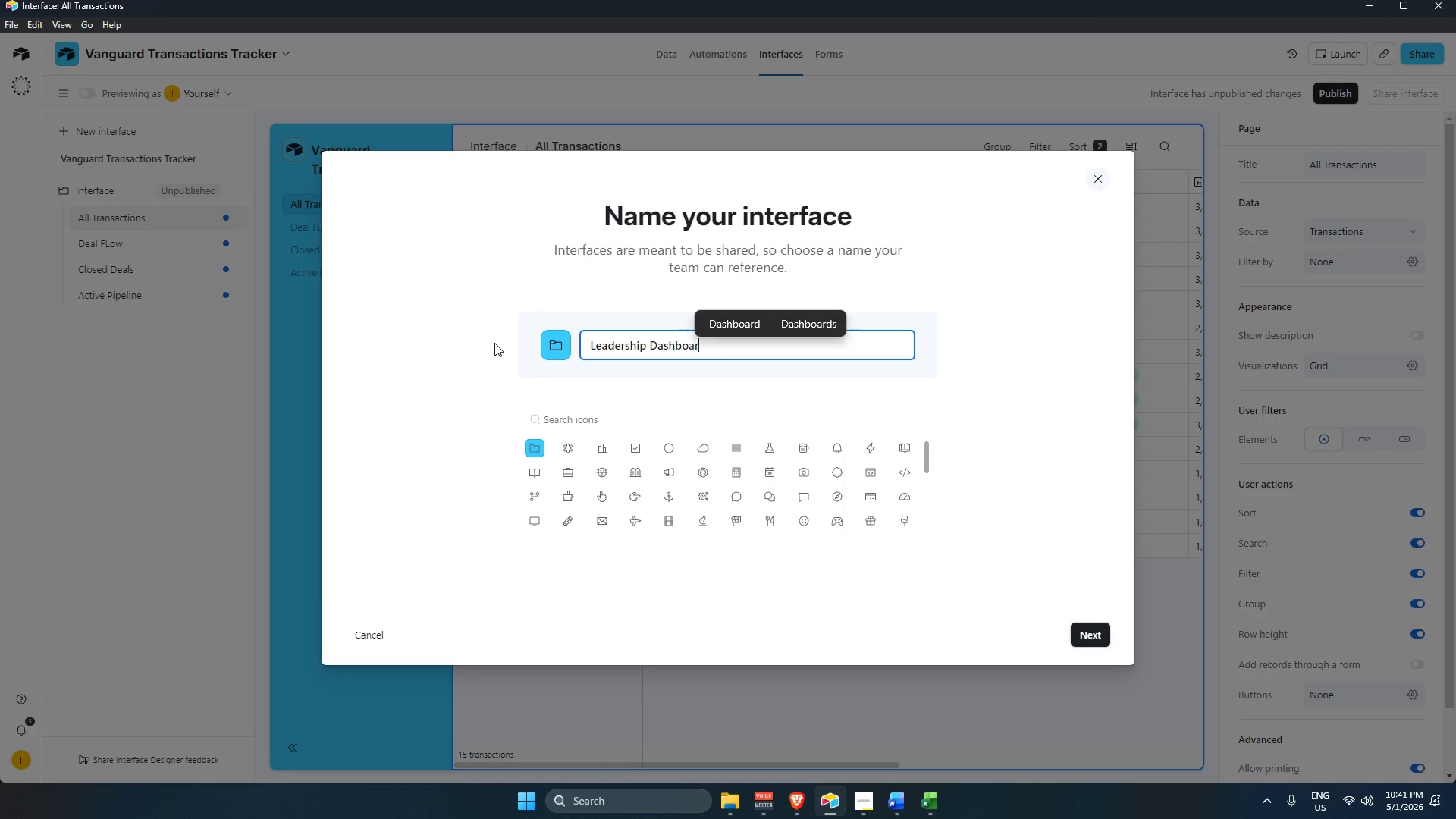 
key(Enter)
 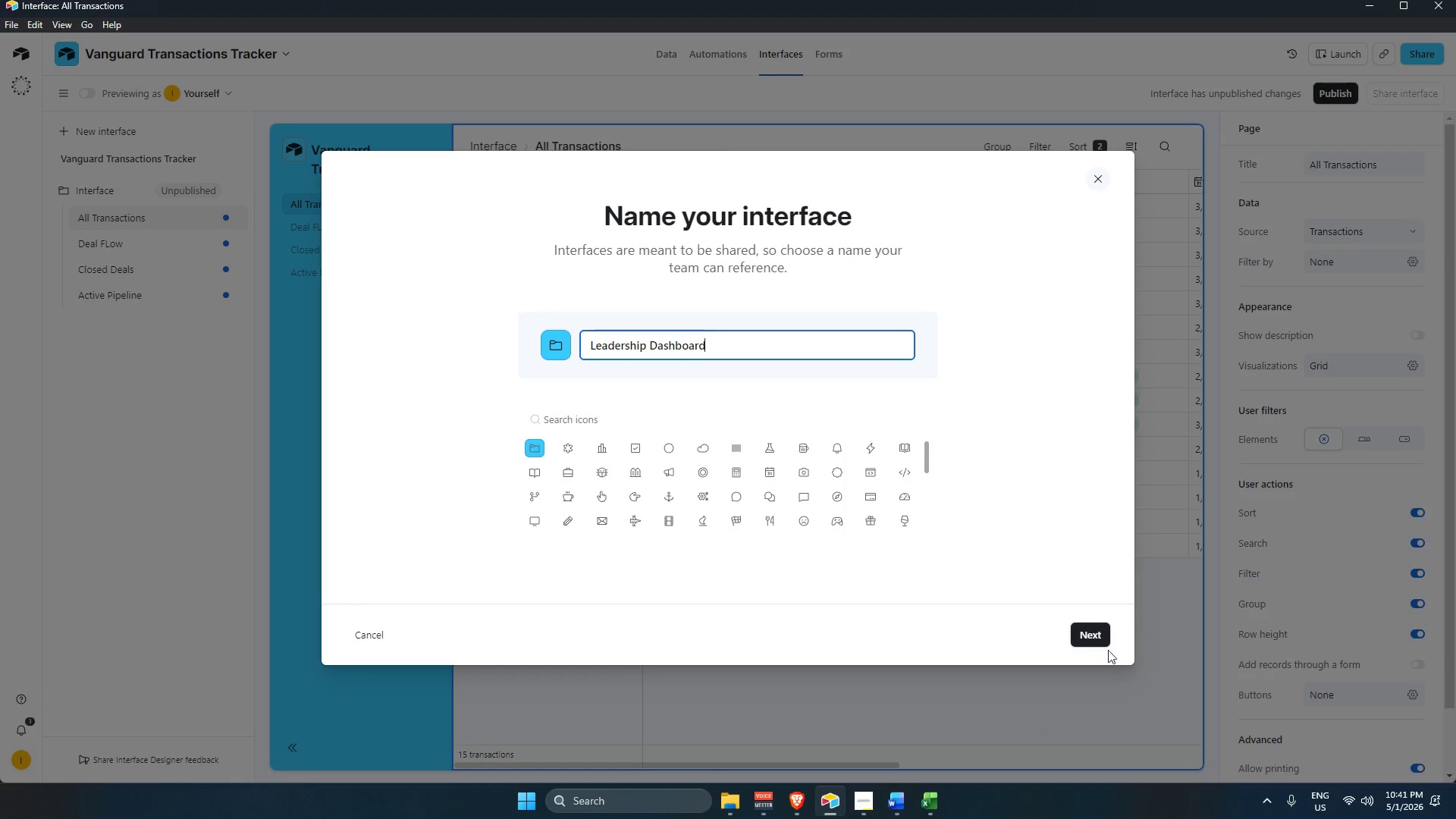 
left_click([1099, 633])
 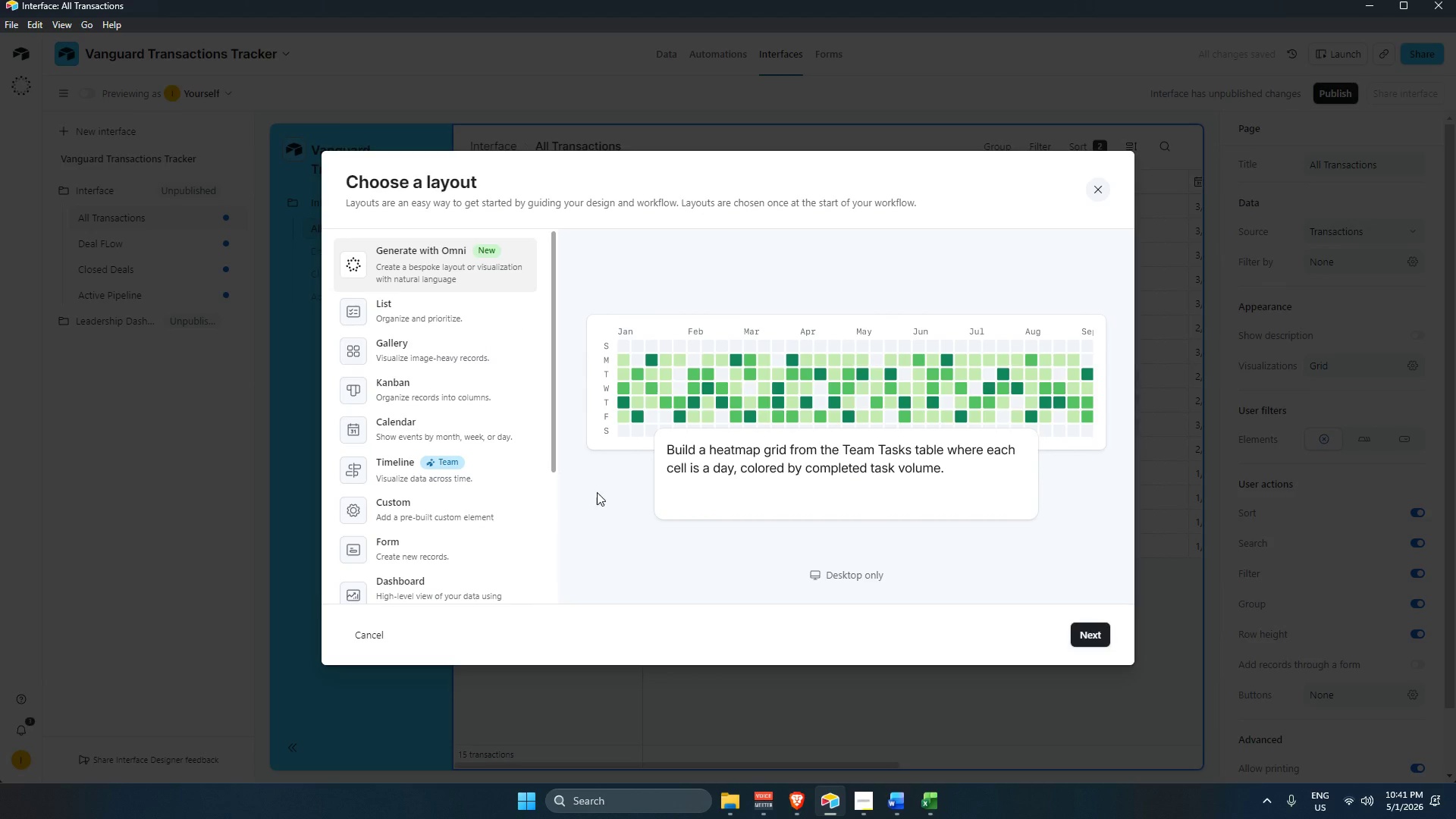 
scroll: coordinate [413, 547], scroll_direction: down, amount: 7.0
 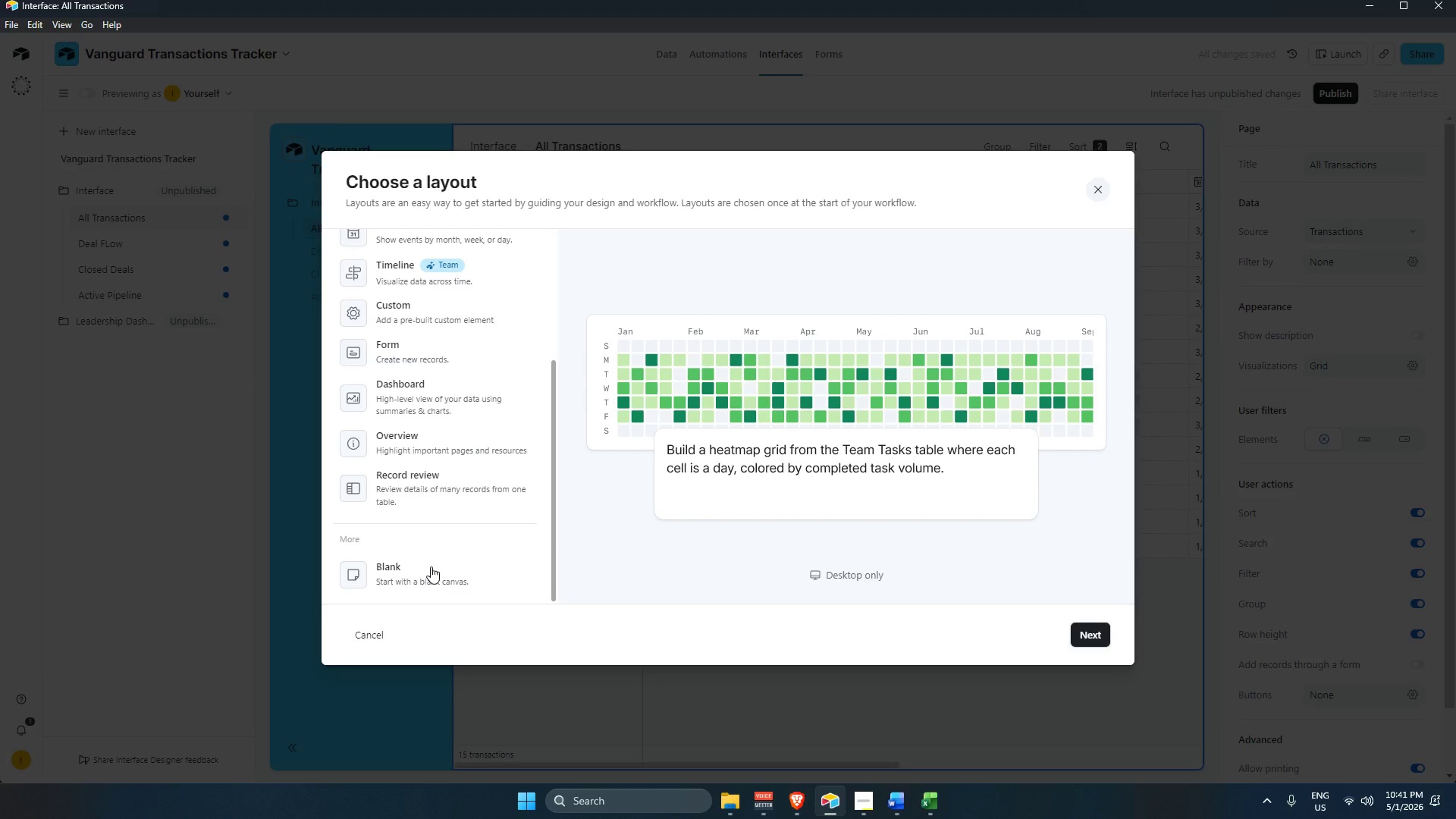 
left_click([431, 566])
 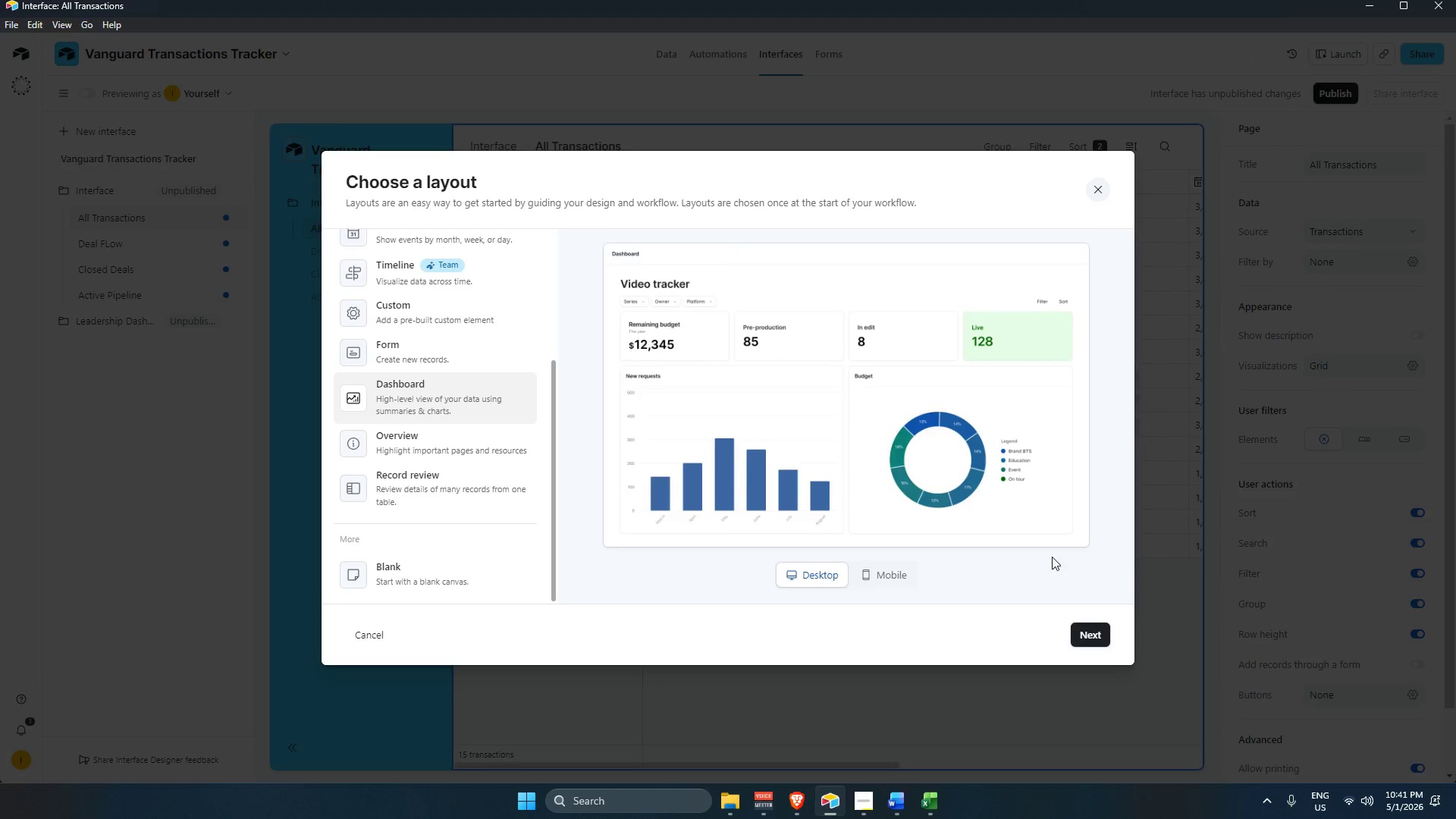 
left_click([1100, 634])
 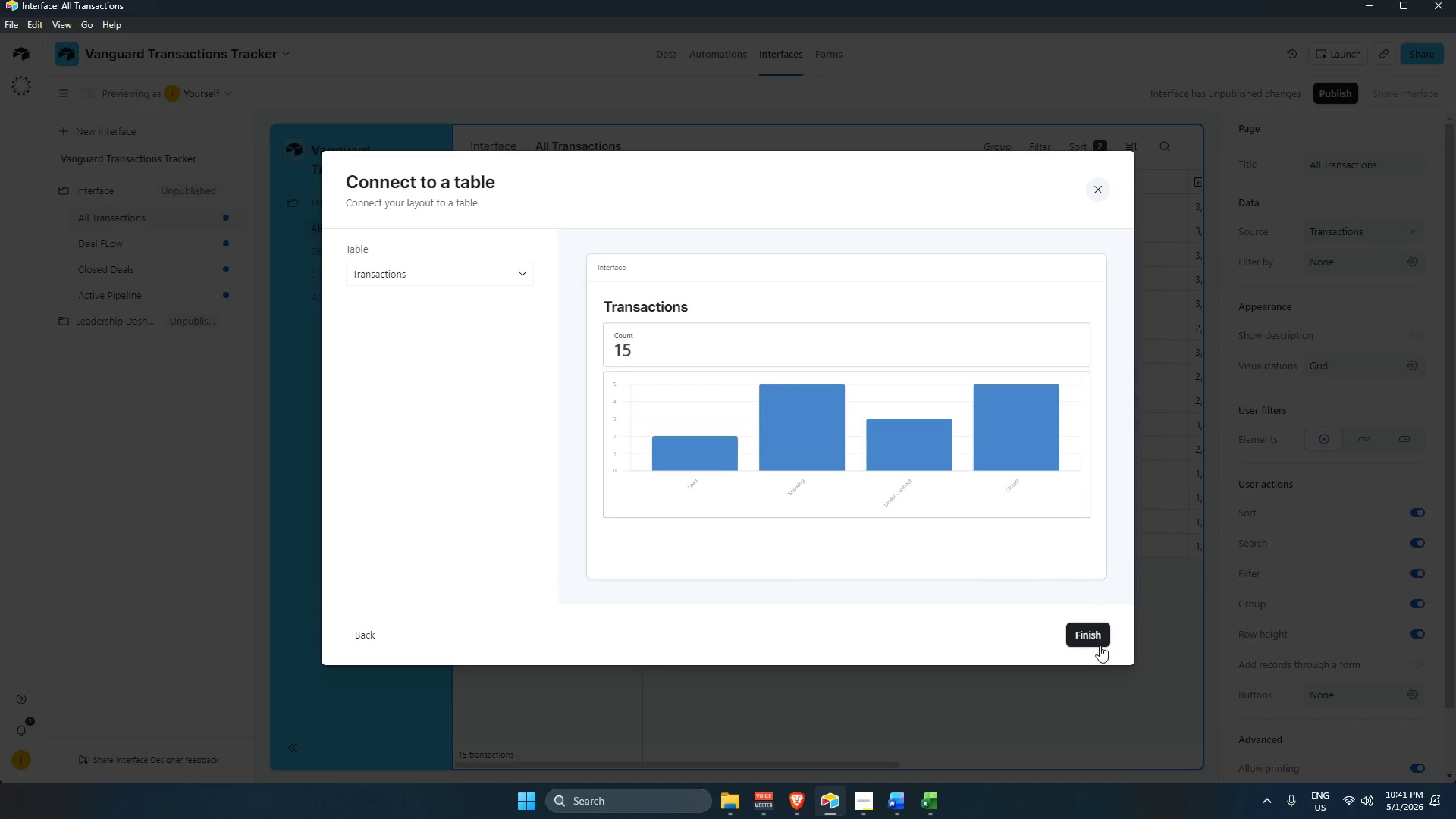 
wait(6.75)
 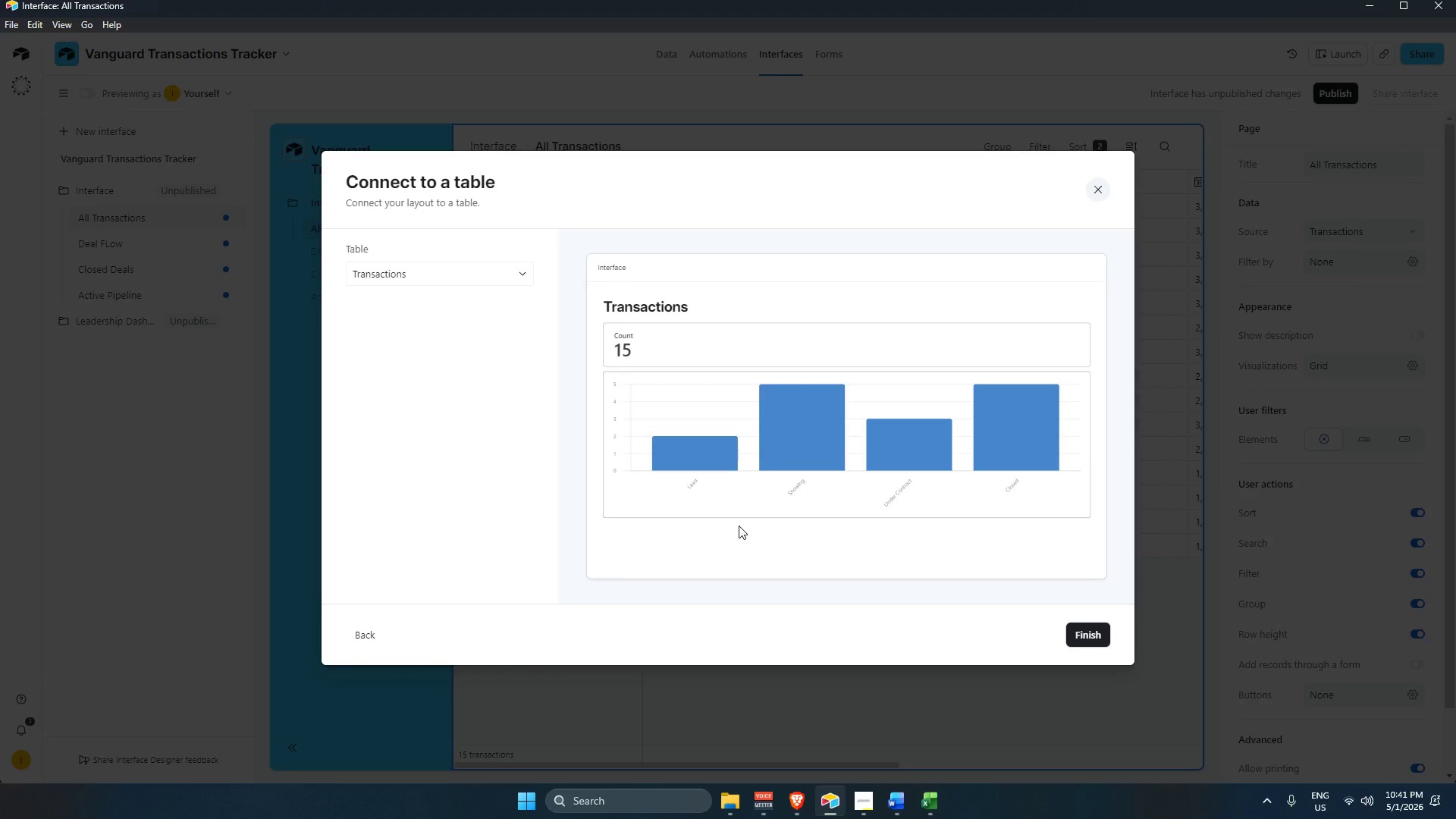 
scroll: coordinate [362, 312], scroll_direction: up, amount: 2.0
 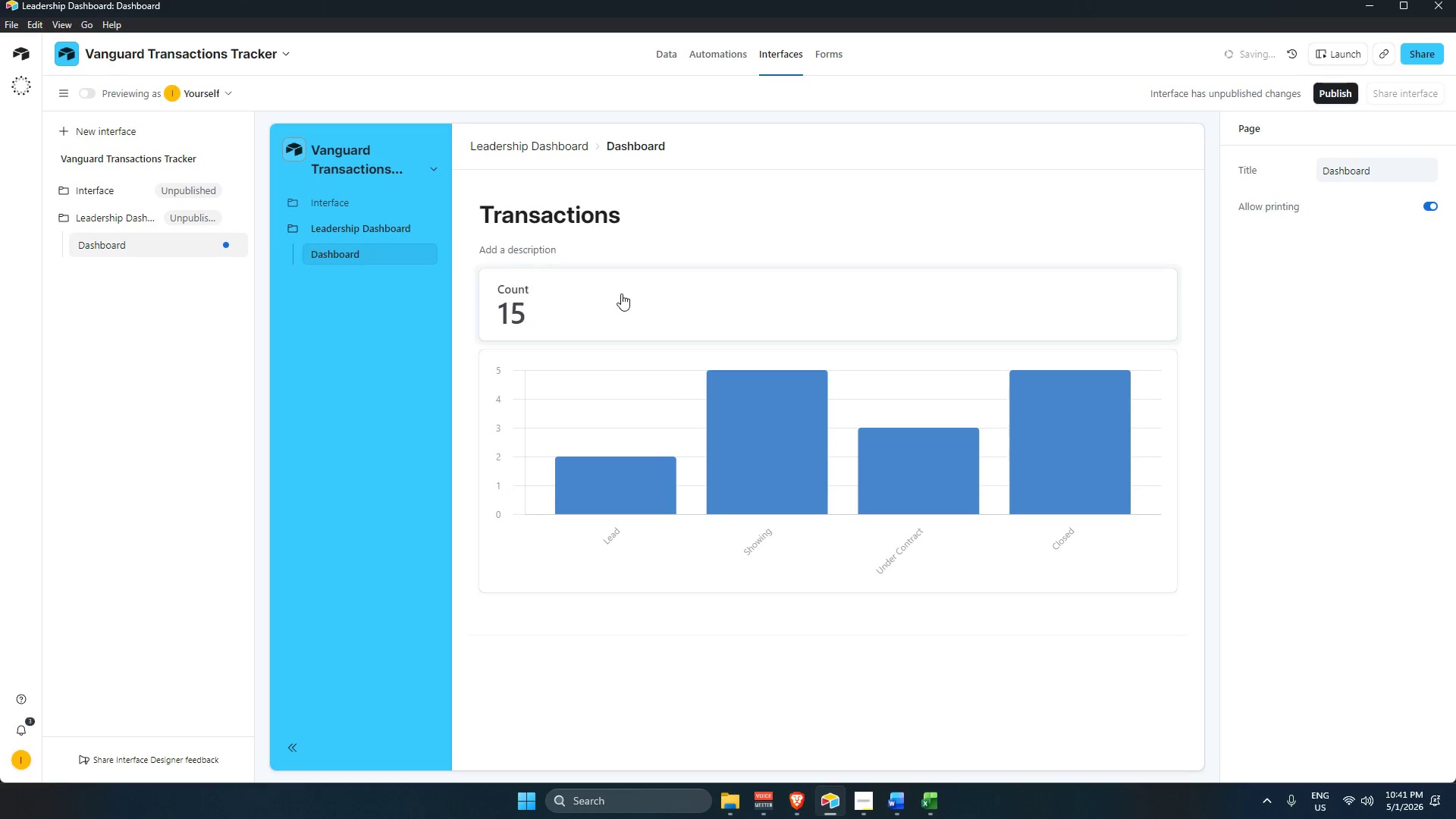 
left_click([620, 291])
 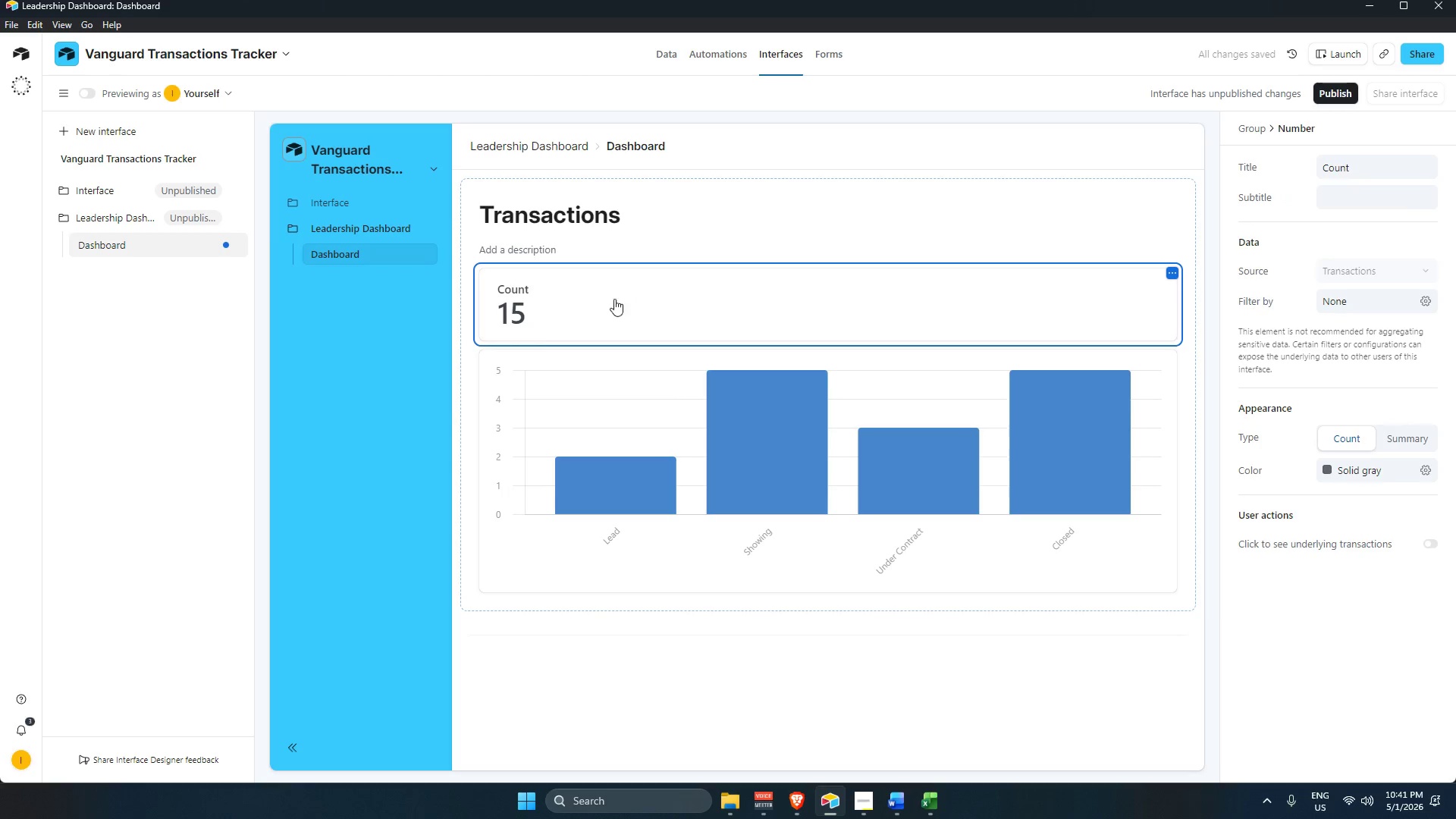 
left_click([372, 416])
 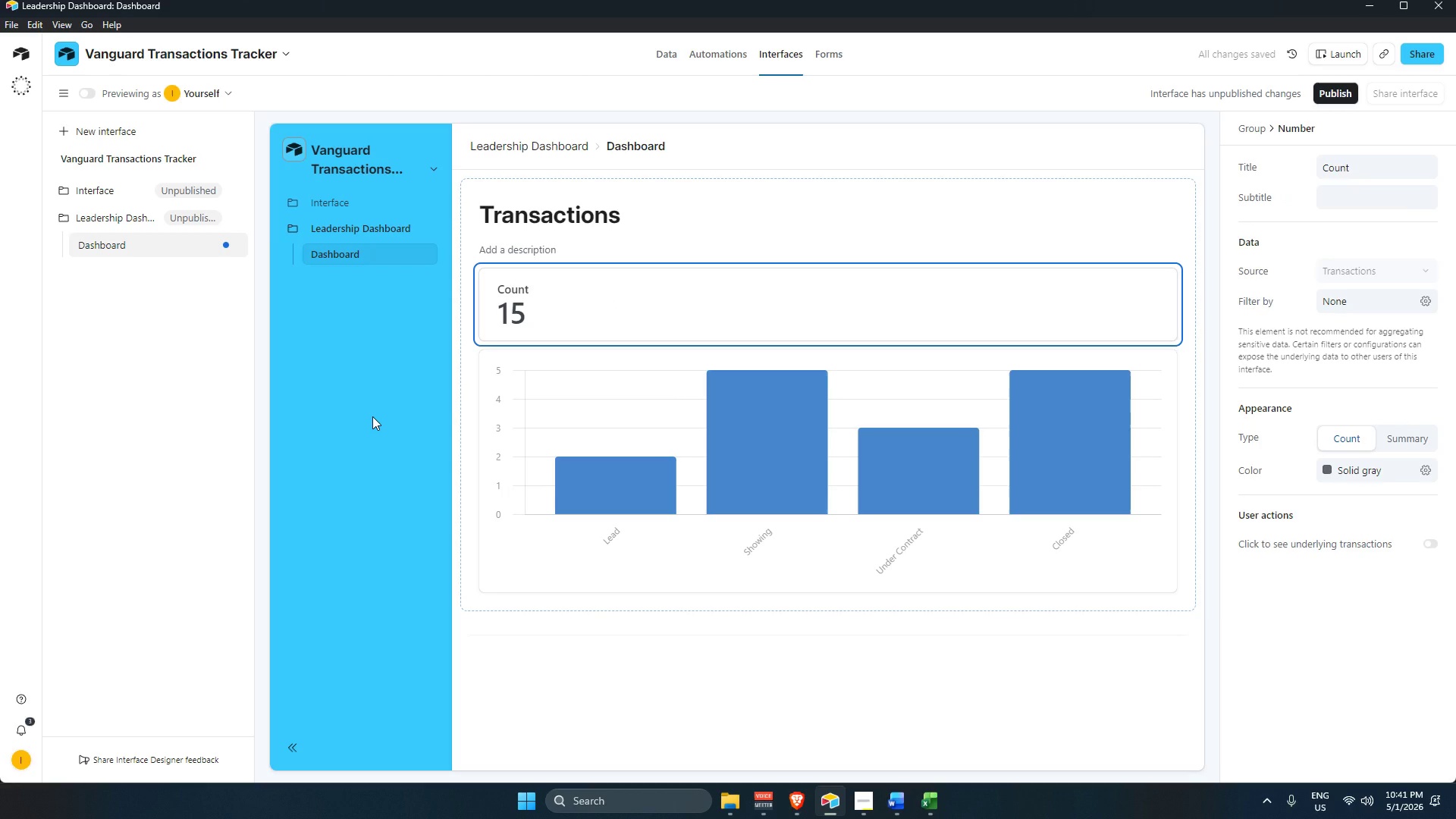 
left_click([799, 444])
 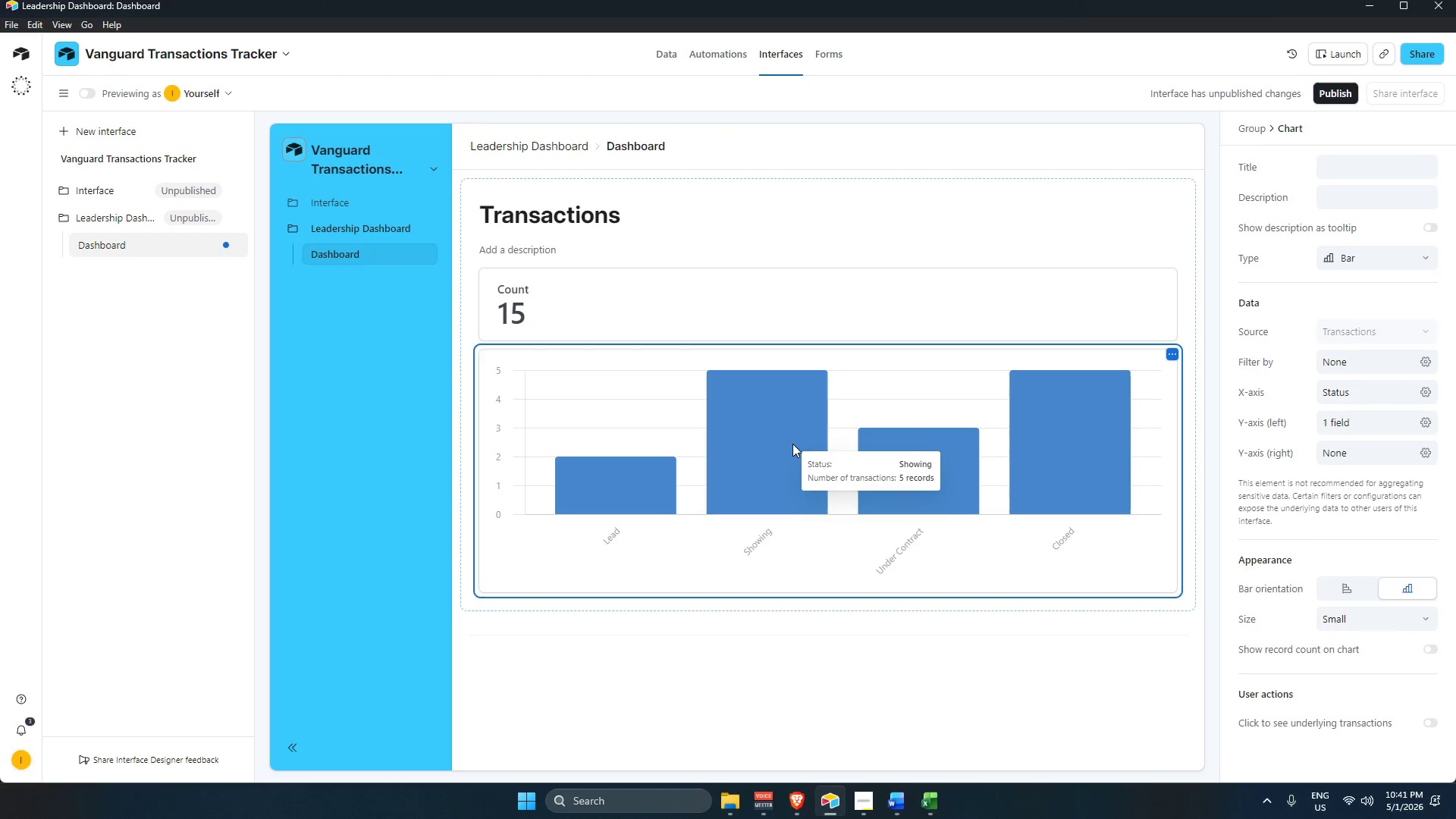 
key(Backspace)
 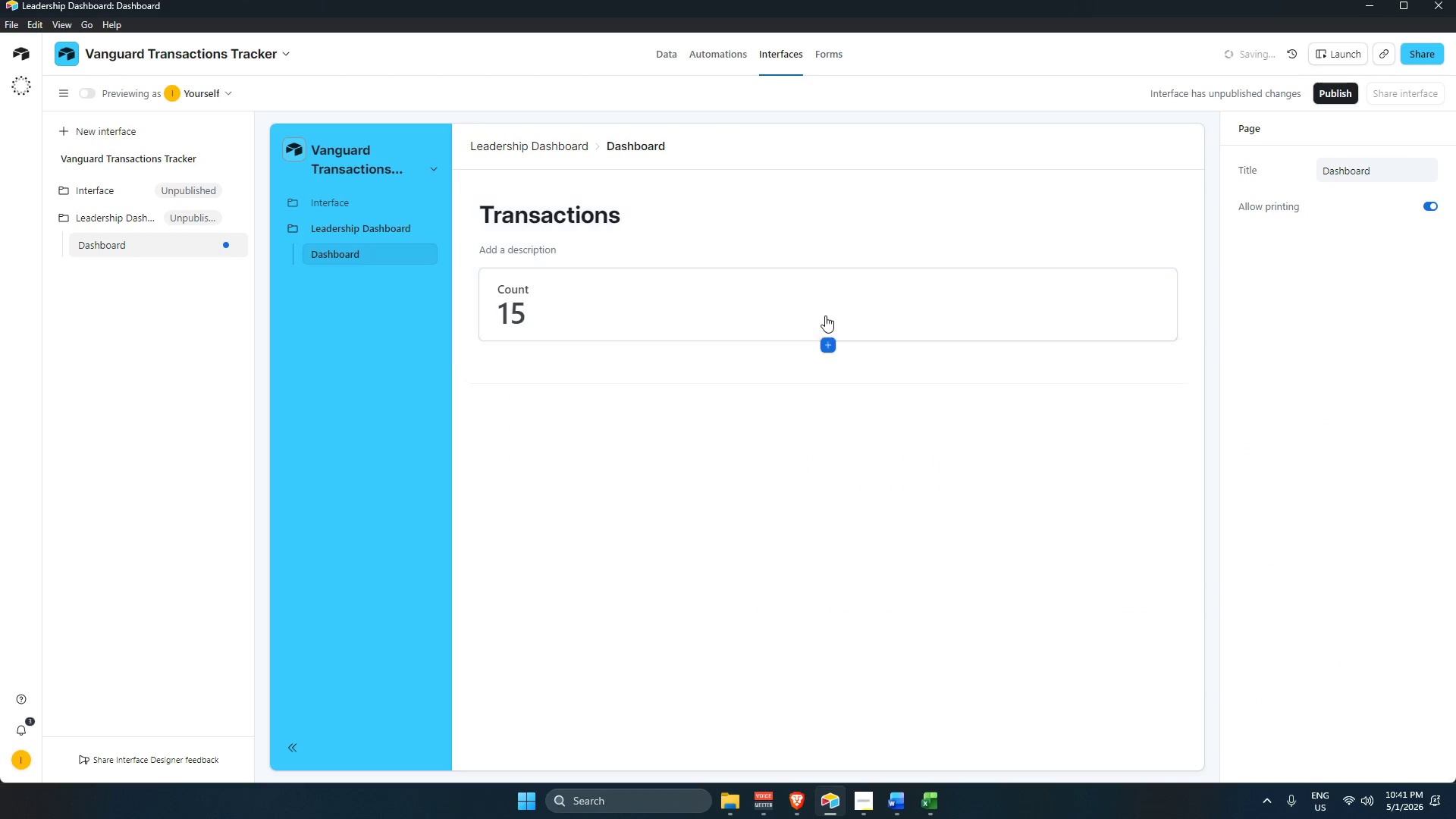 
left_click([823, 302])
 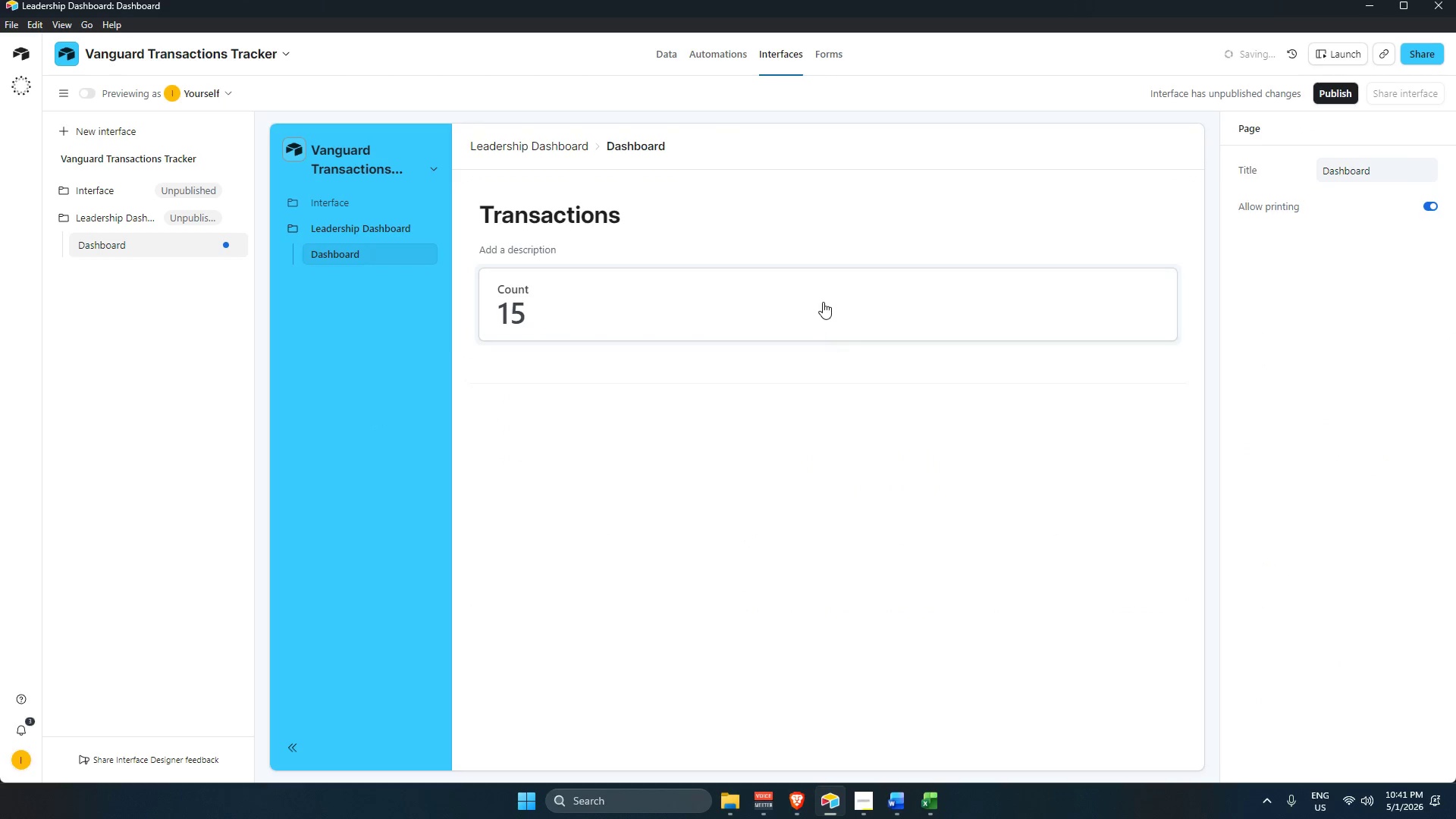 
key(Backspace)
 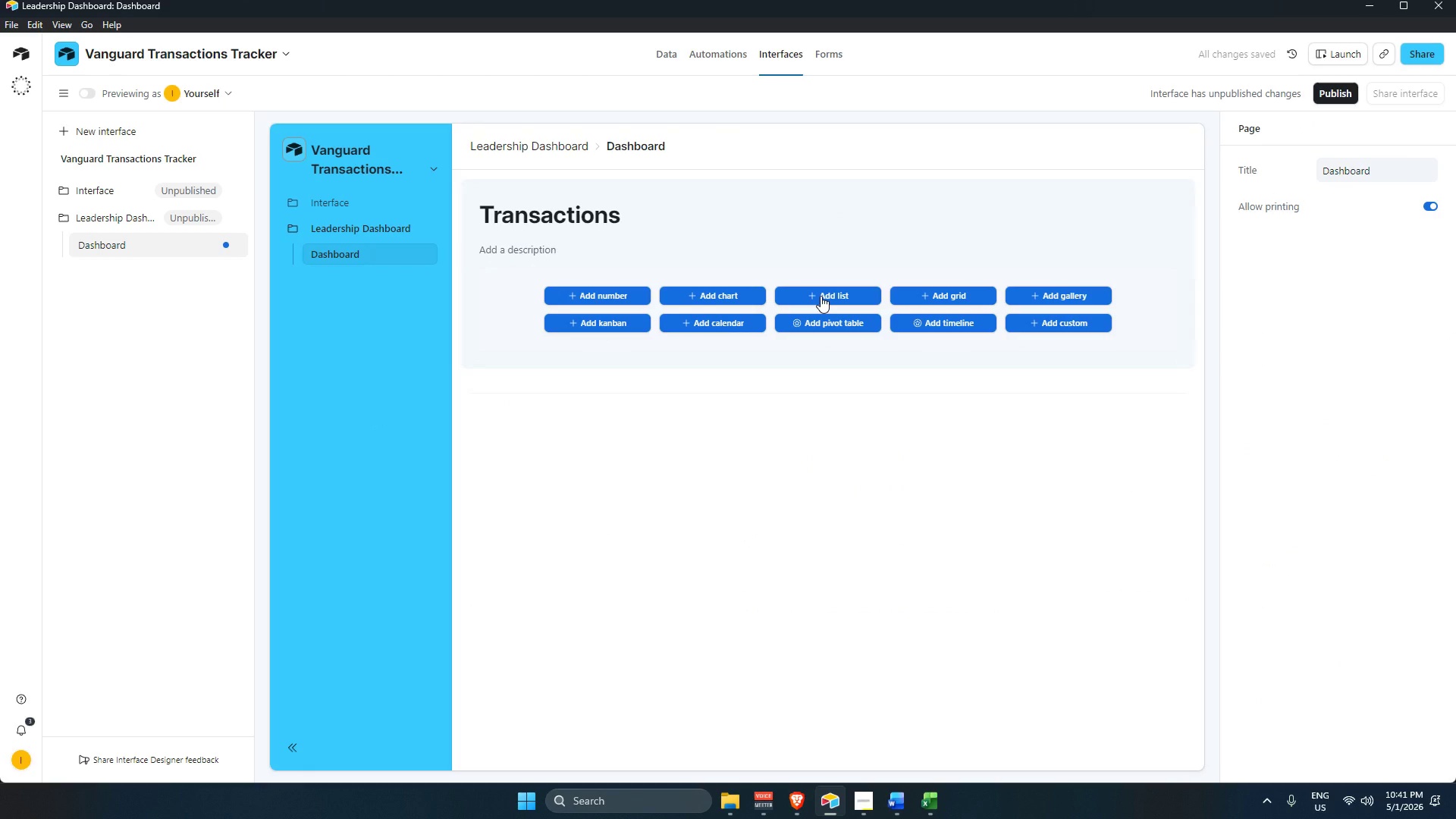 
left_click([821, 296])
 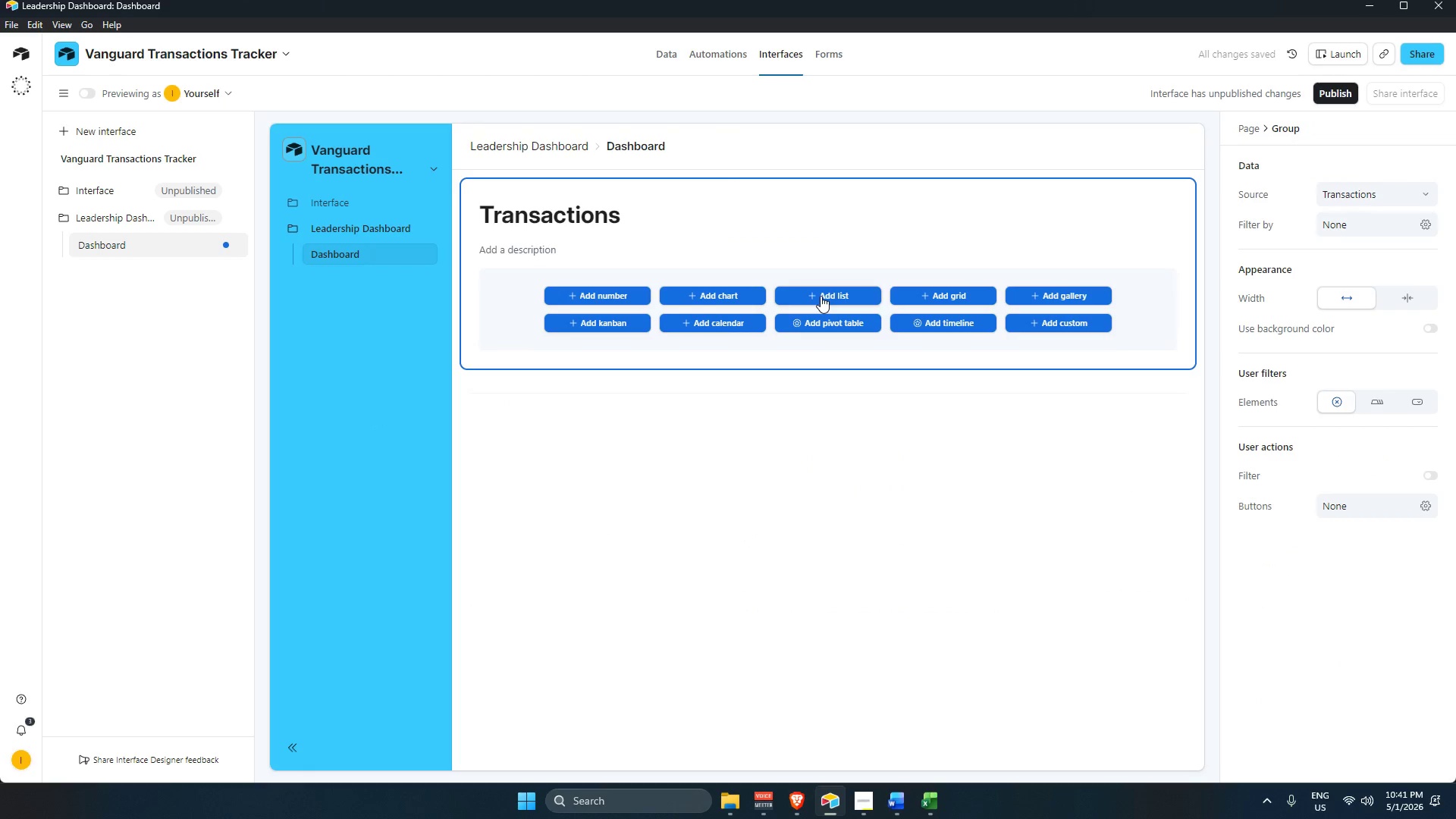 
key(Backspace)
 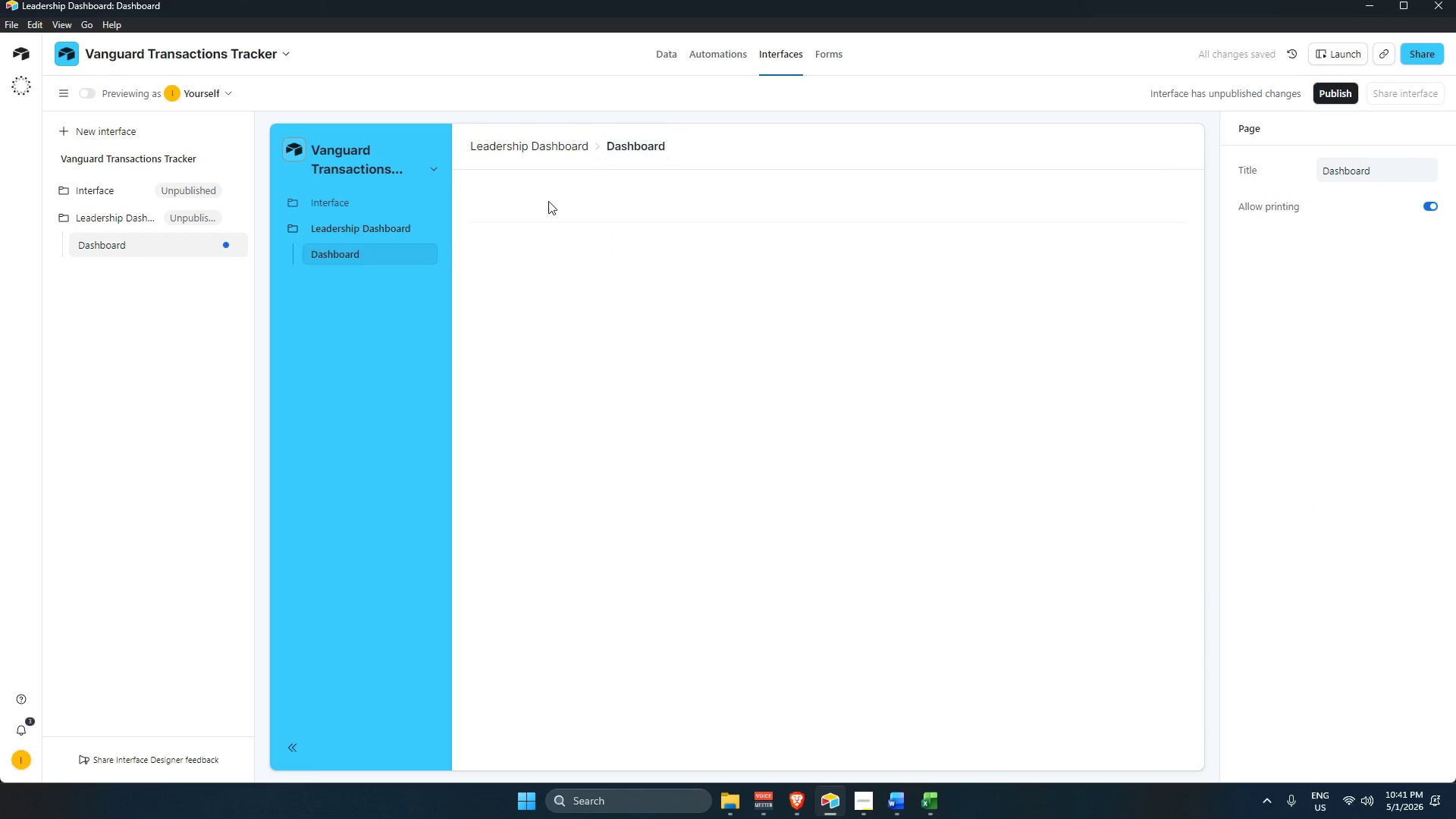 
left_click([358, 547])
 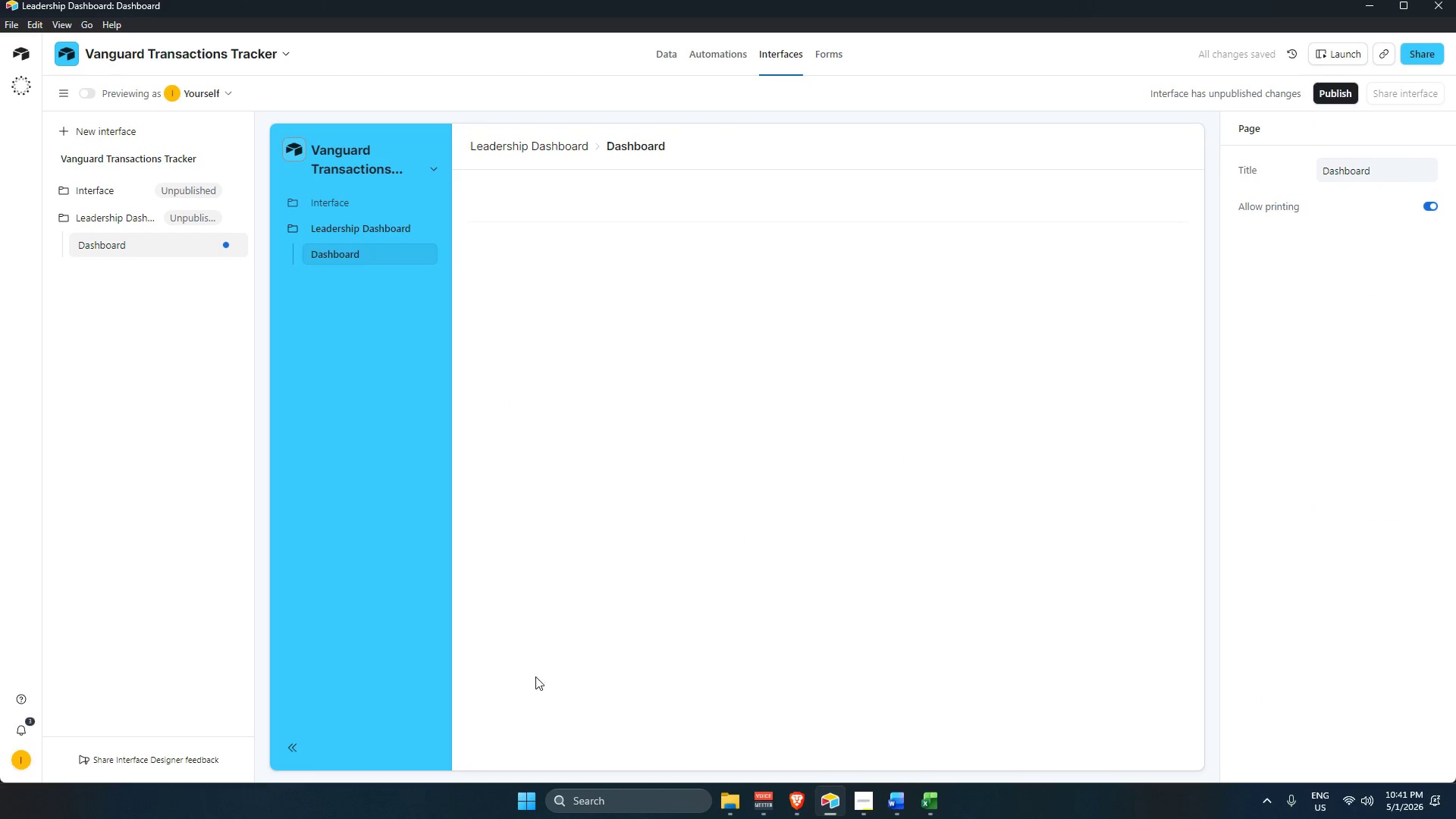 
scroll: coordinate [1228, 215], scroll_direction: up, amount: 9.0
 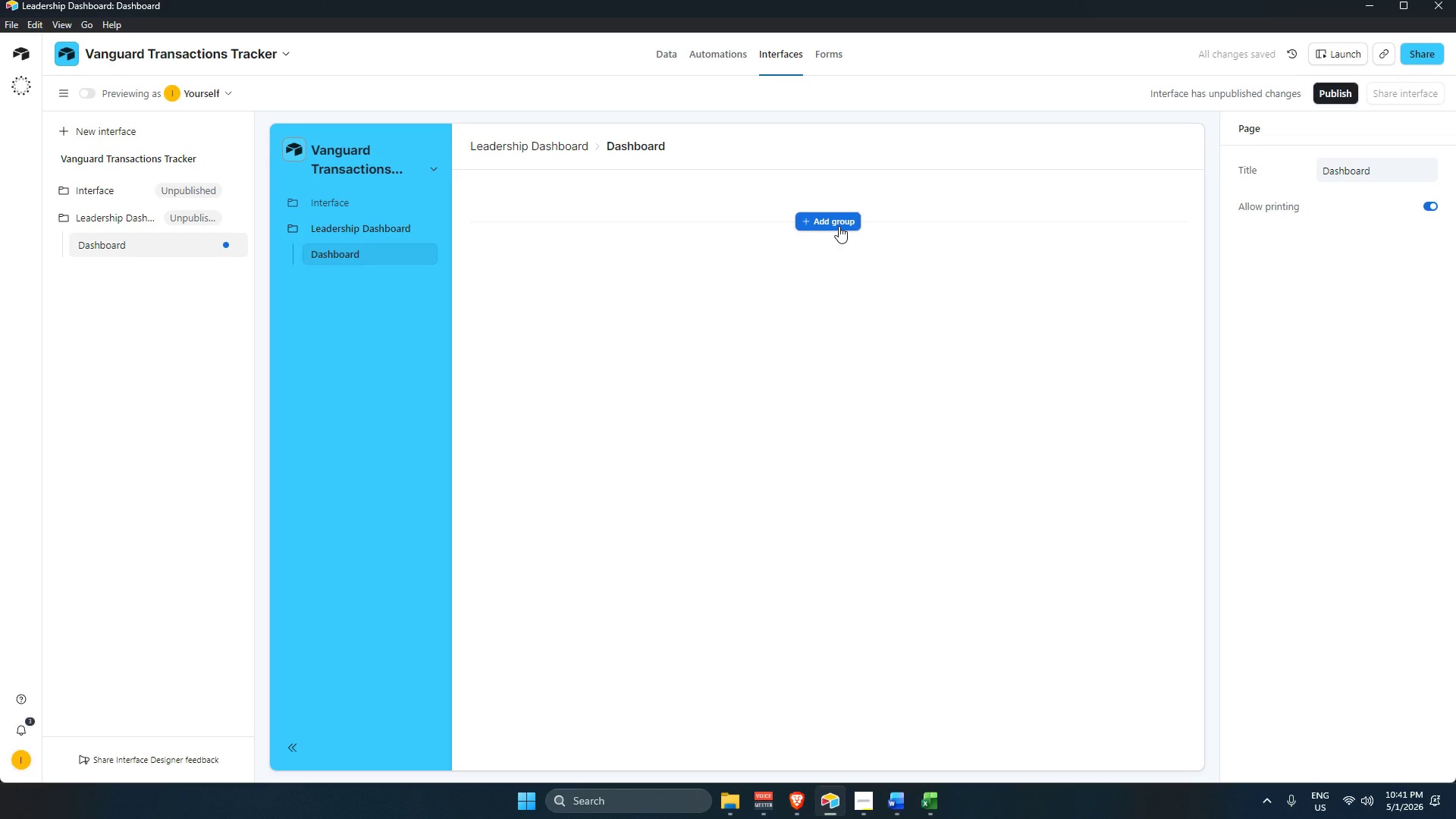 
left_click([838, 219])
 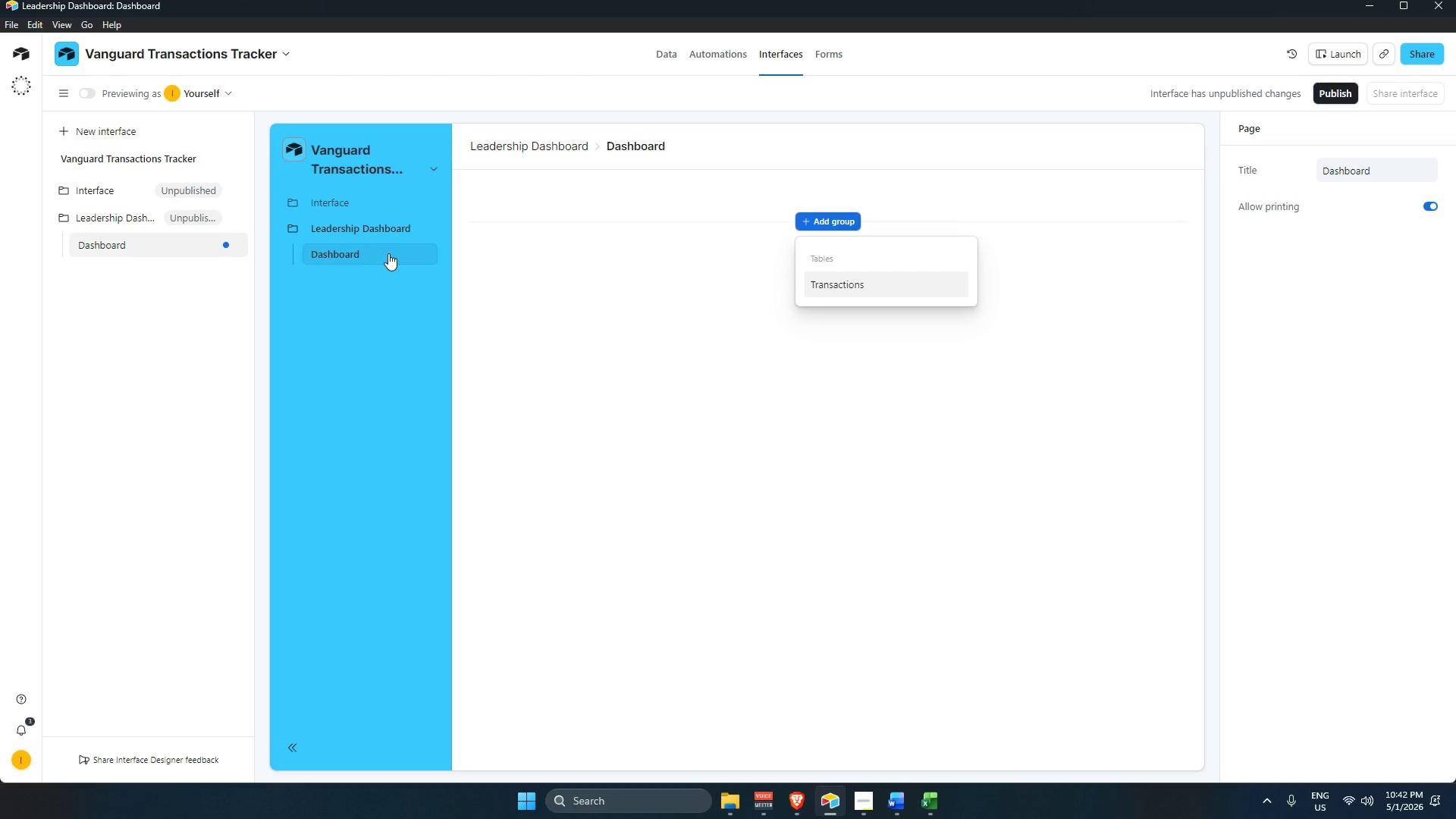 
wait(14.02)
 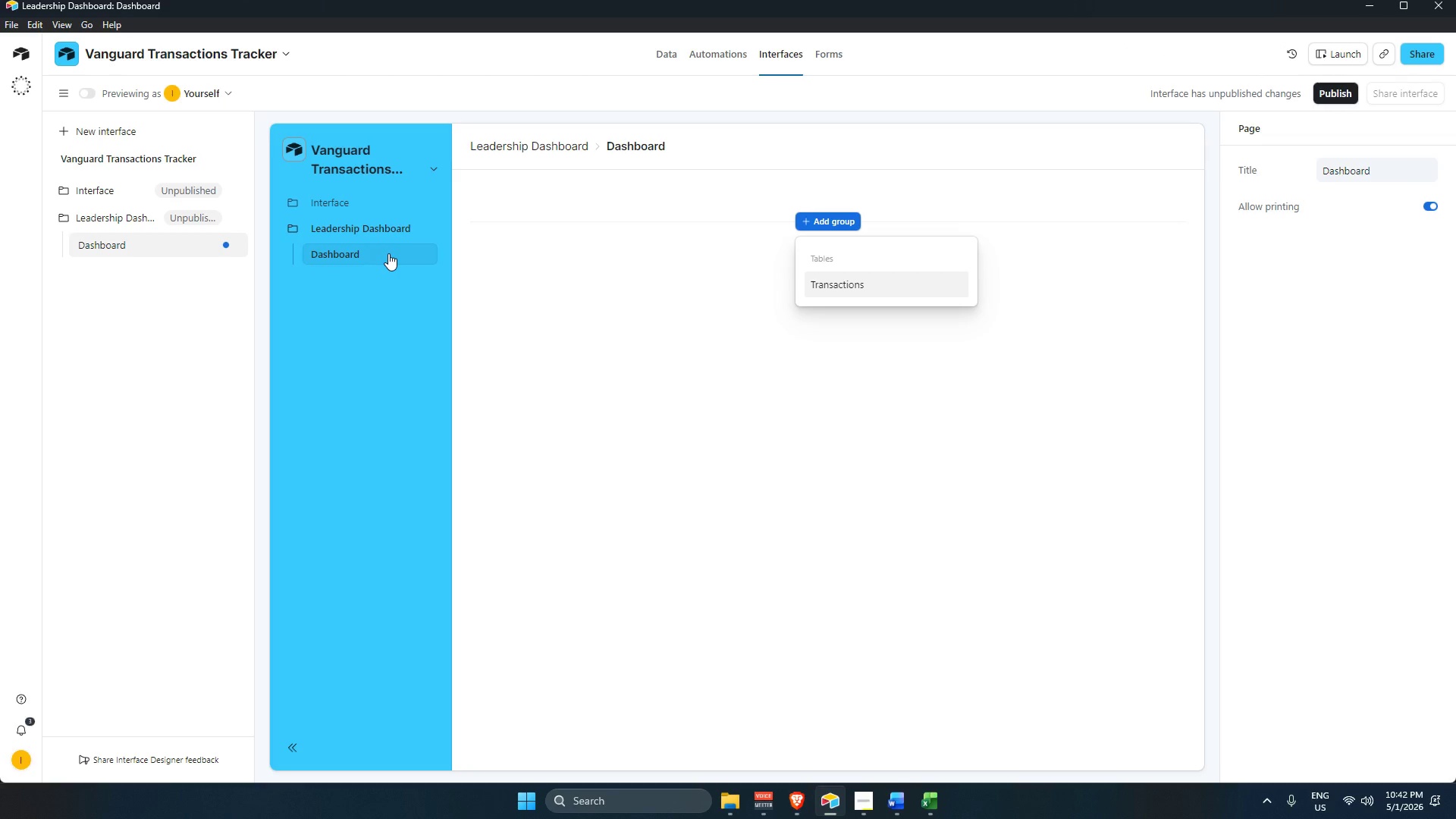 
left_click([445, 318])
 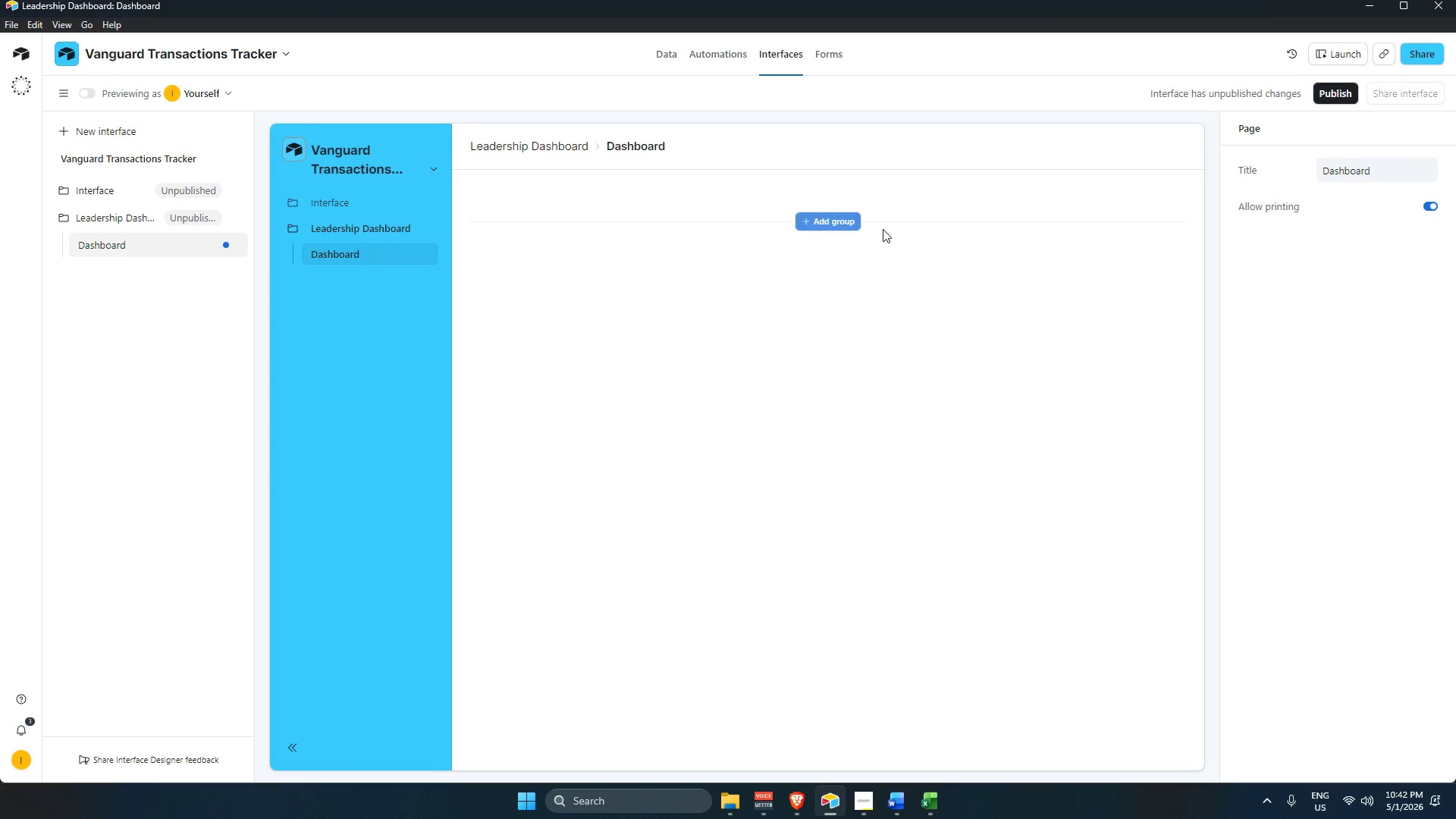 
left_click([822, 218])
 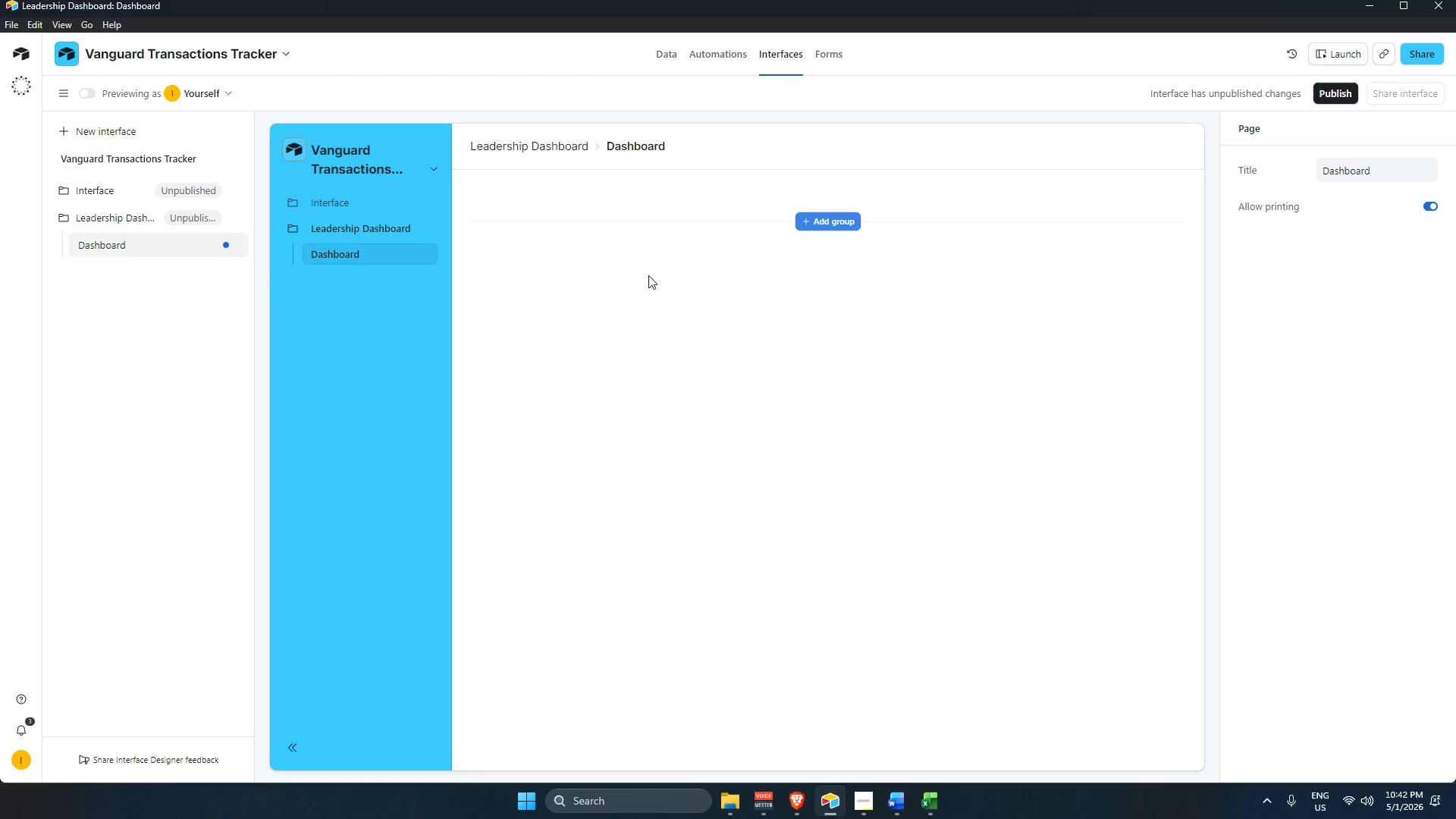 
double_click([630, 203])
 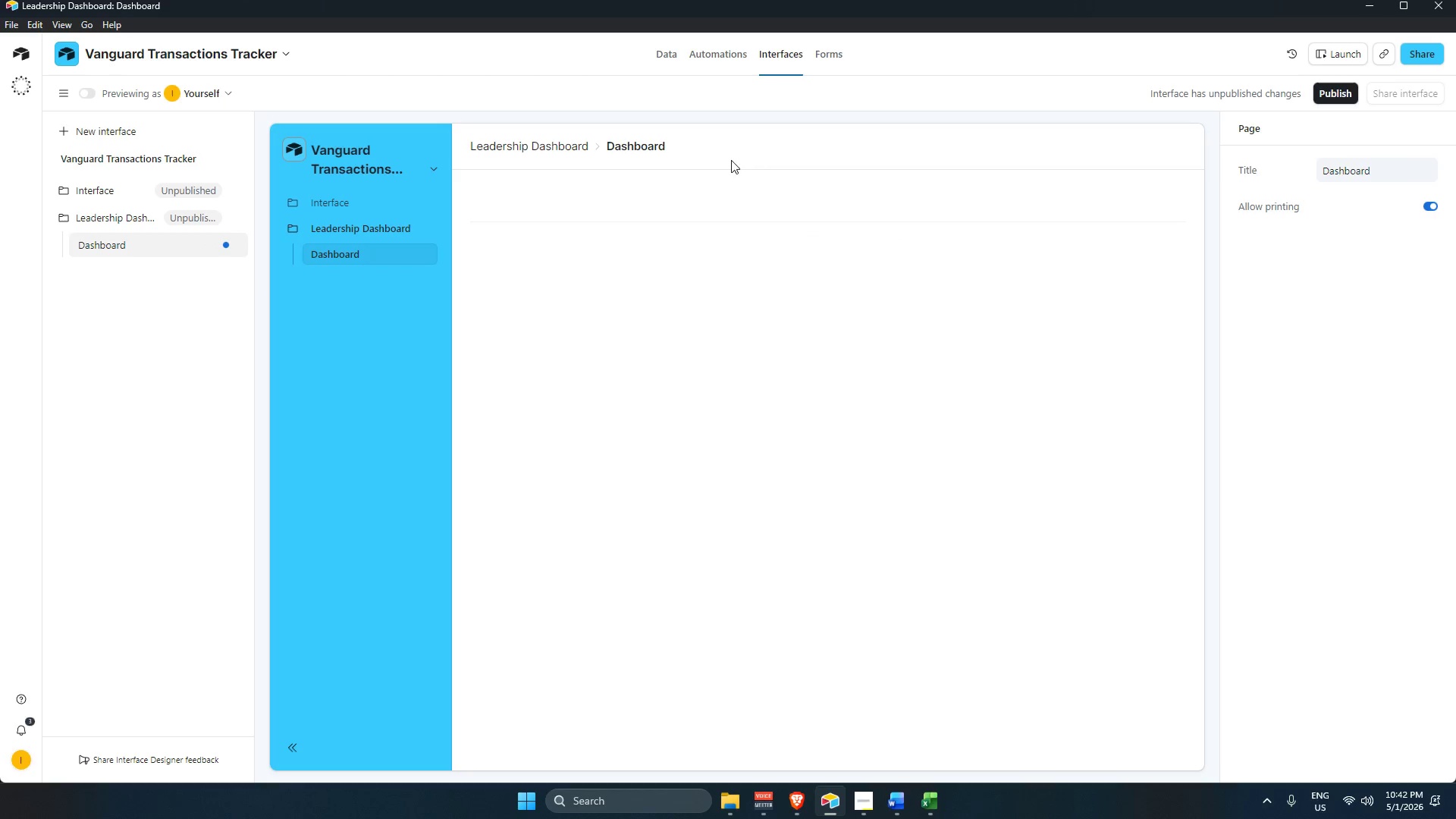 
triple_click([738, 157])
 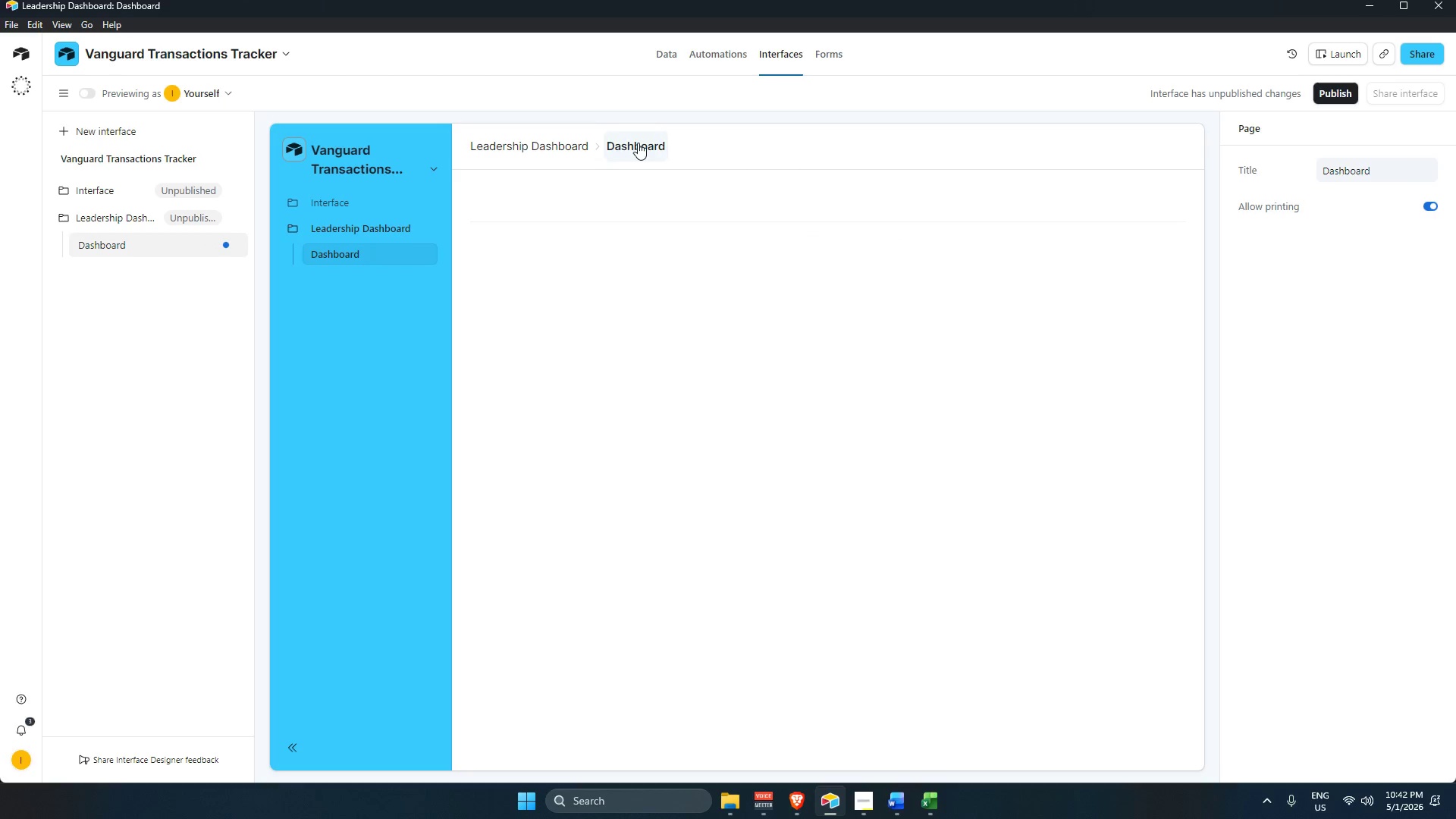 
left_click([622, 137])
 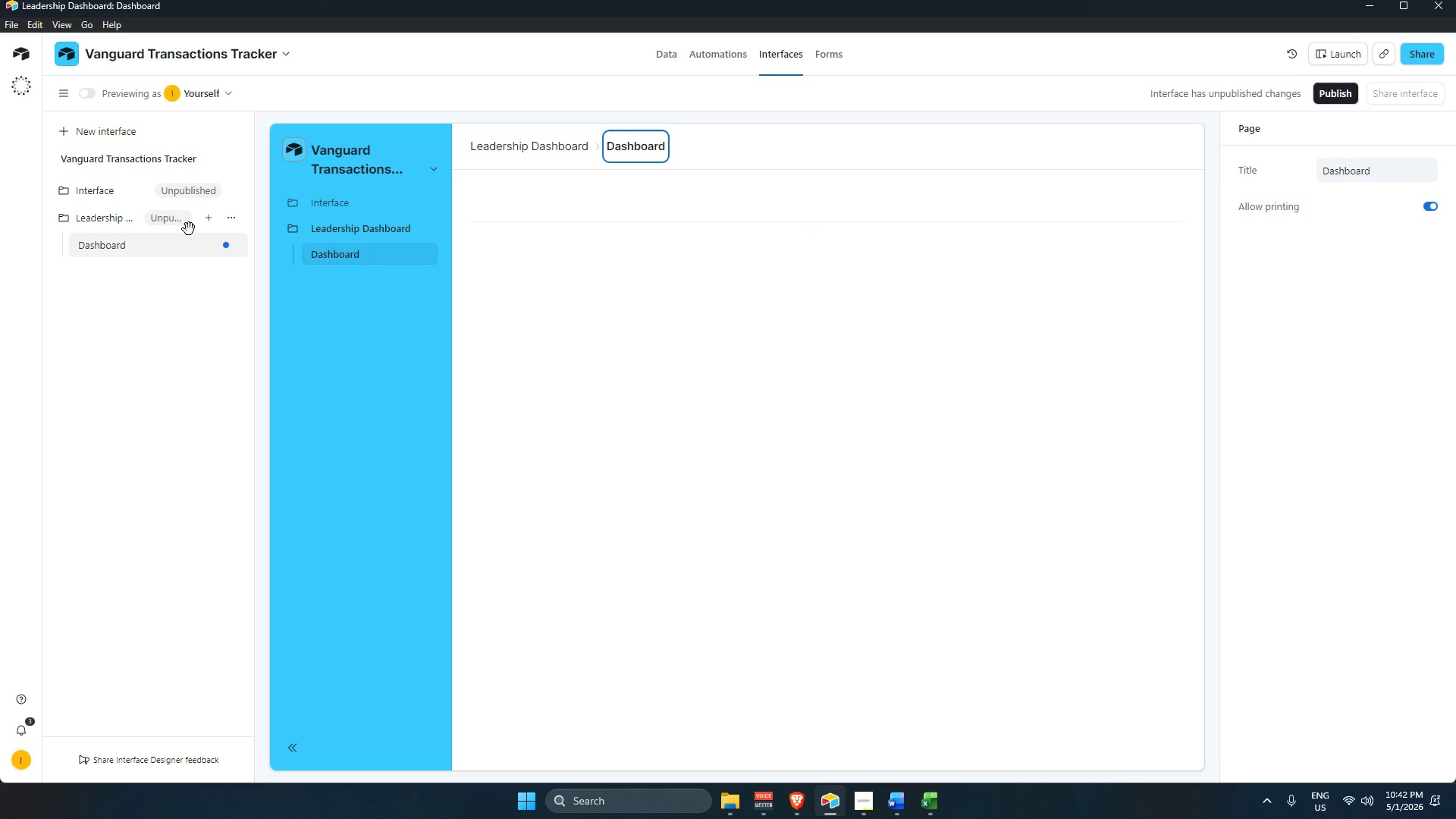 
left_click([228, 221])
 